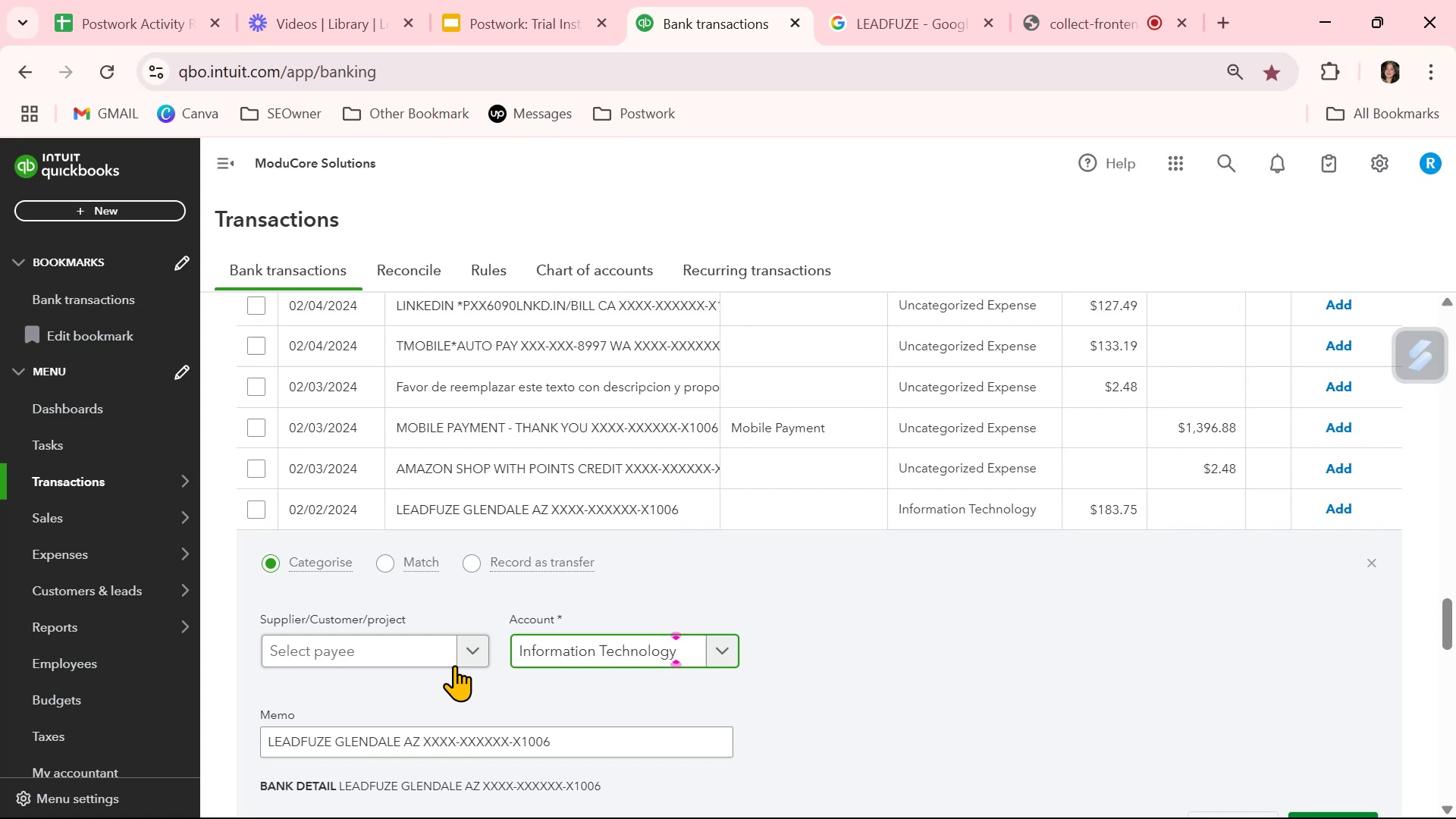 
left_click([424, 652])
 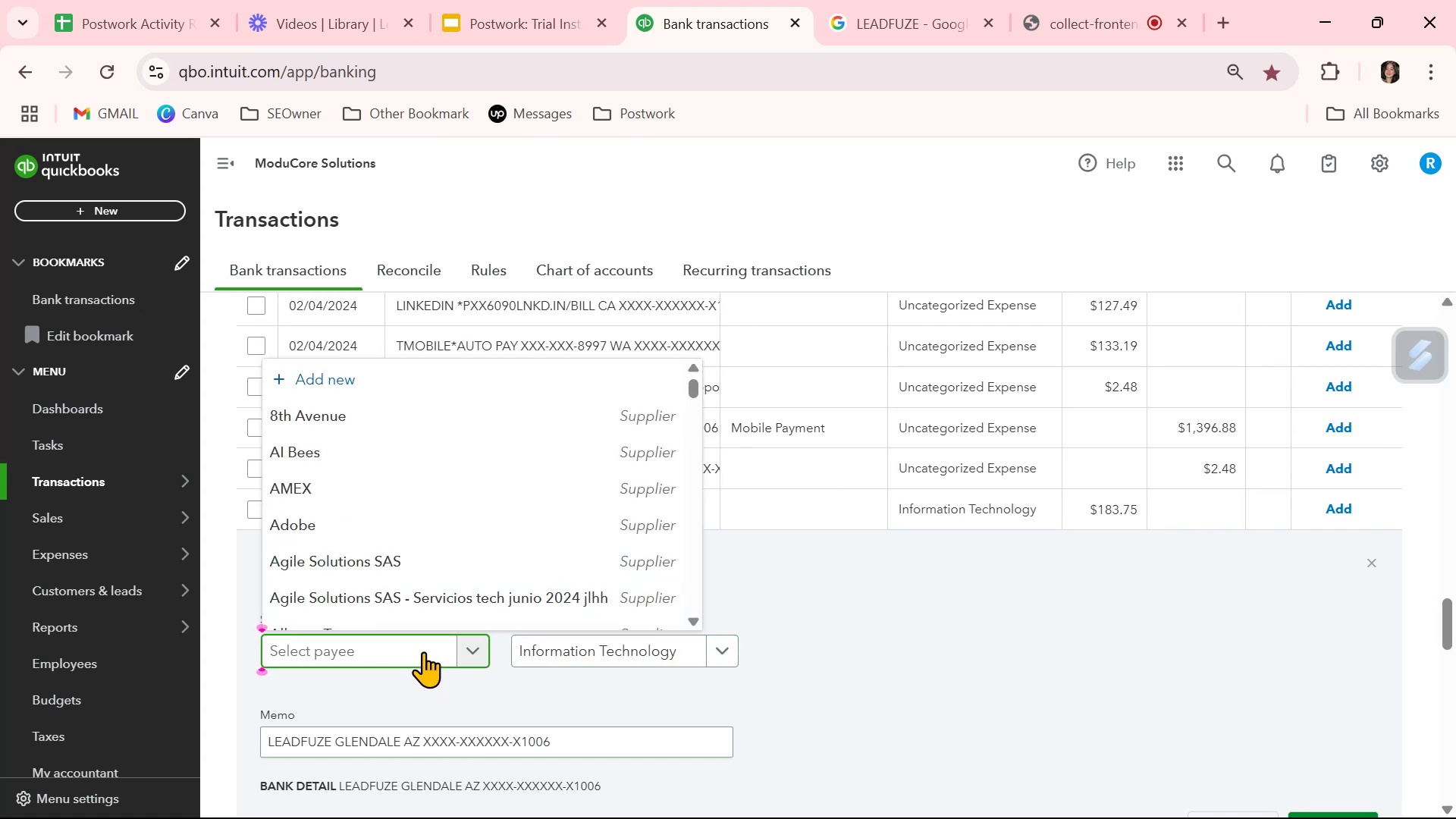 
type(Lead)
 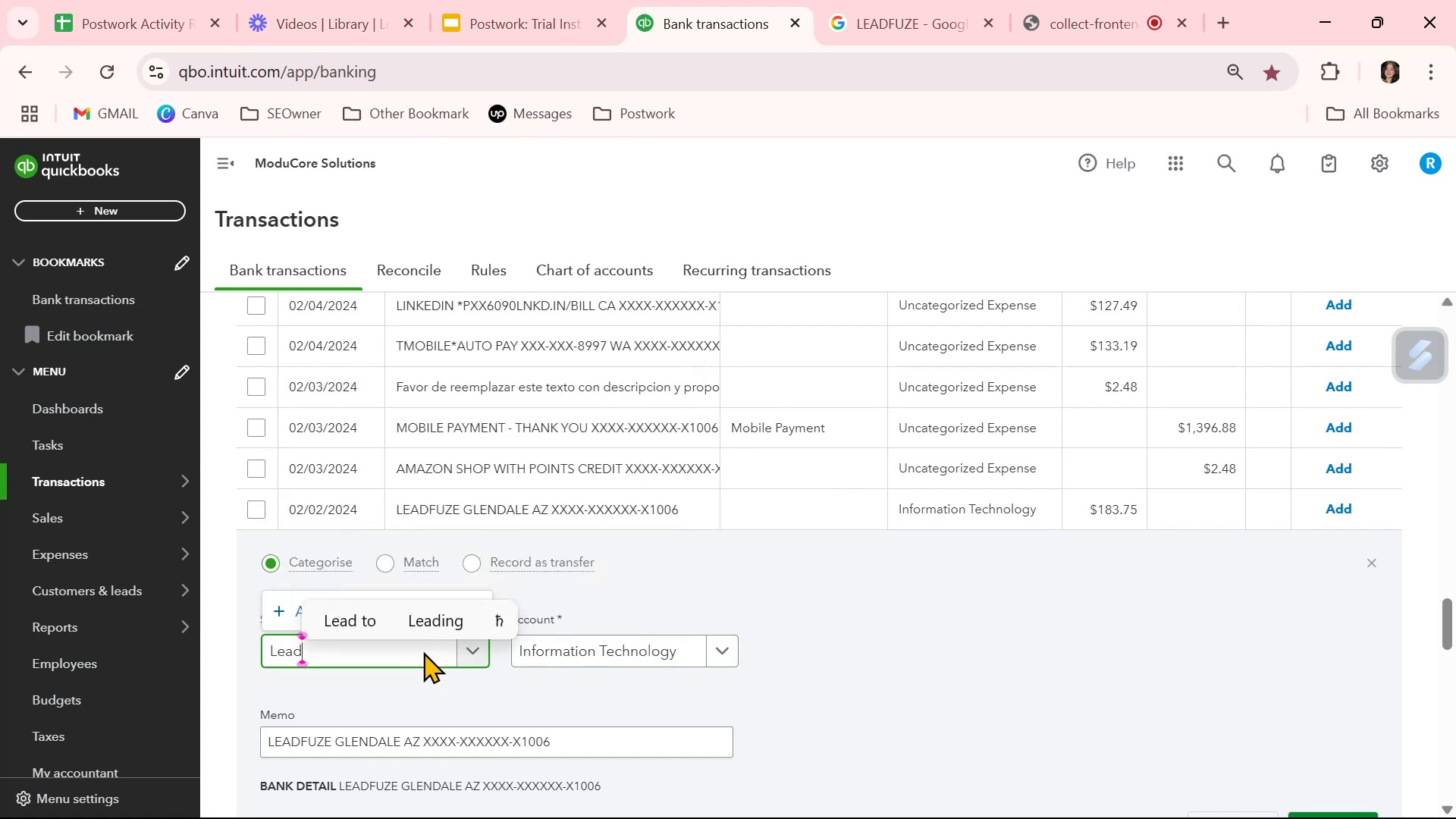 
type(fuze)
 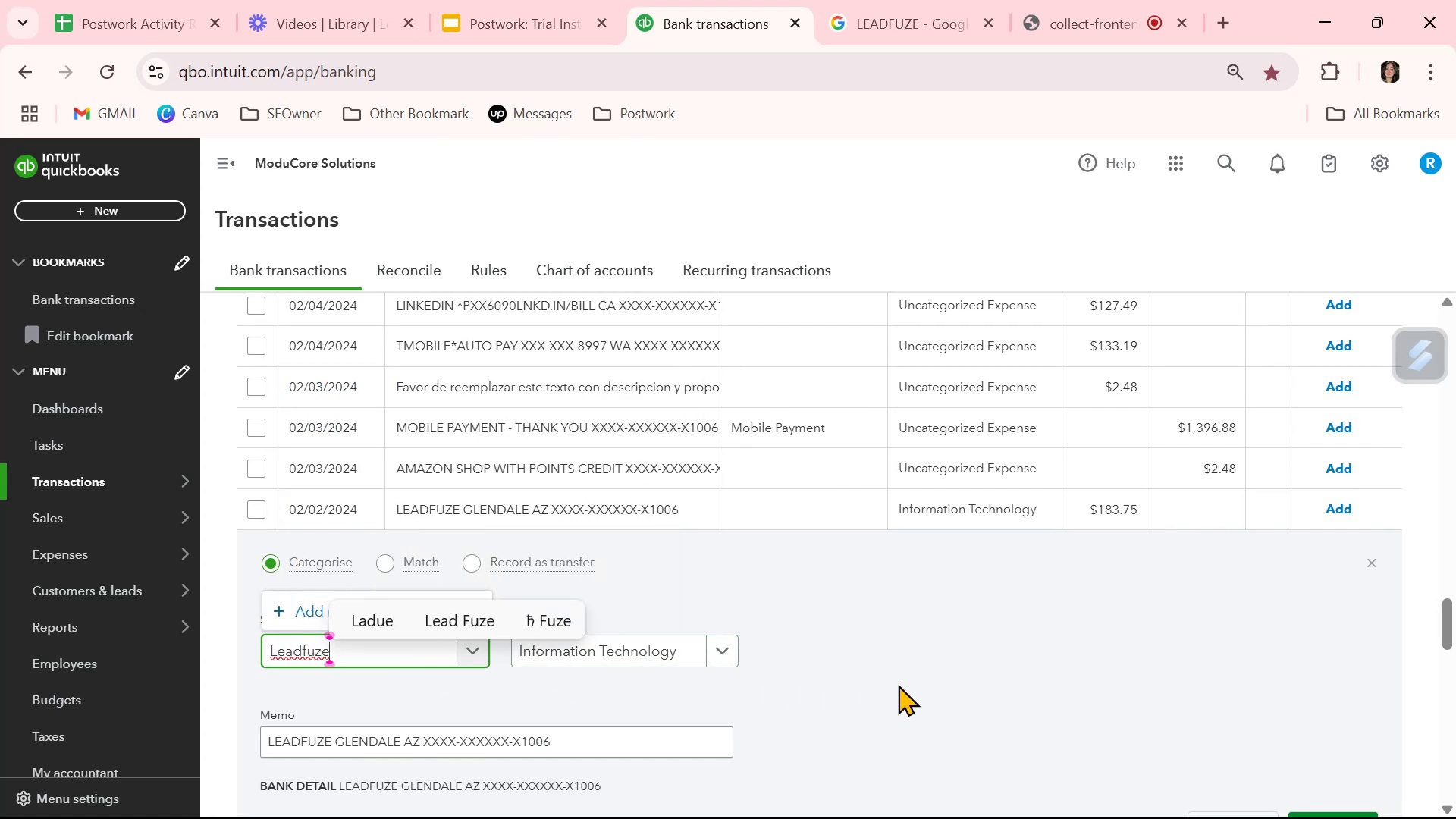 
left_click([898, 684])
 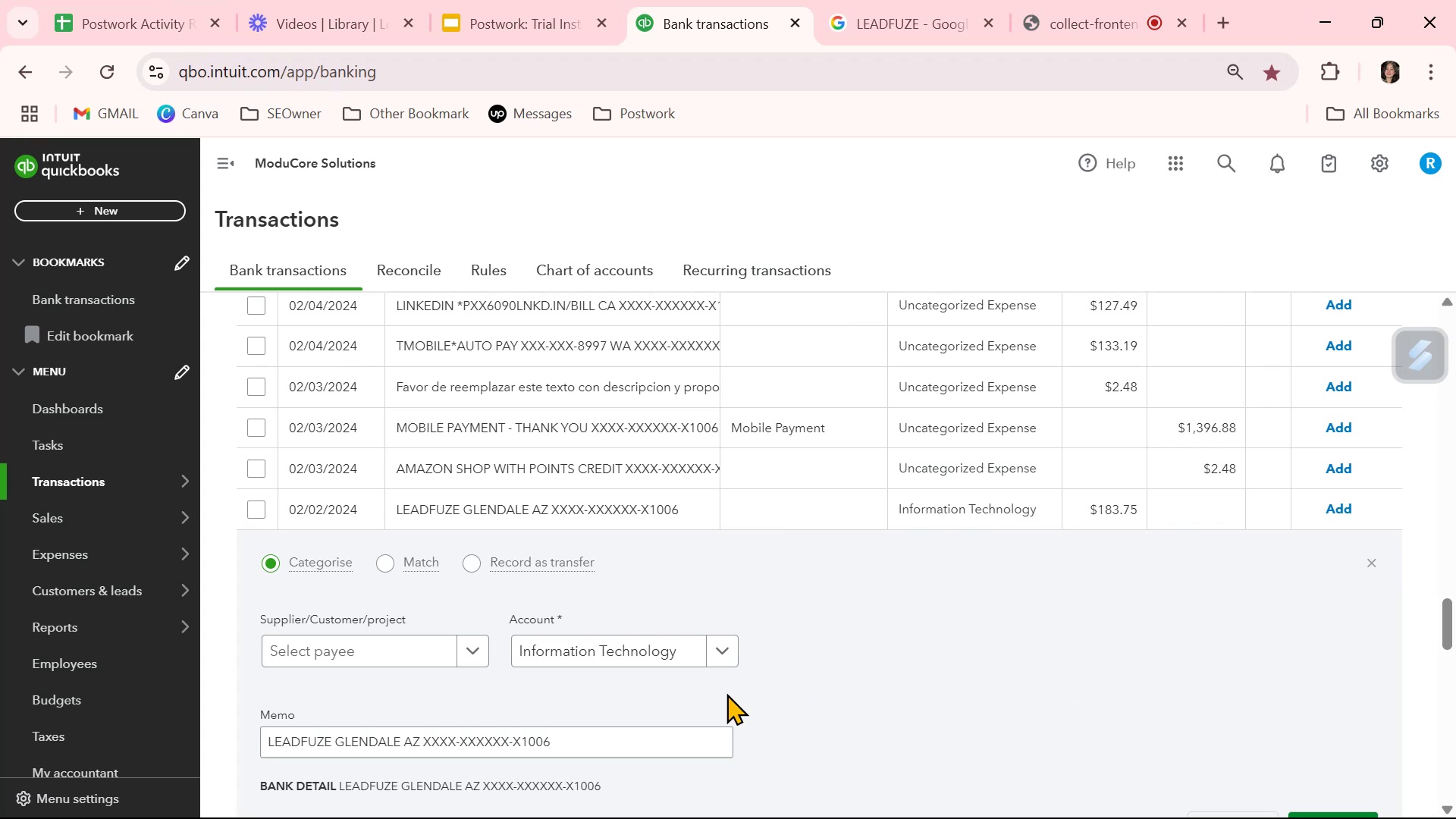 
left_click([419, 643])
 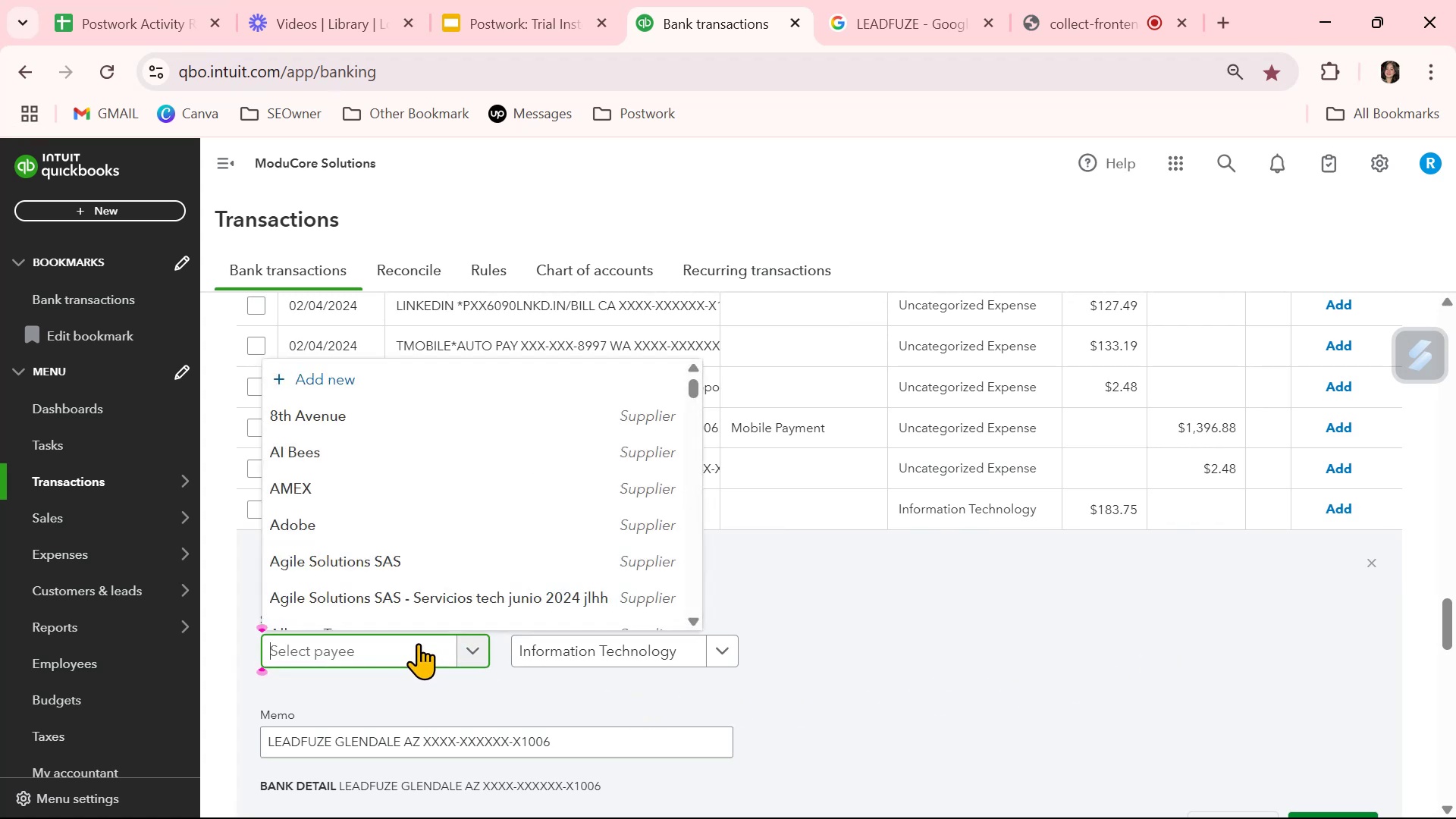 
type(LeadFuze)
 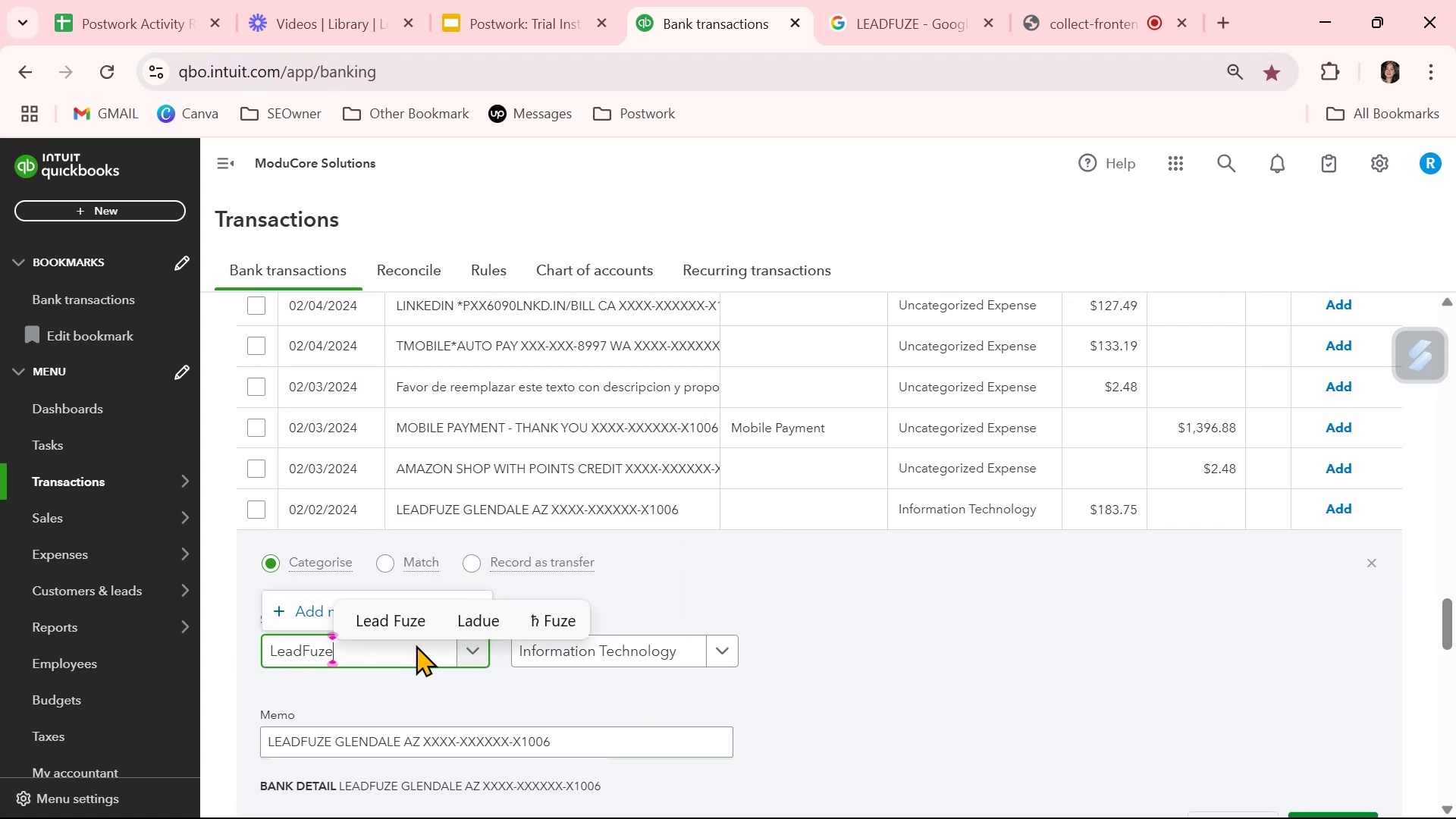 
left_click([306, 610])
 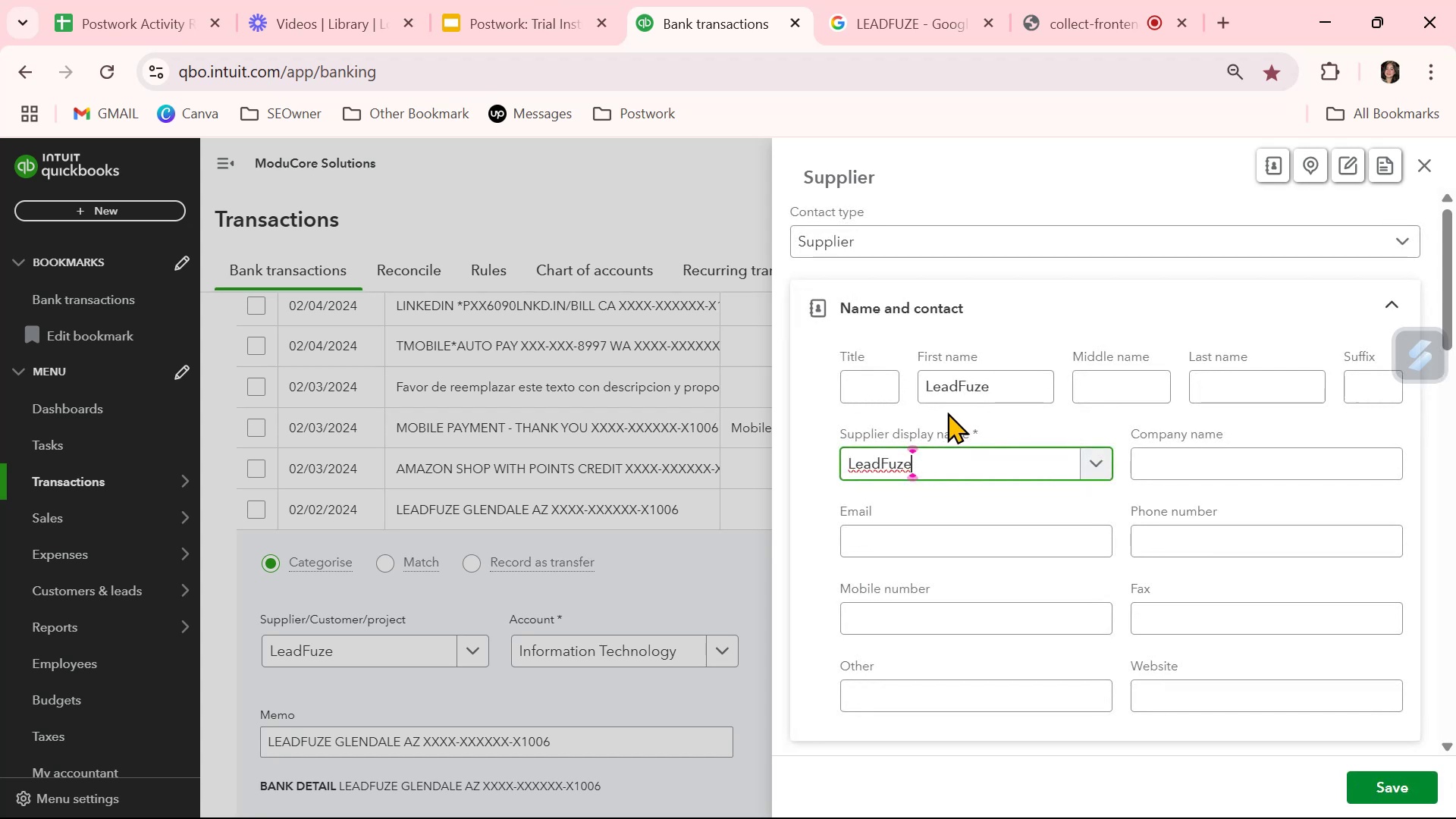 
double_click([935, 466])
 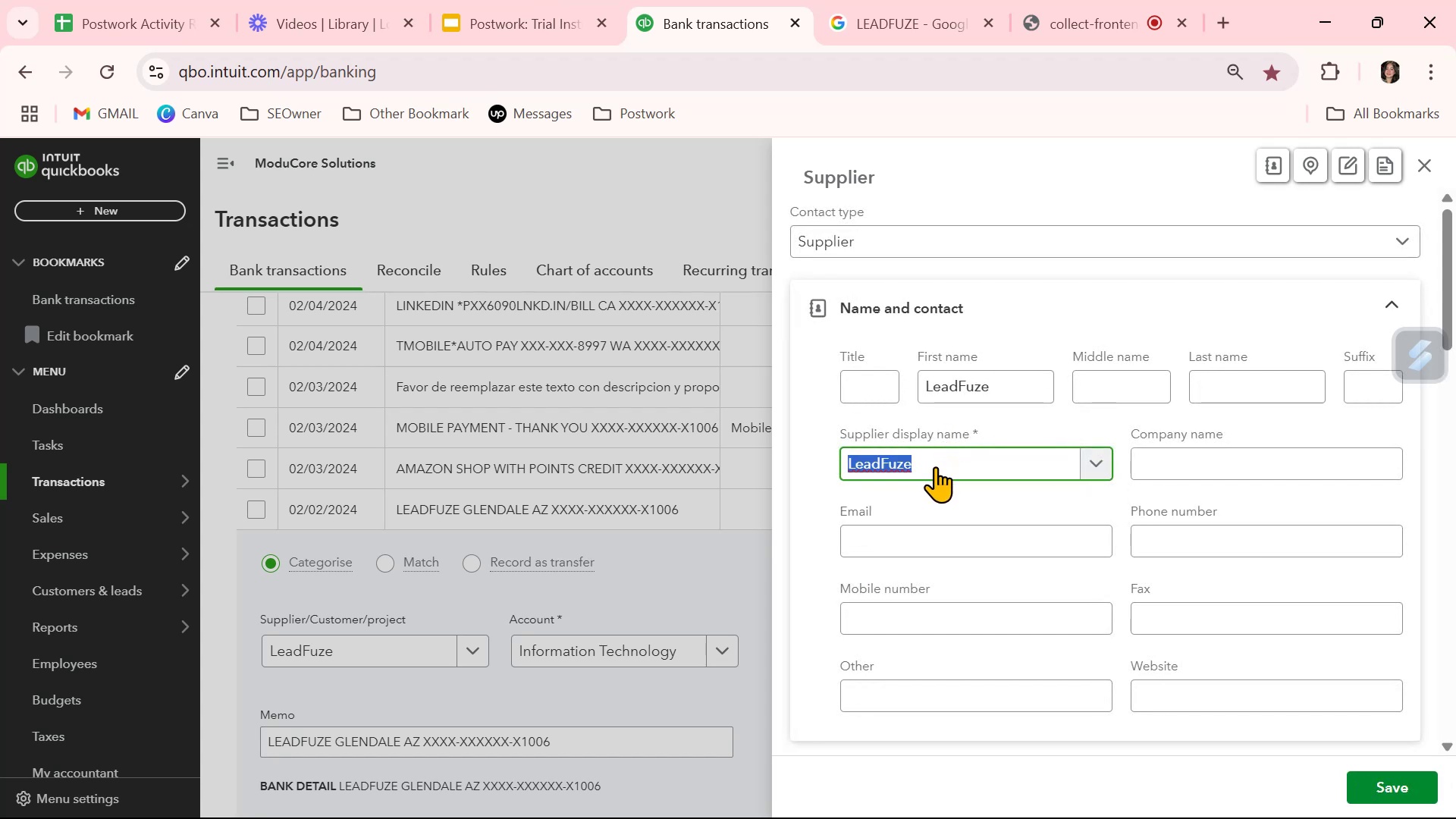 
triple_click([935, 466])
 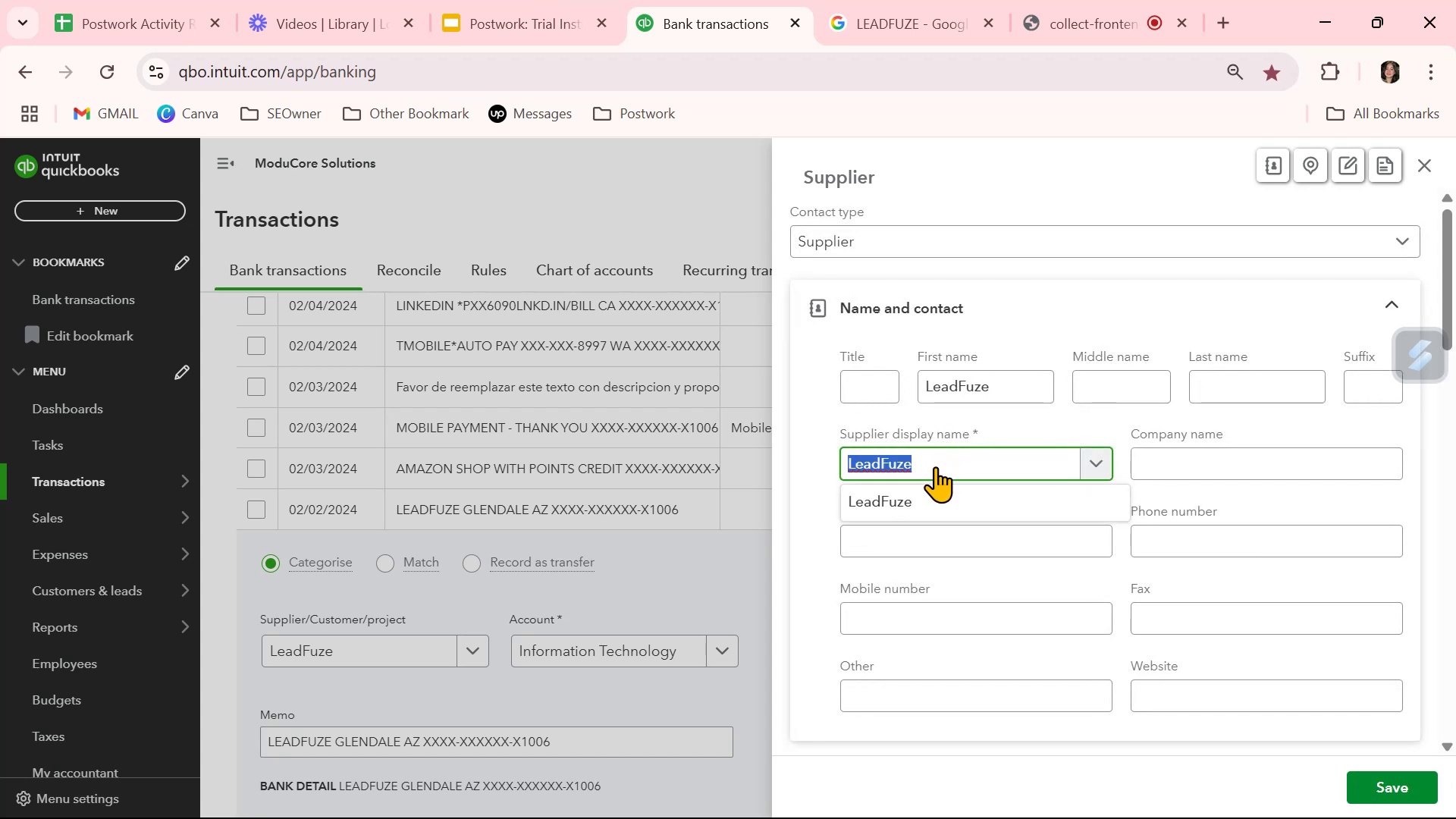 
key(Control+ControlLeft)
 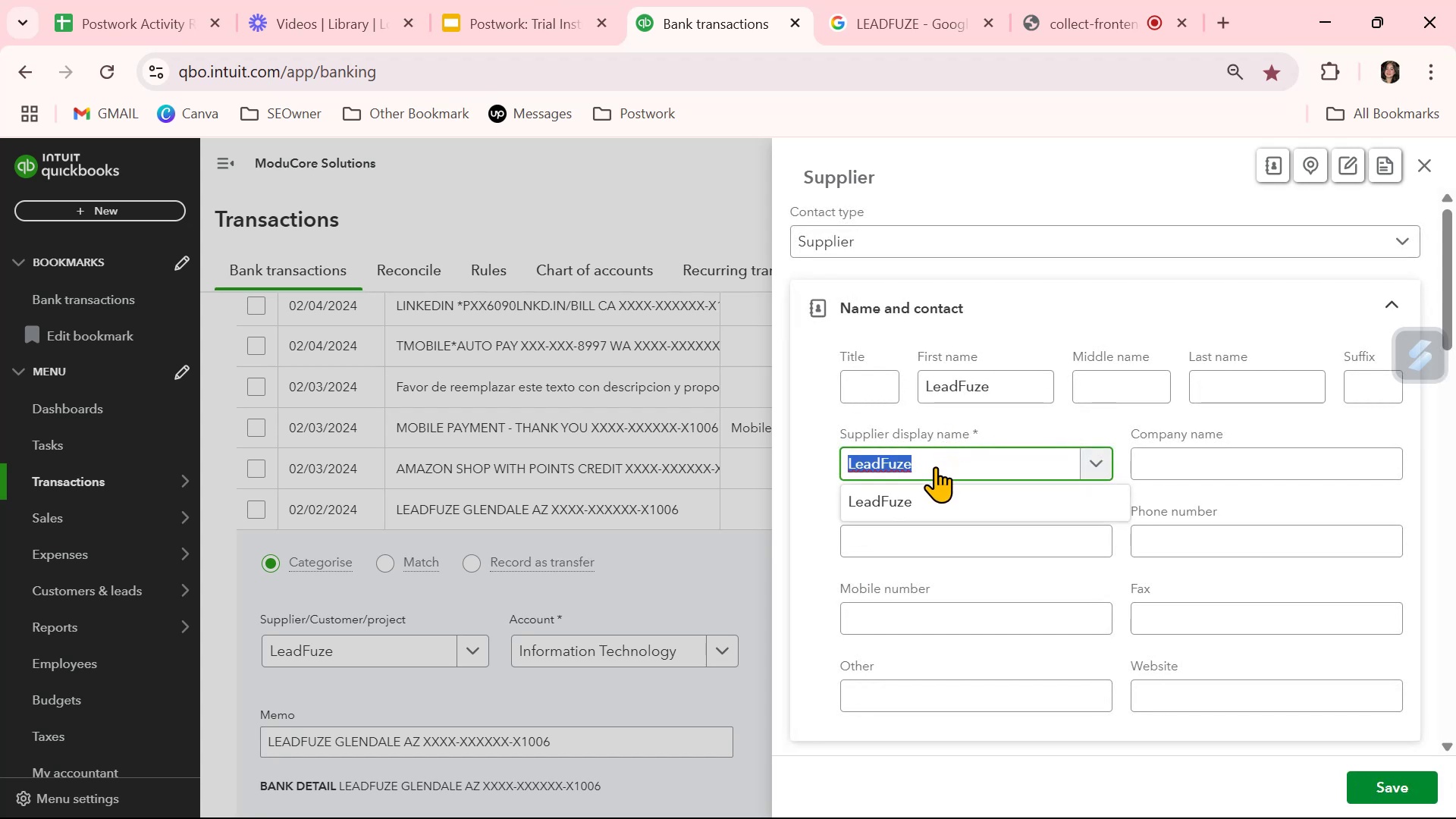 
key(Control+C)
 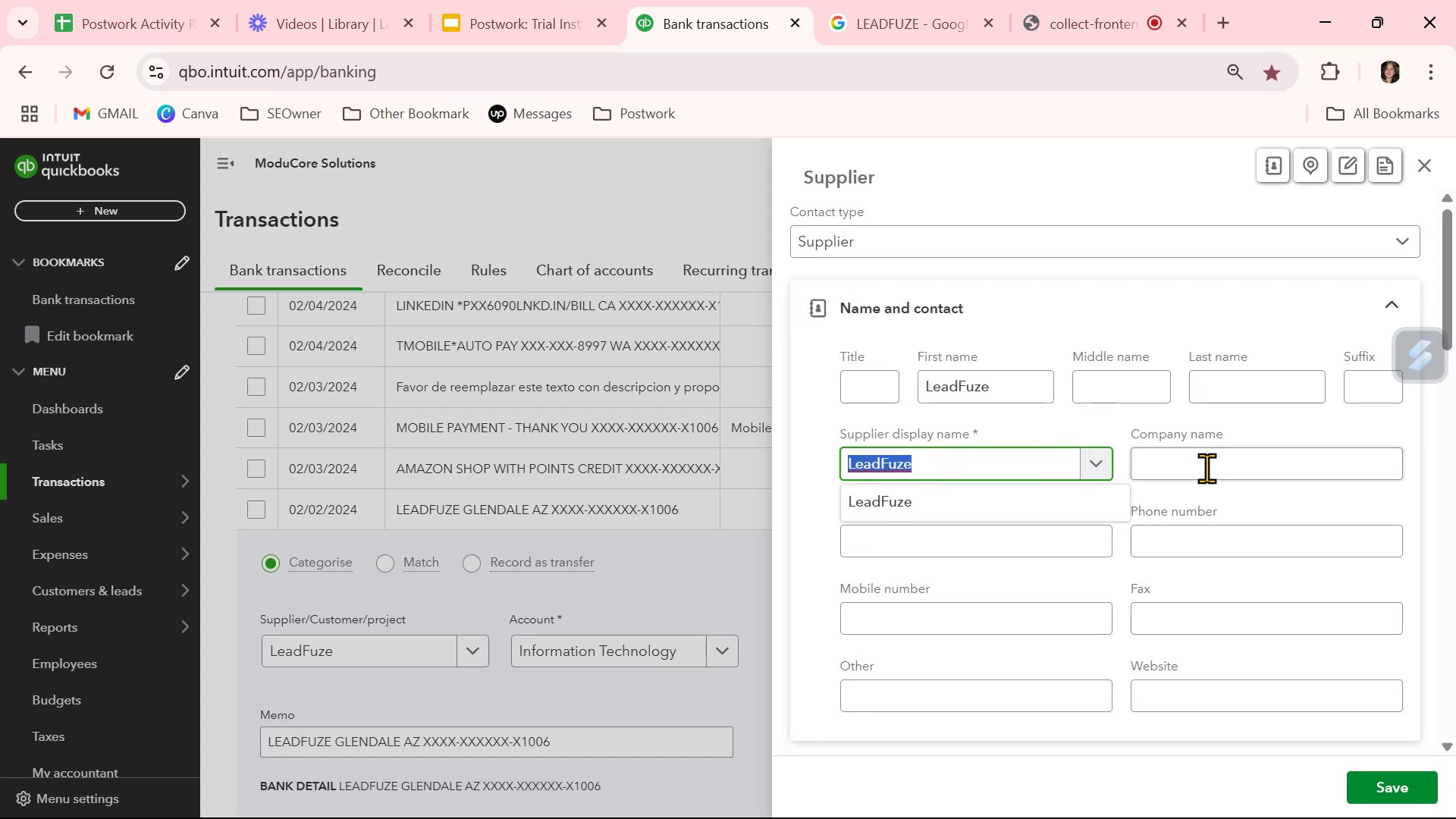 
left_click([1207, 468])
 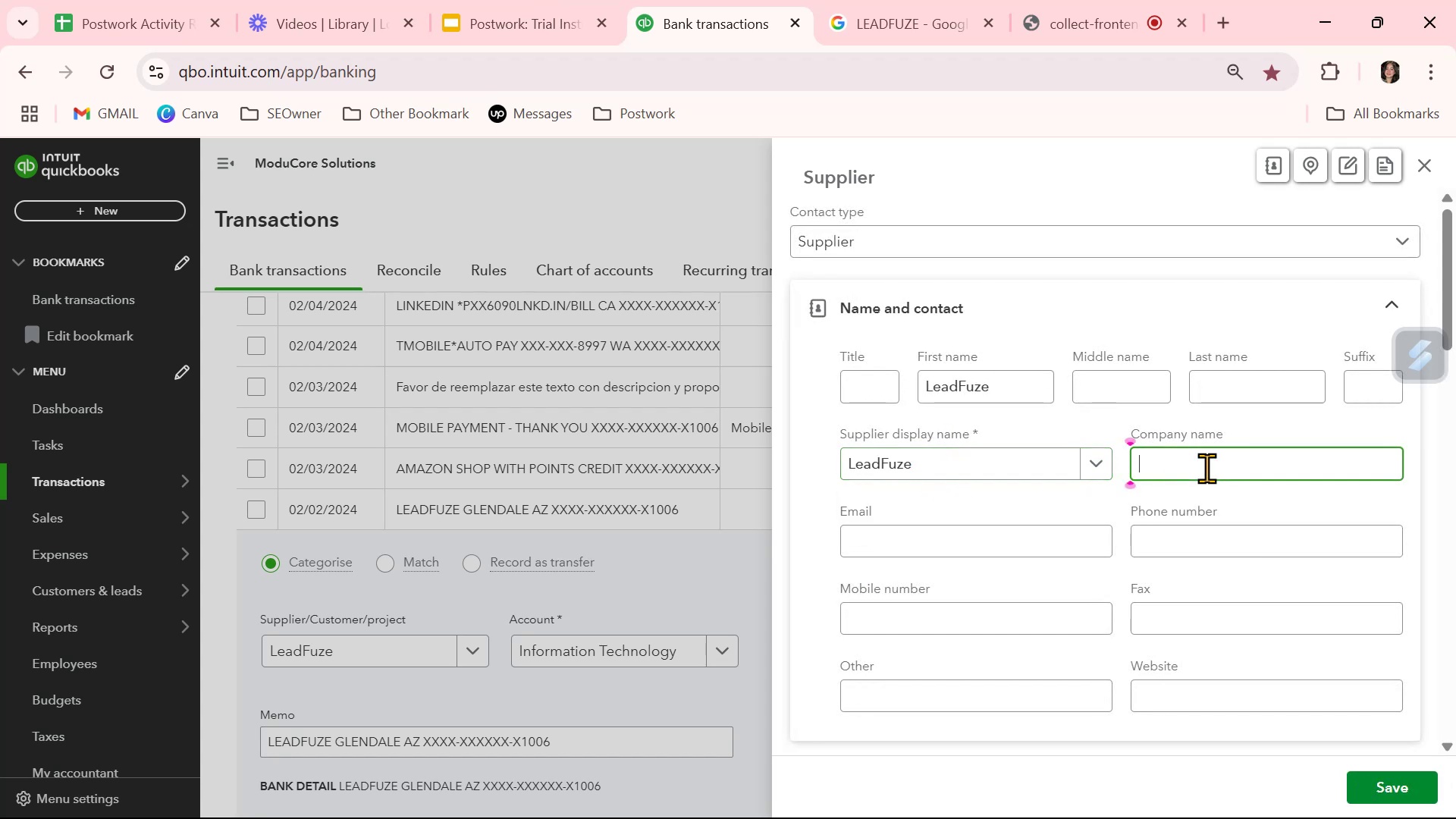 
key(Control+ControlLeft)
 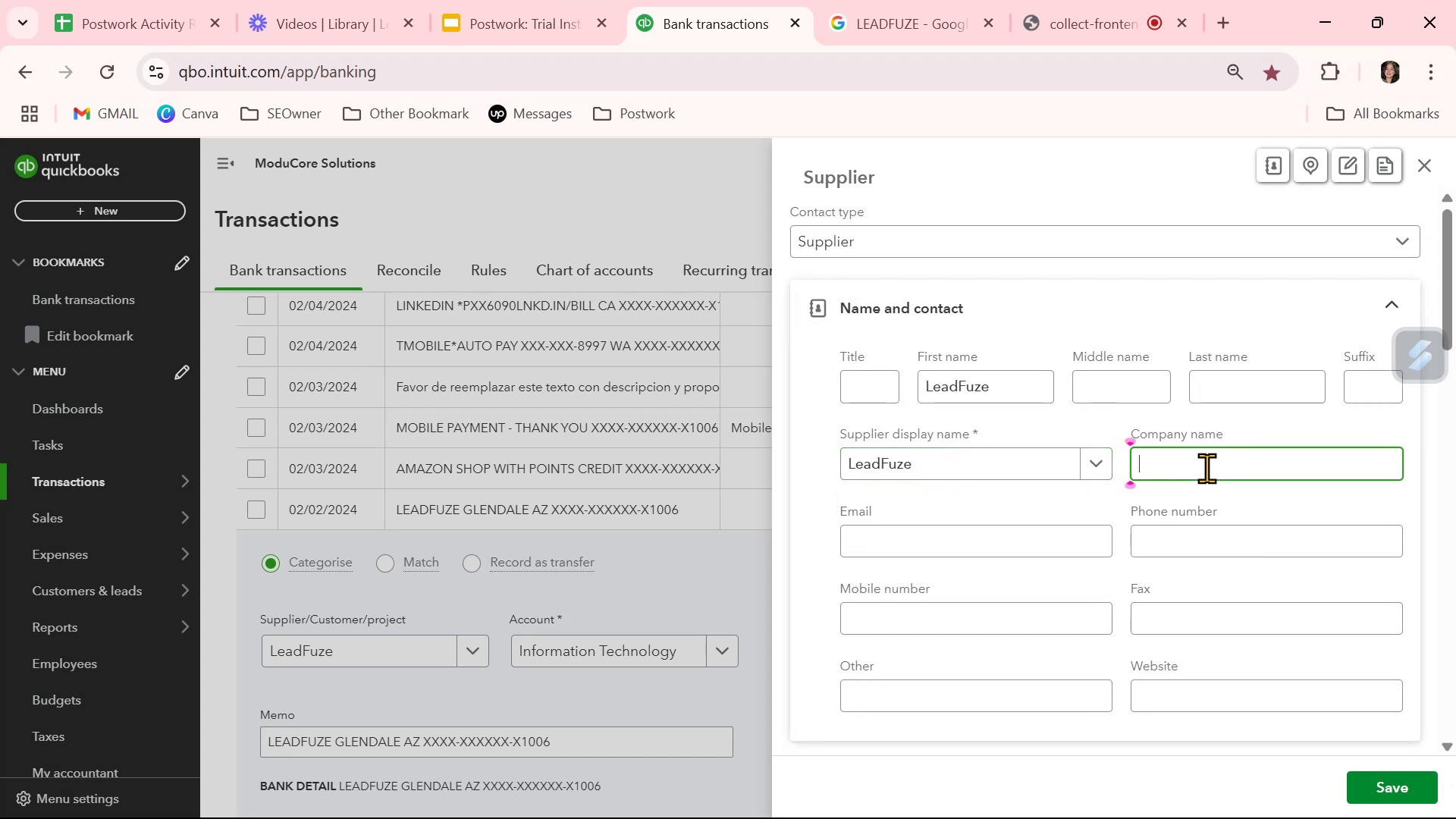 
key(Control+V)
 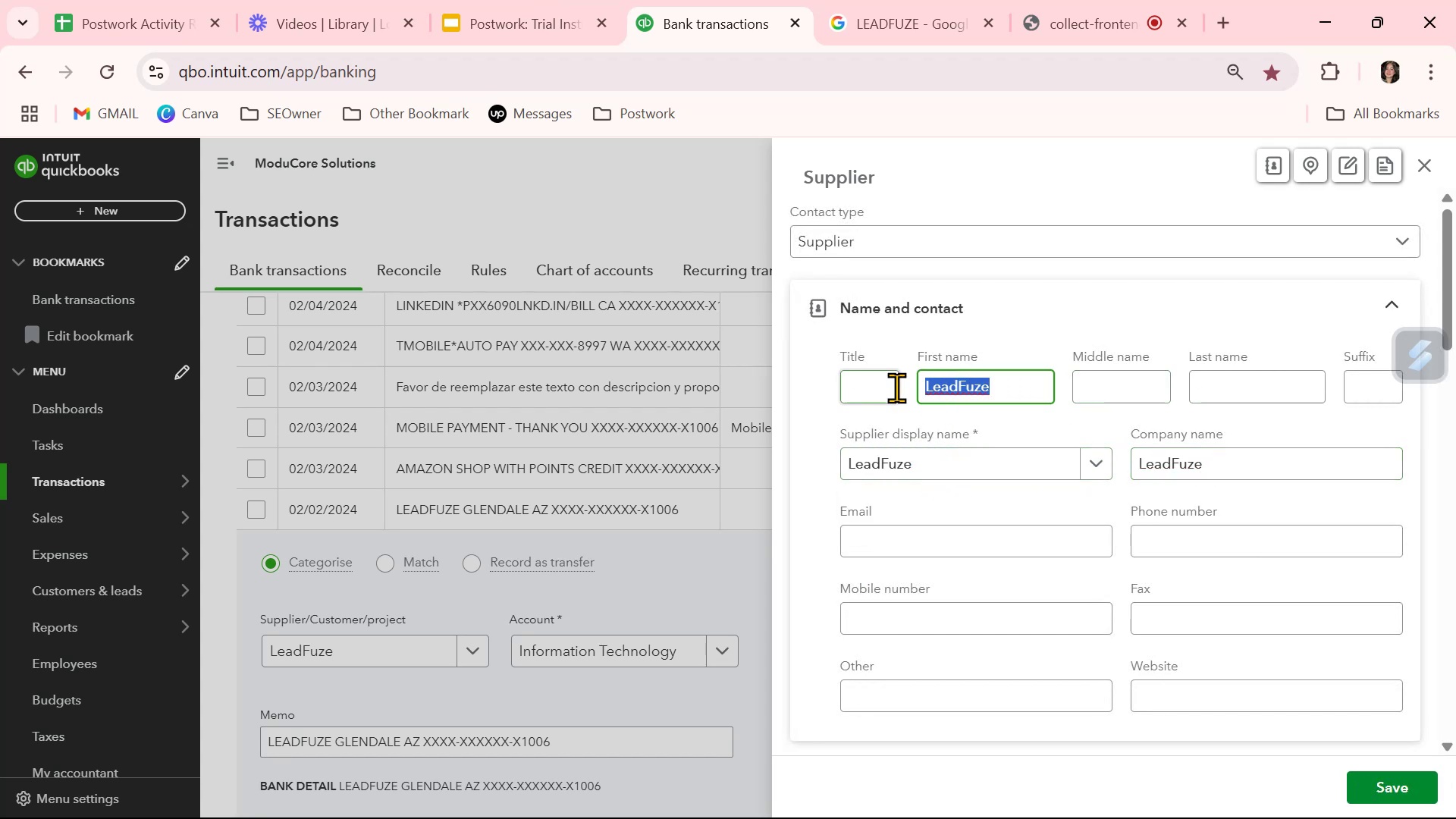 
key(Backspace)
 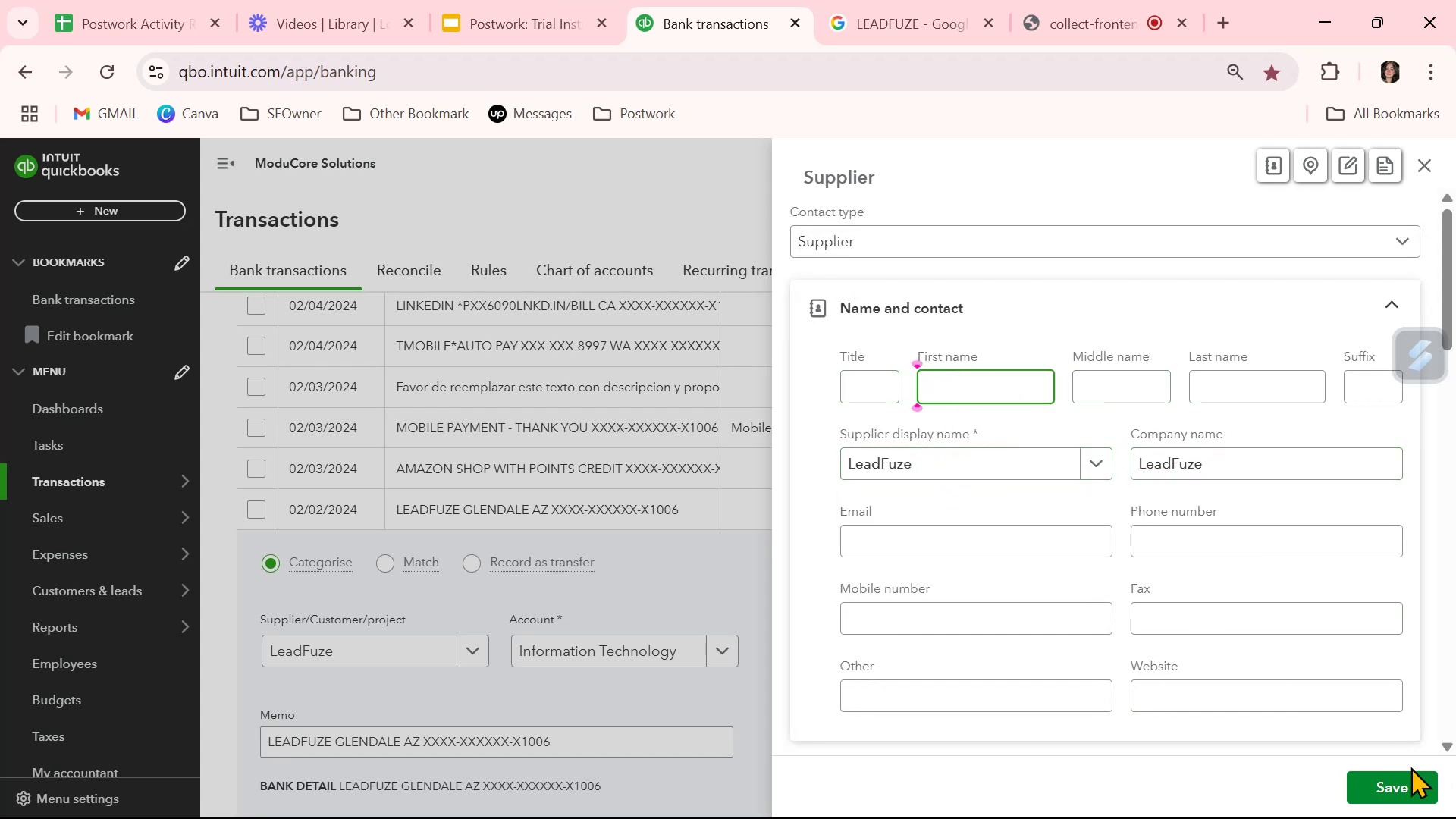 
left_click([1404, 779])
 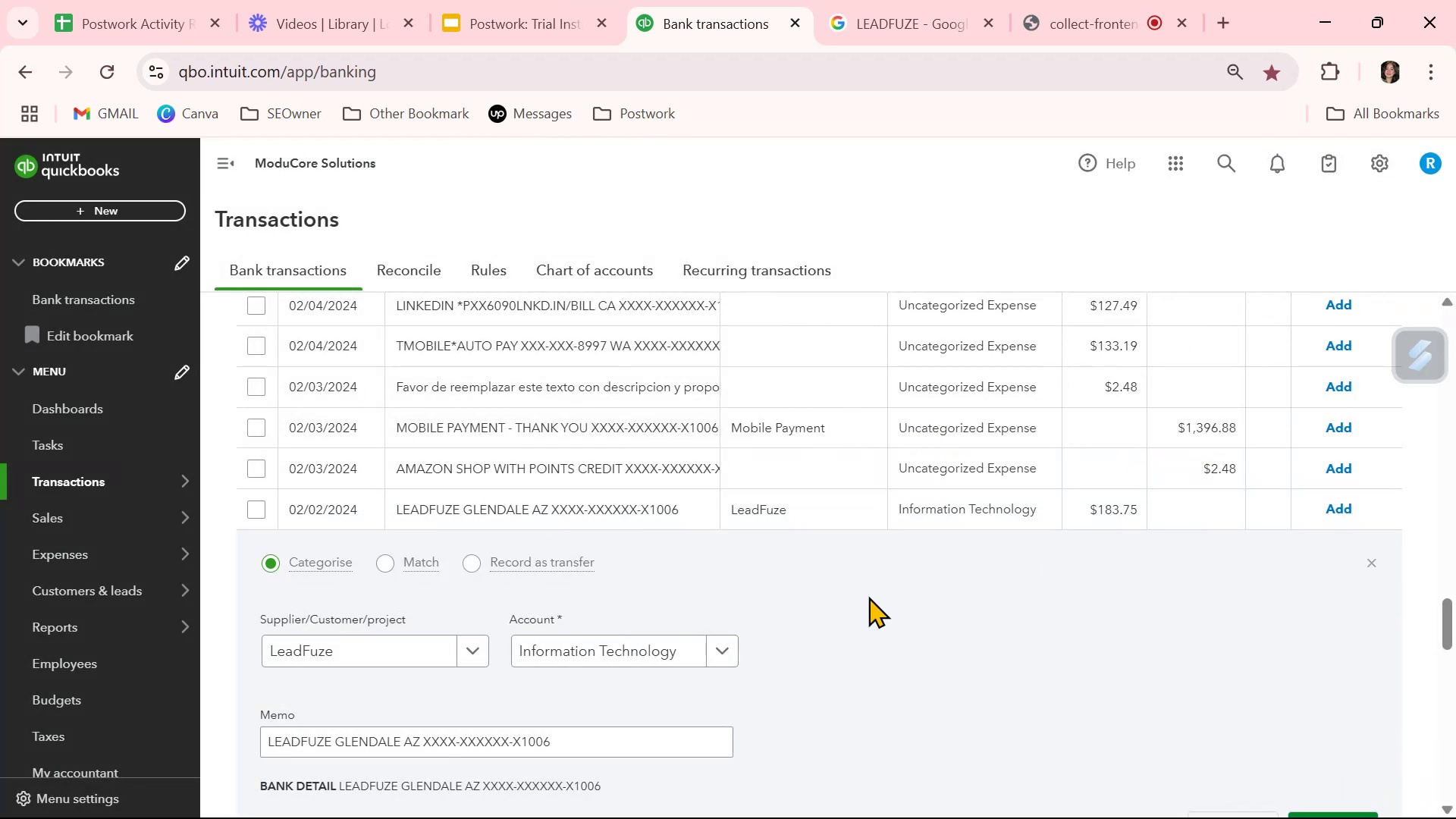 
scroll: coordinate [934, 695], scroll_direction: down, amount: 1.0
 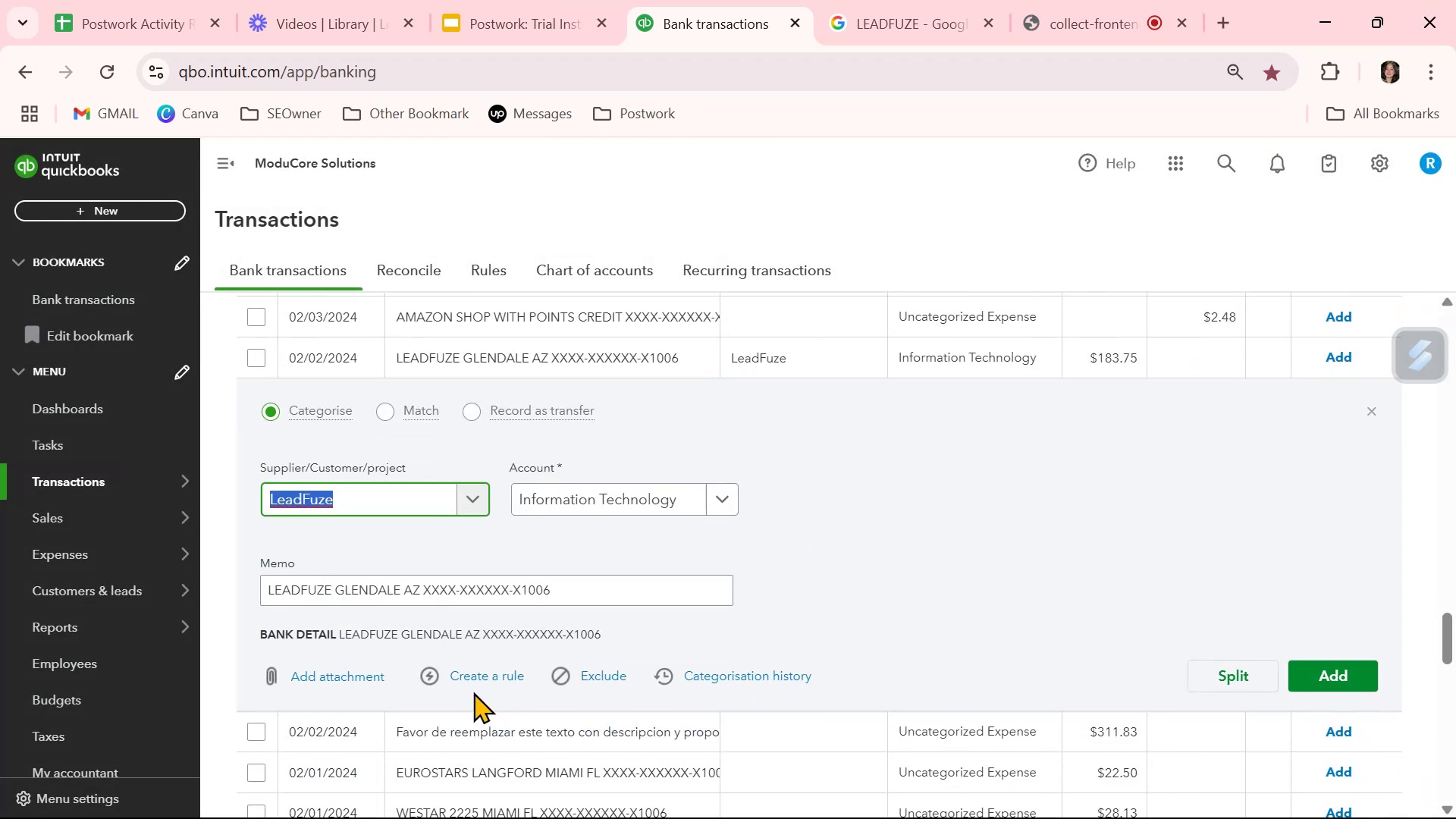 
left_click([482, 679])
 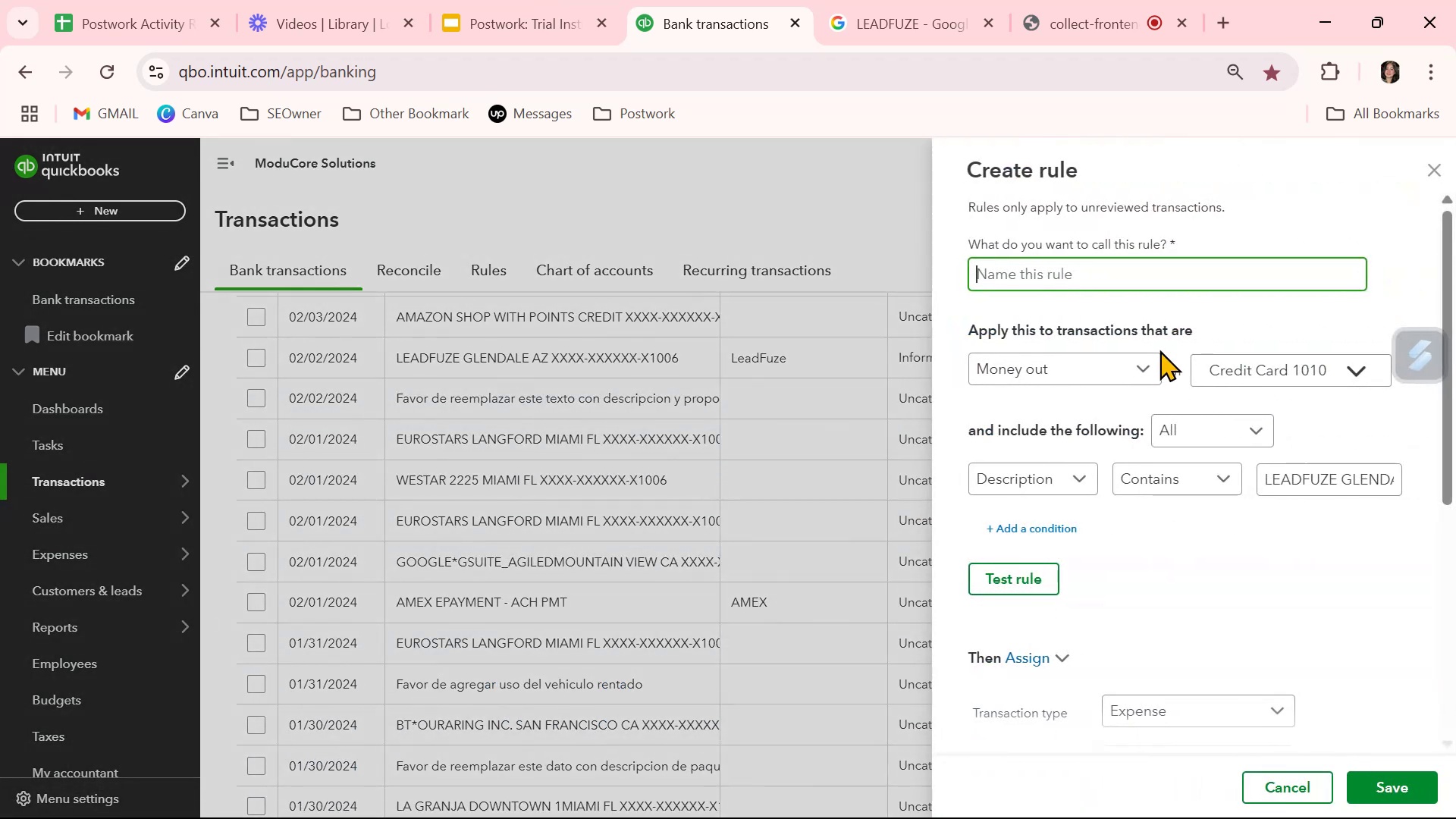 
key(Control+ControlLeft)
 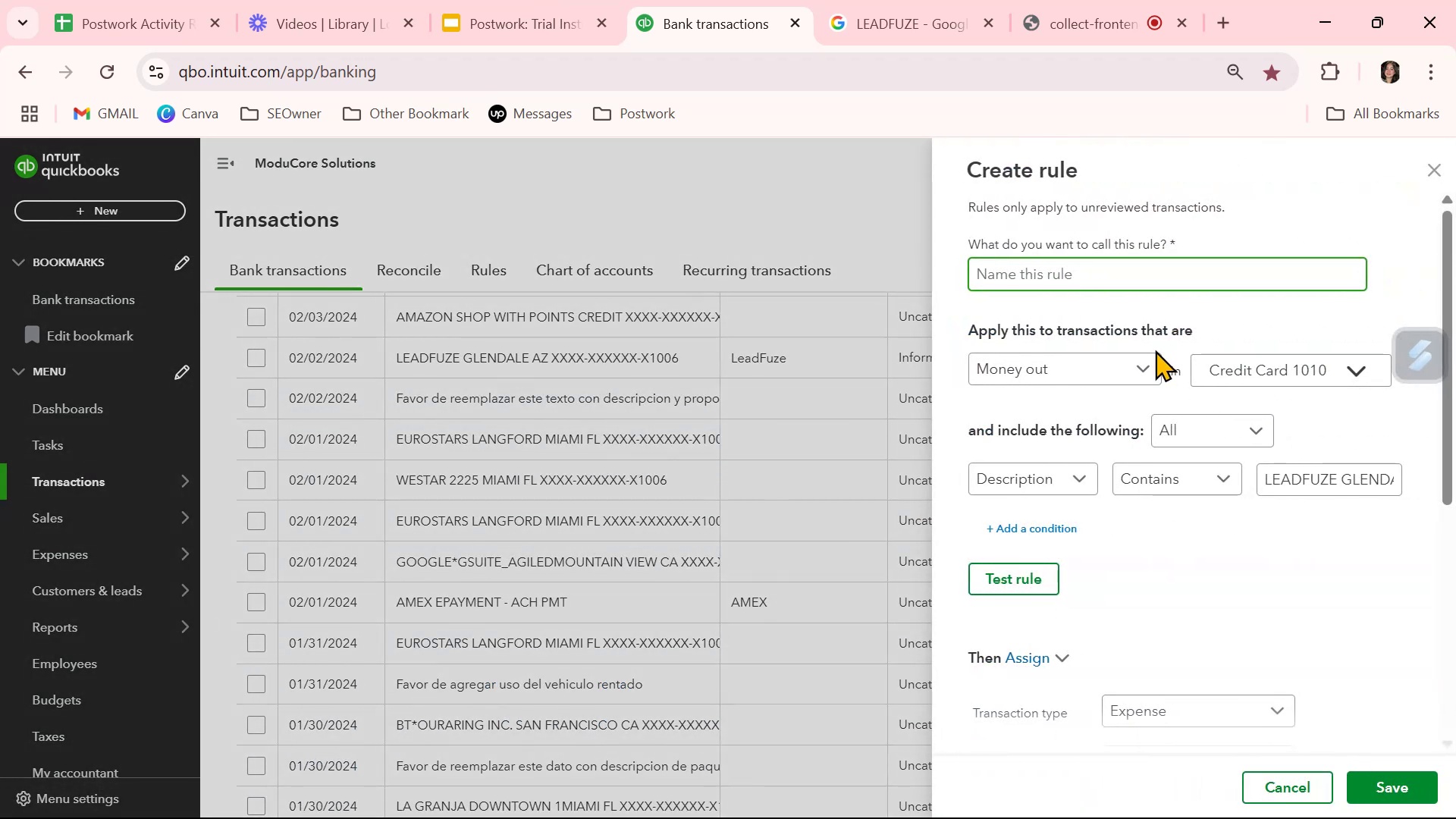 
key(Control+V)
 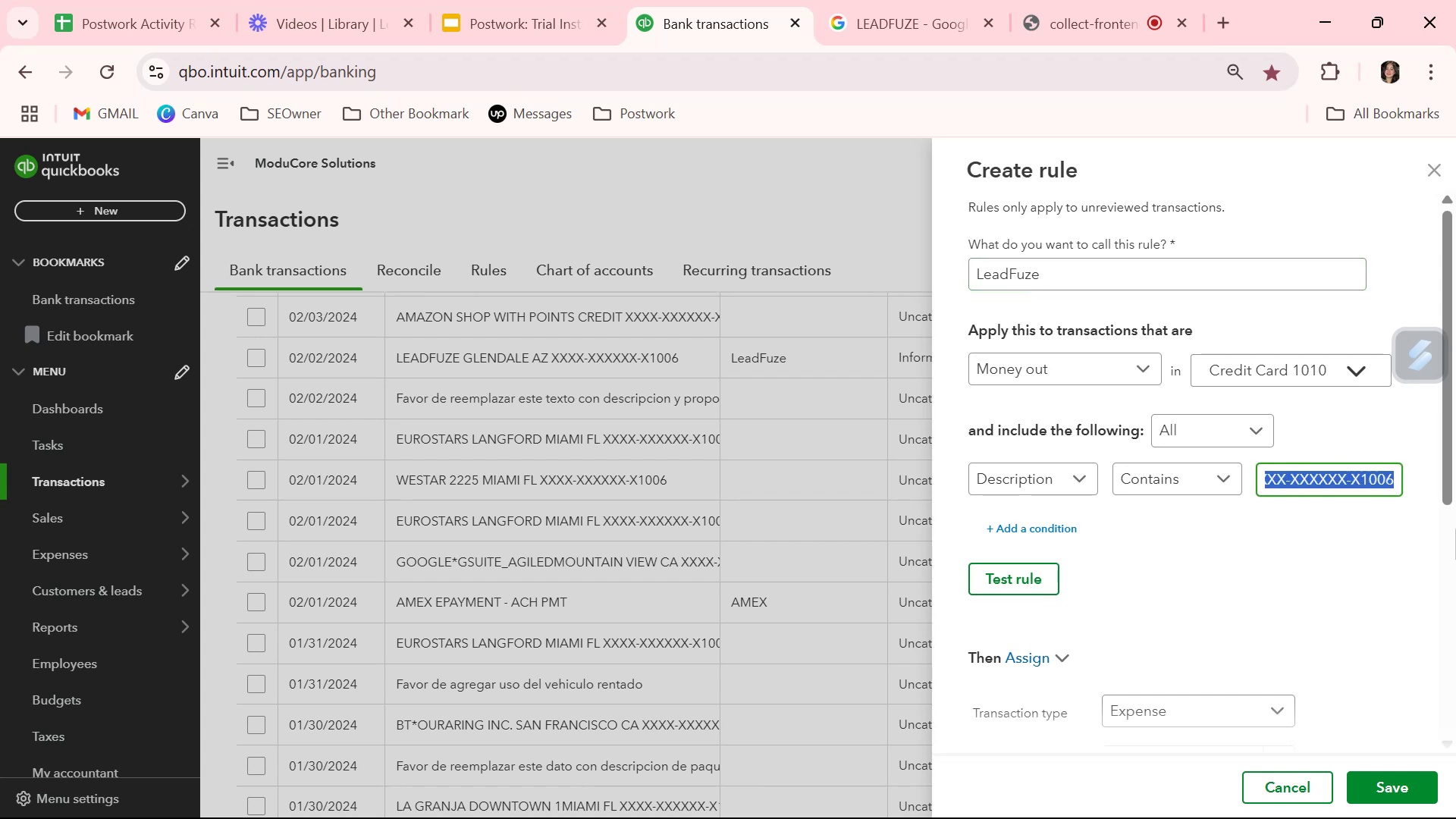 
key(Backspace)
 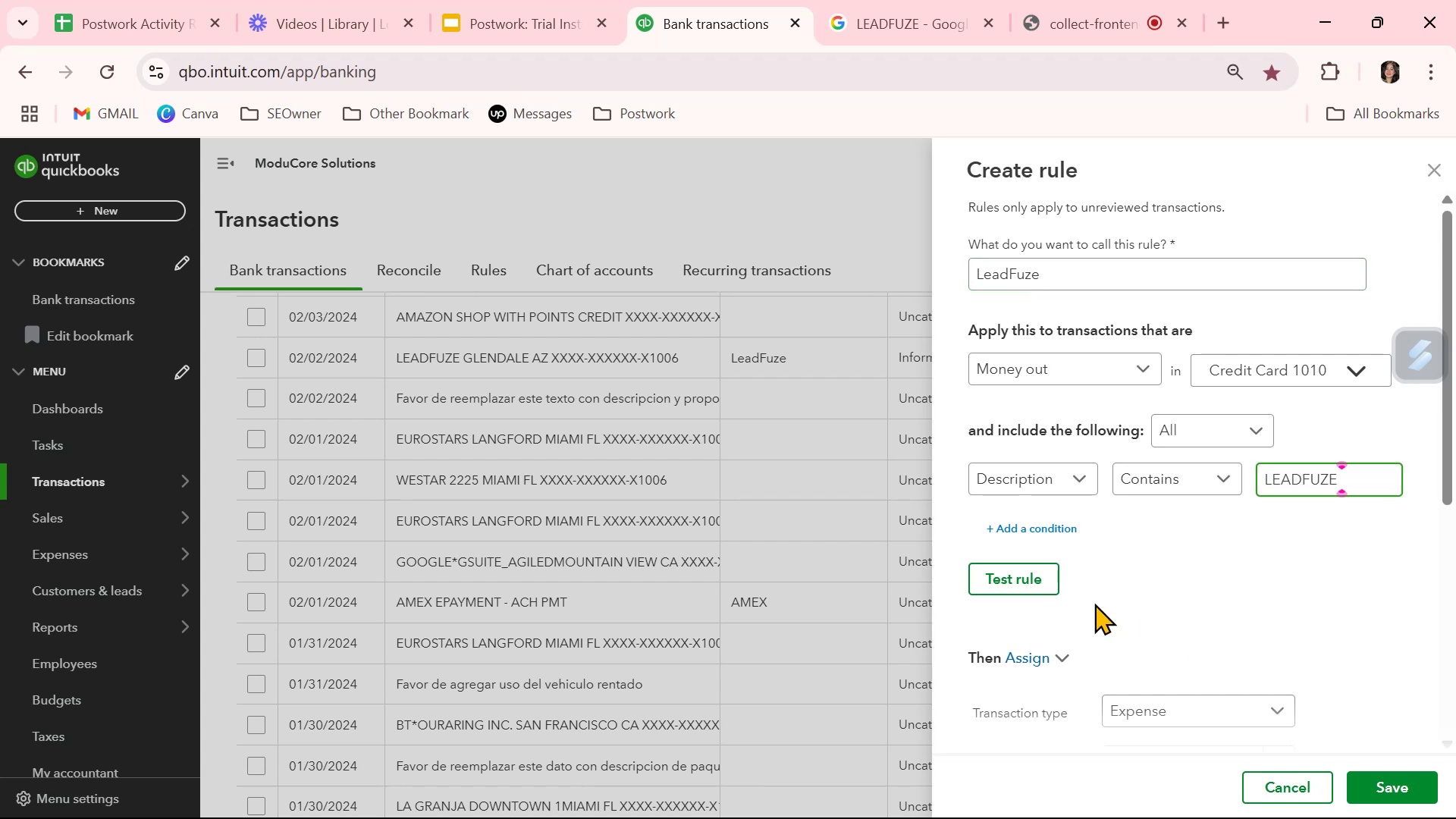 
left_click([1046, 591])
 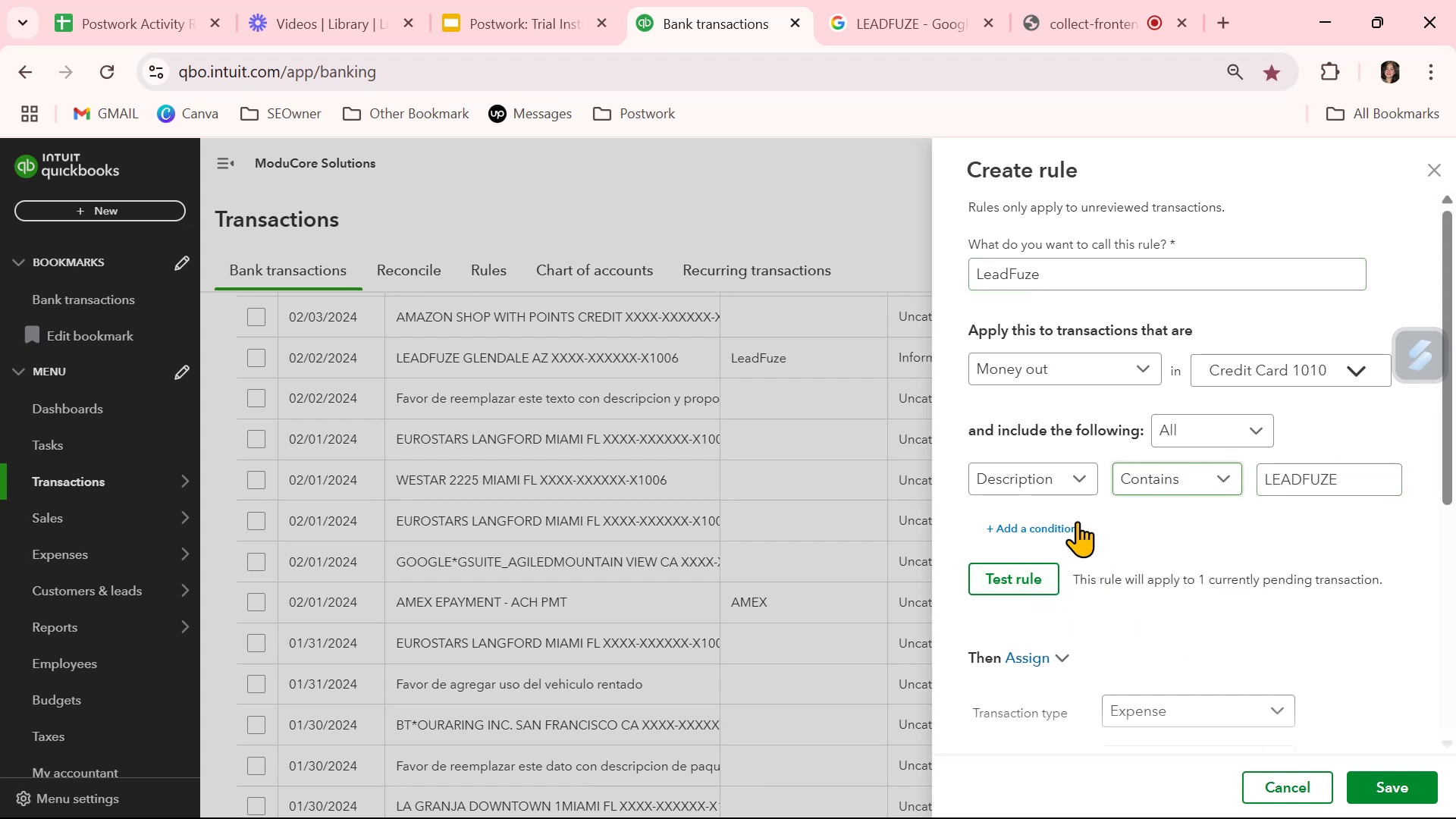 
left_click([1417, 773])
 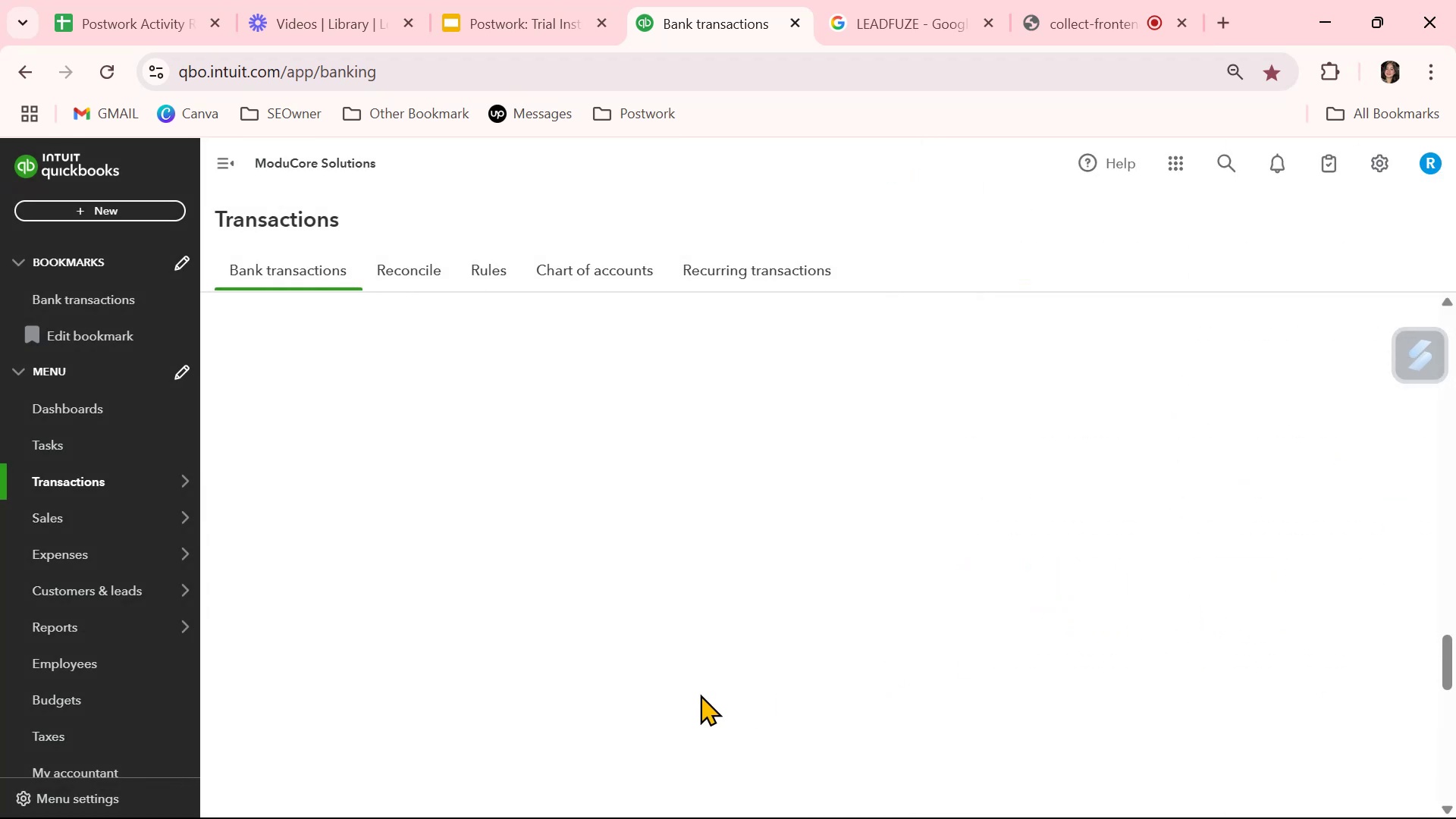 
mouse_move([505, 653])
 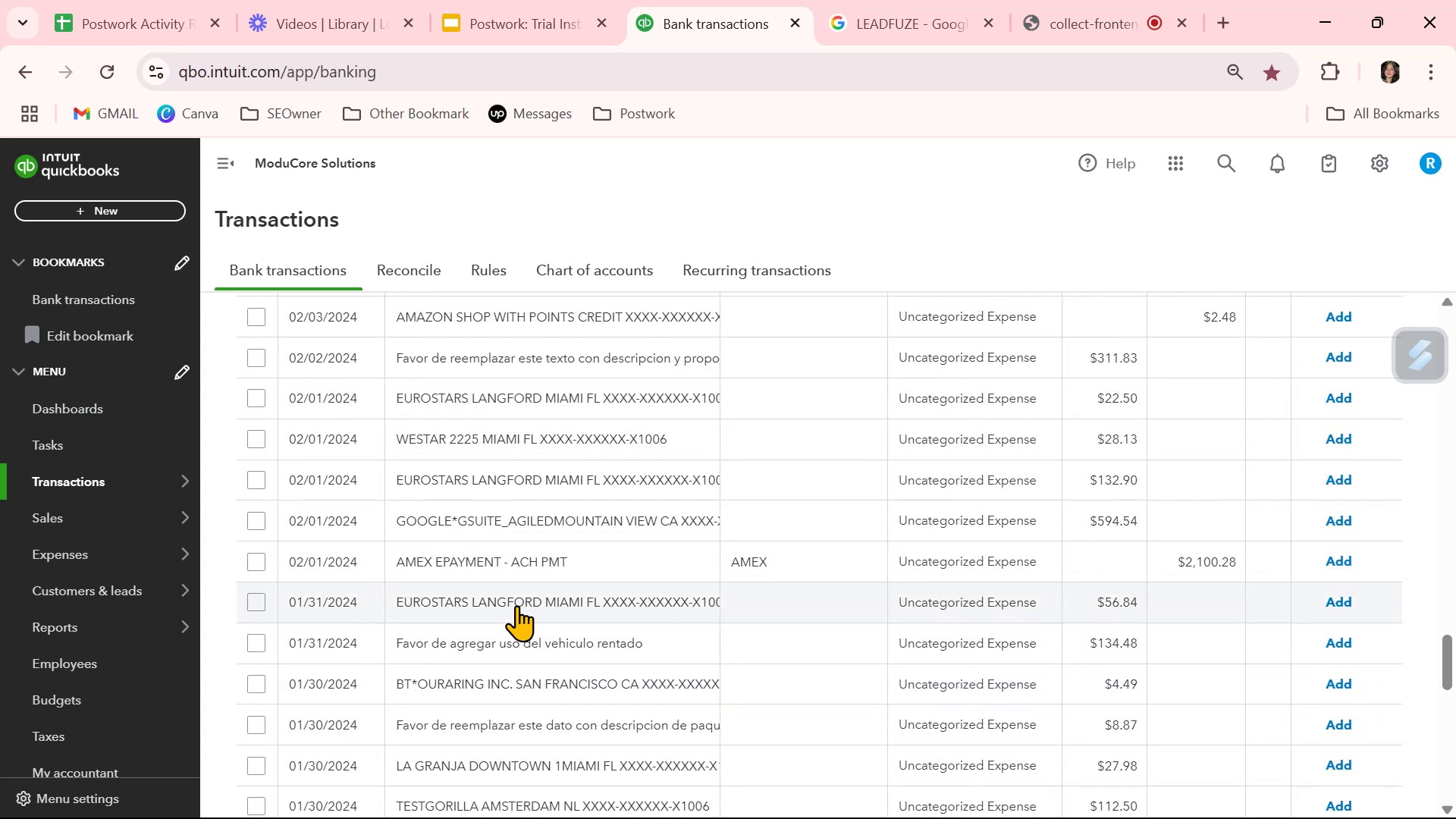 
left_click([516, 605])
 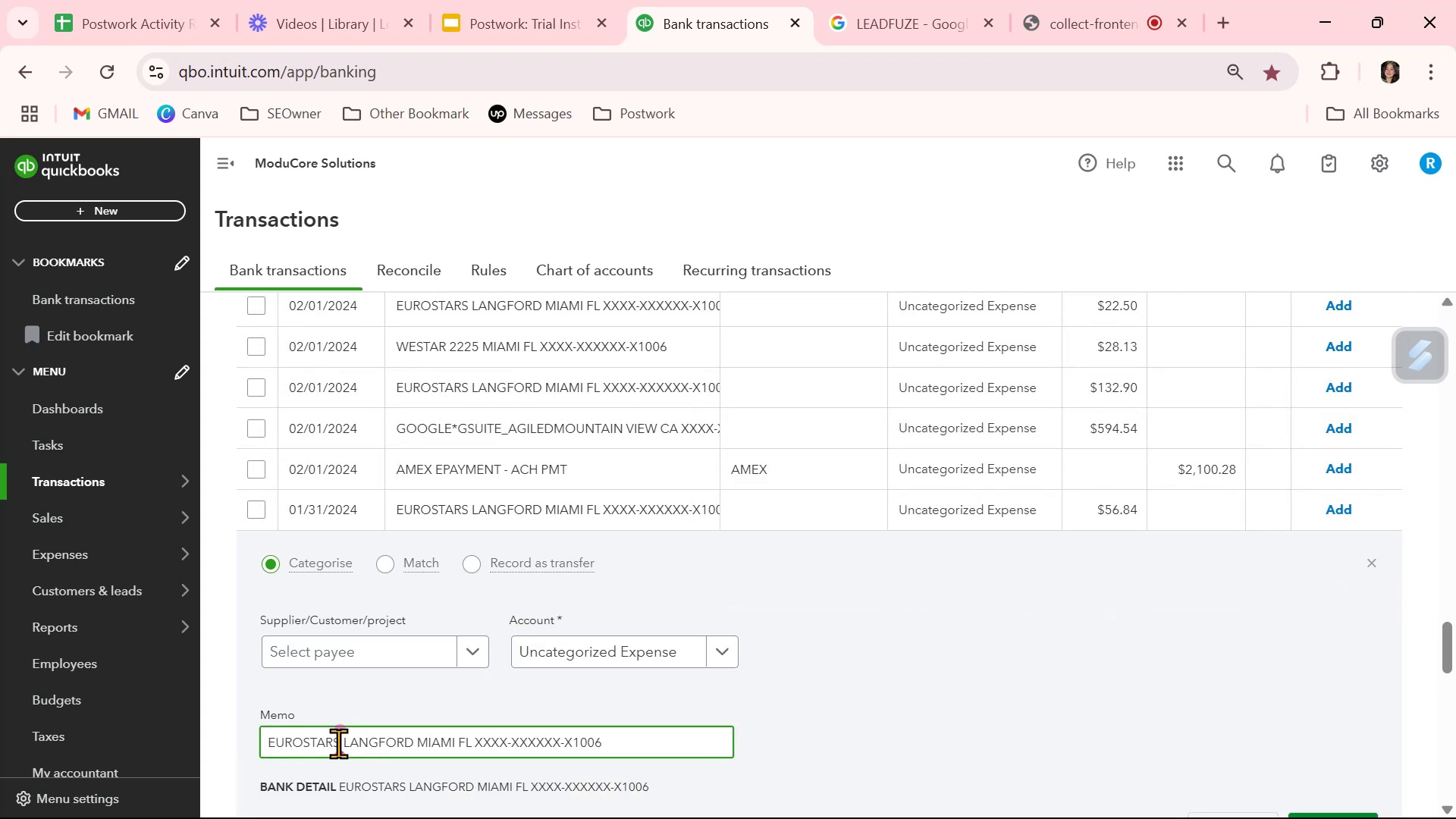 
key(Control+ControlLeft)
 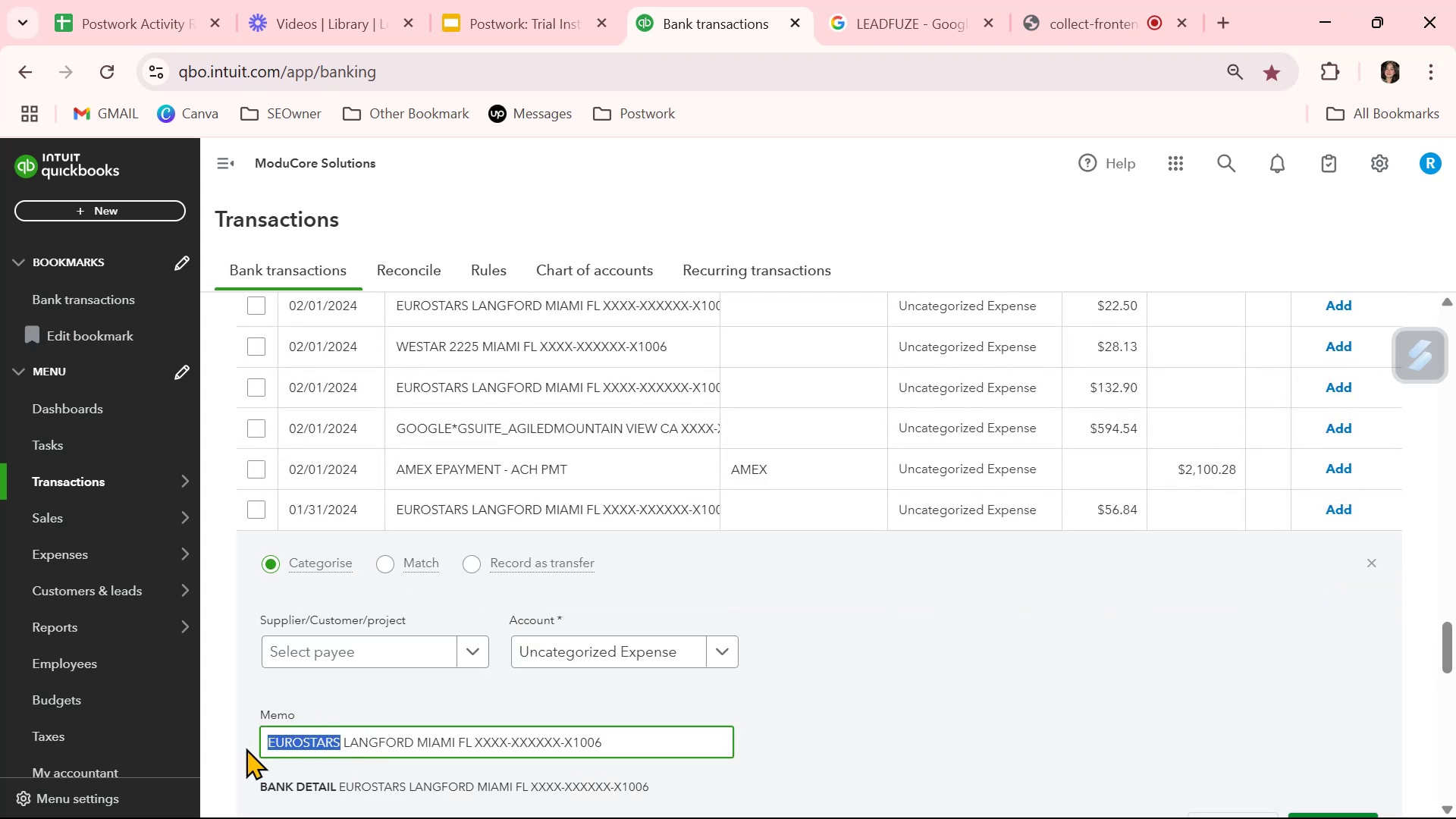 
key(Control+C)
 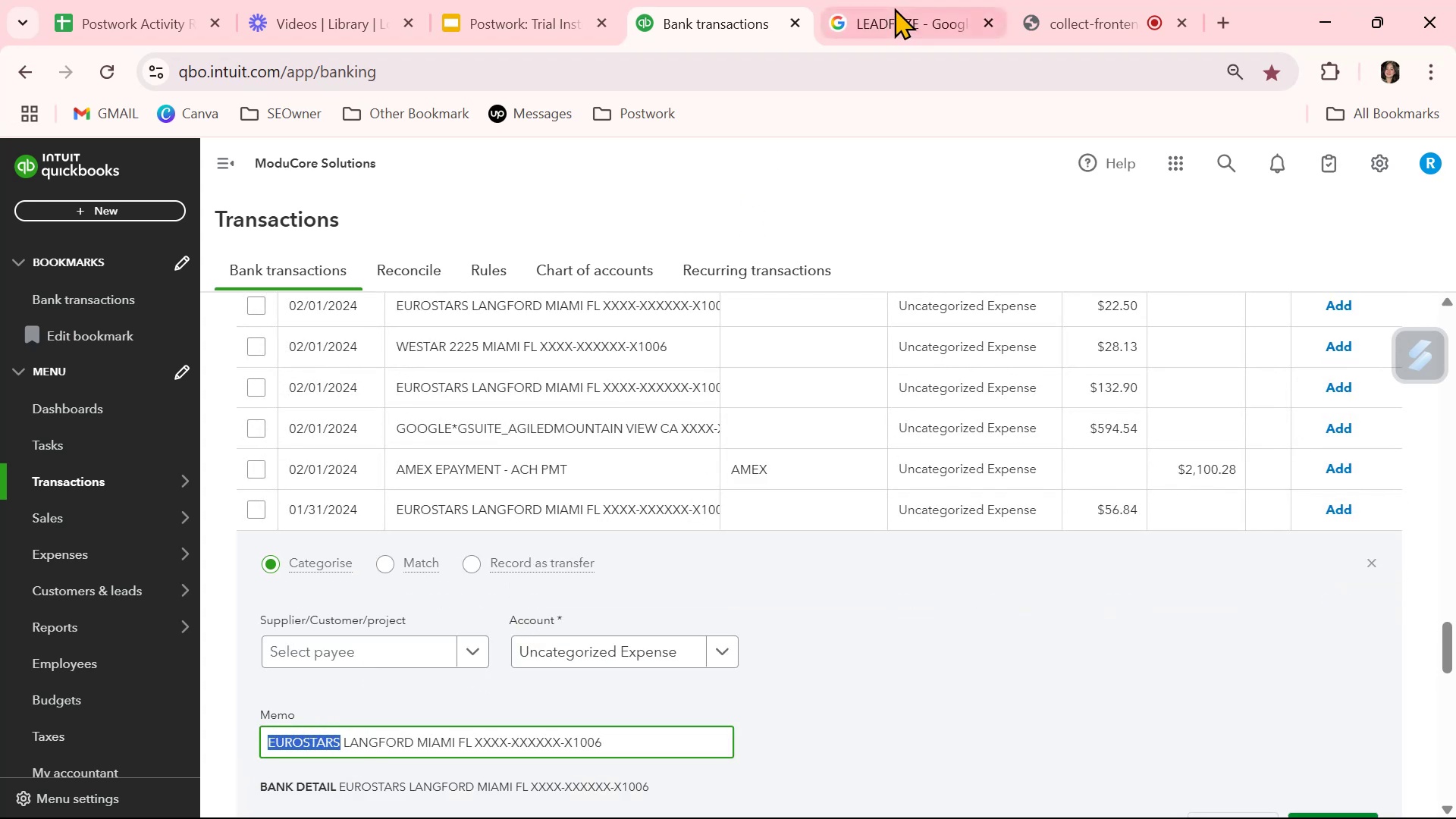 
left_click([899, 6])
 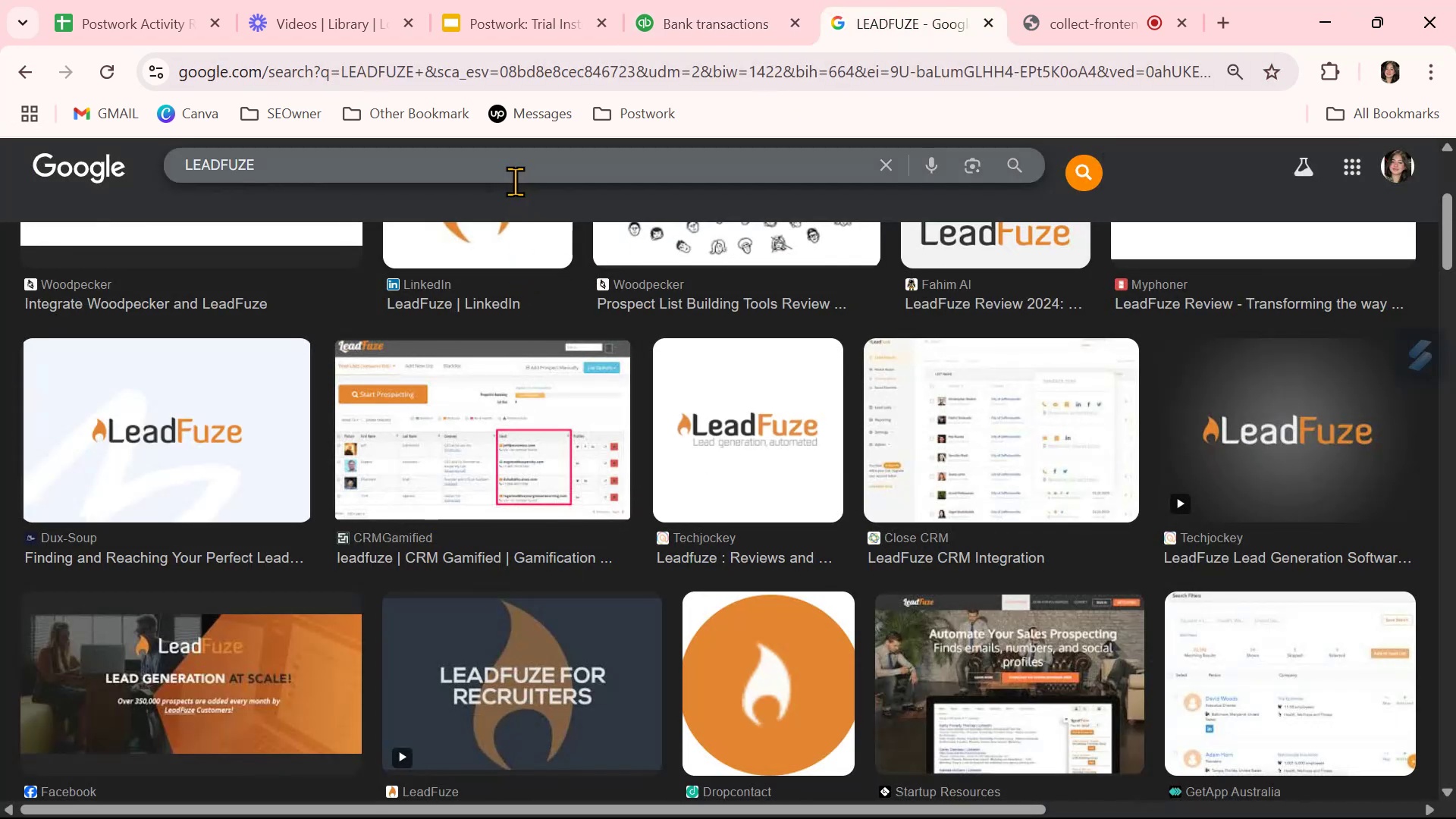 
double_click([517, 180])
 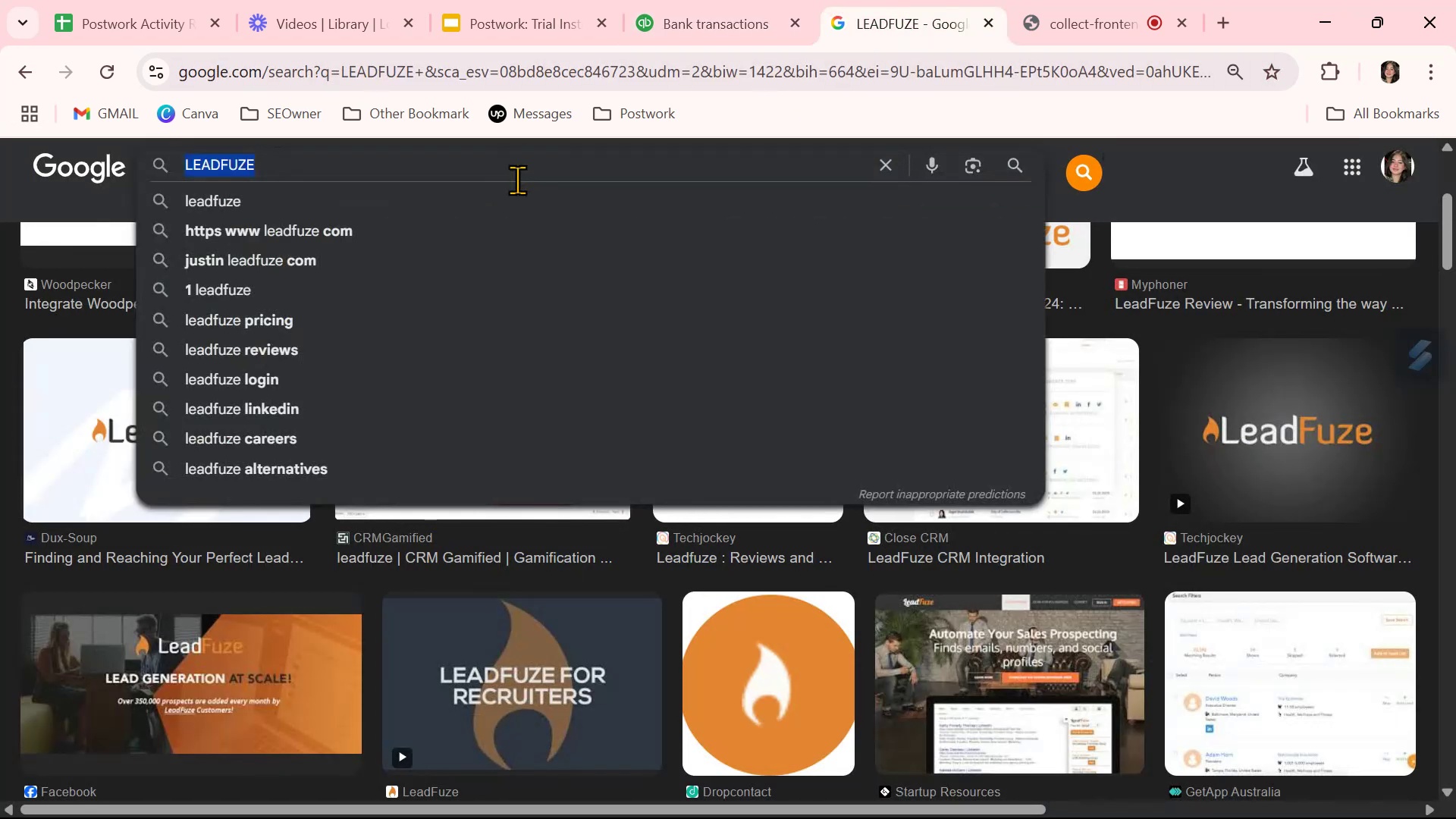 
triple_click([517, 180])
 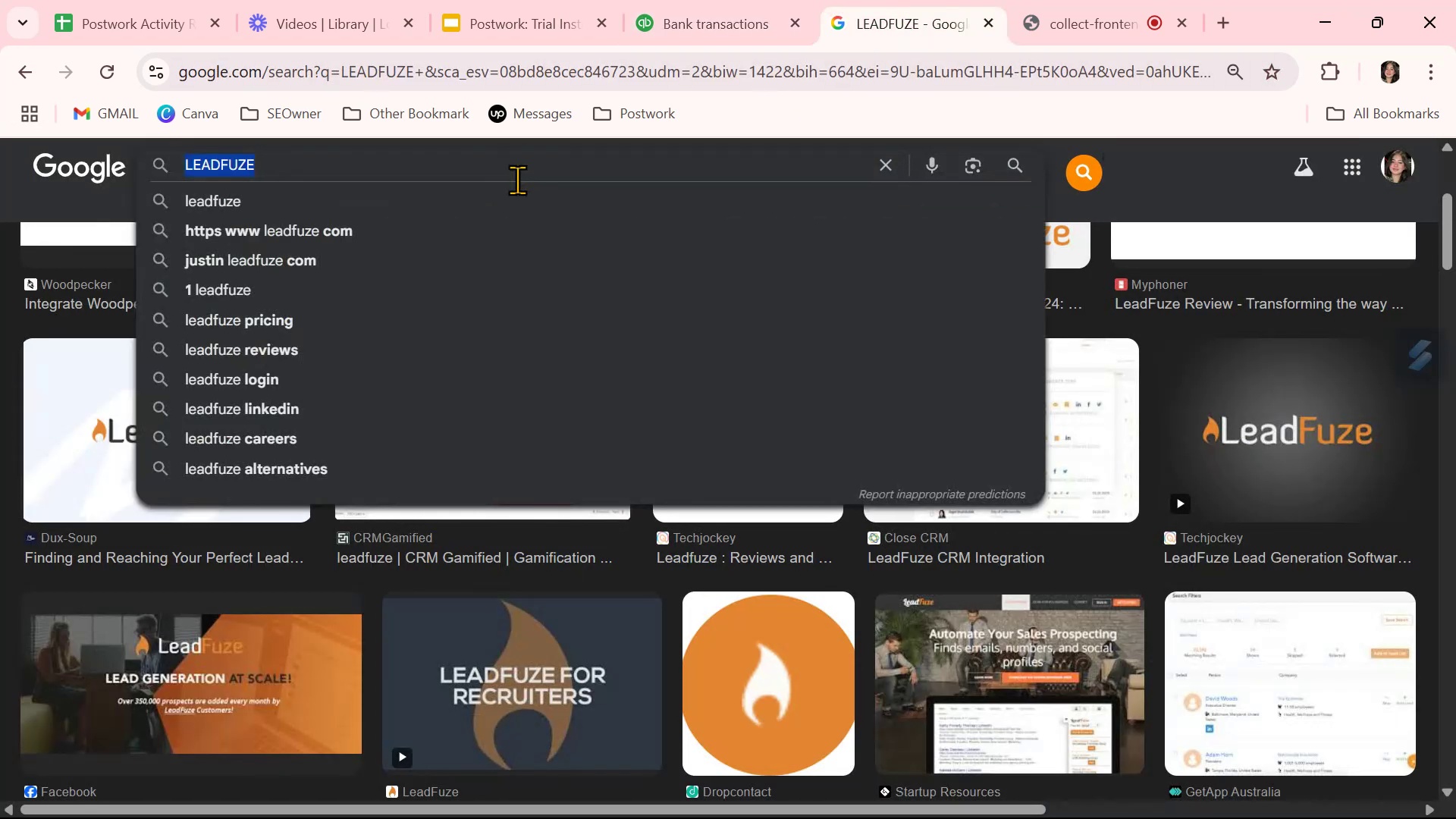 
key(Control+ControlLeft)
 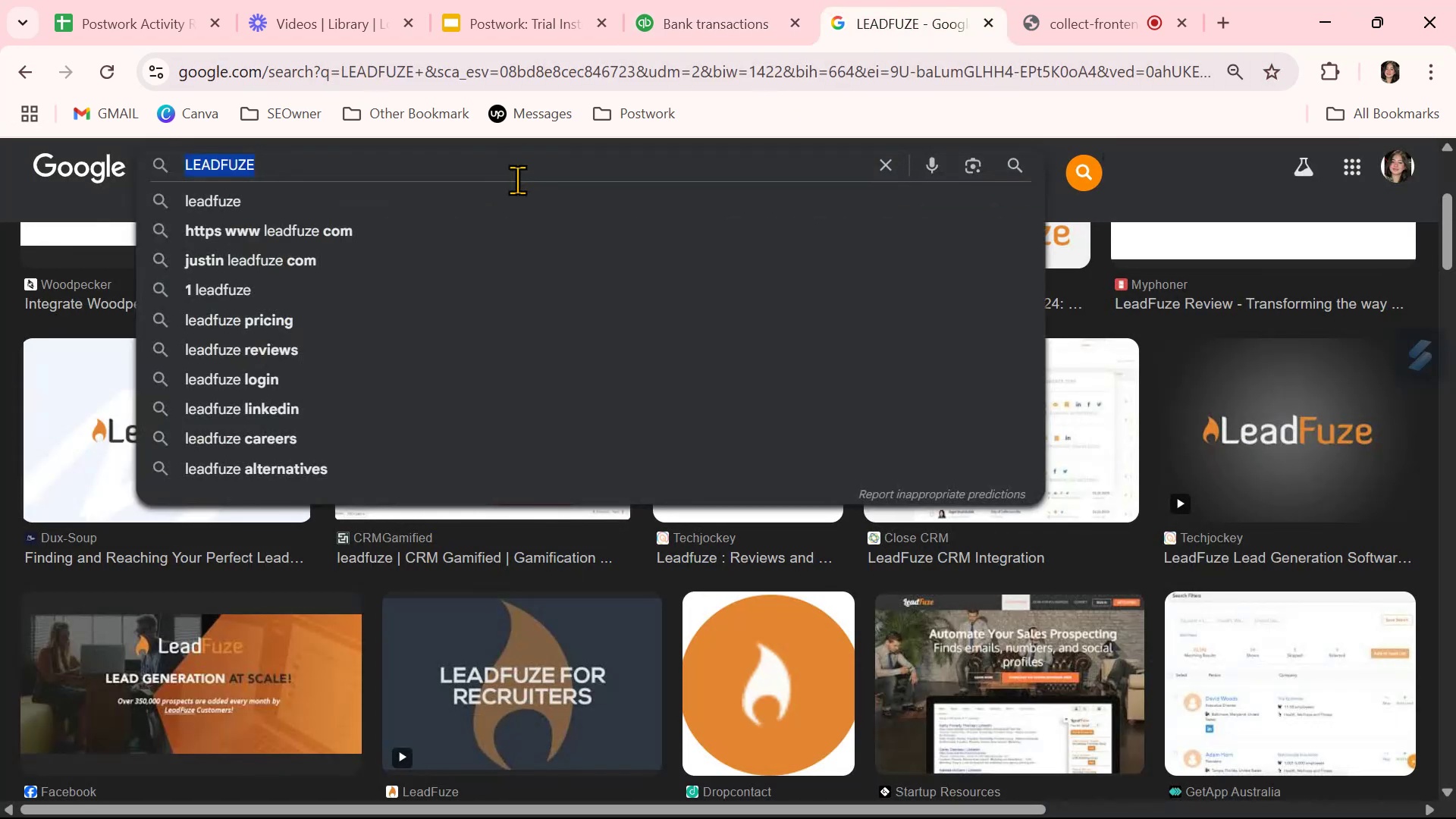 
key(Control+V)
 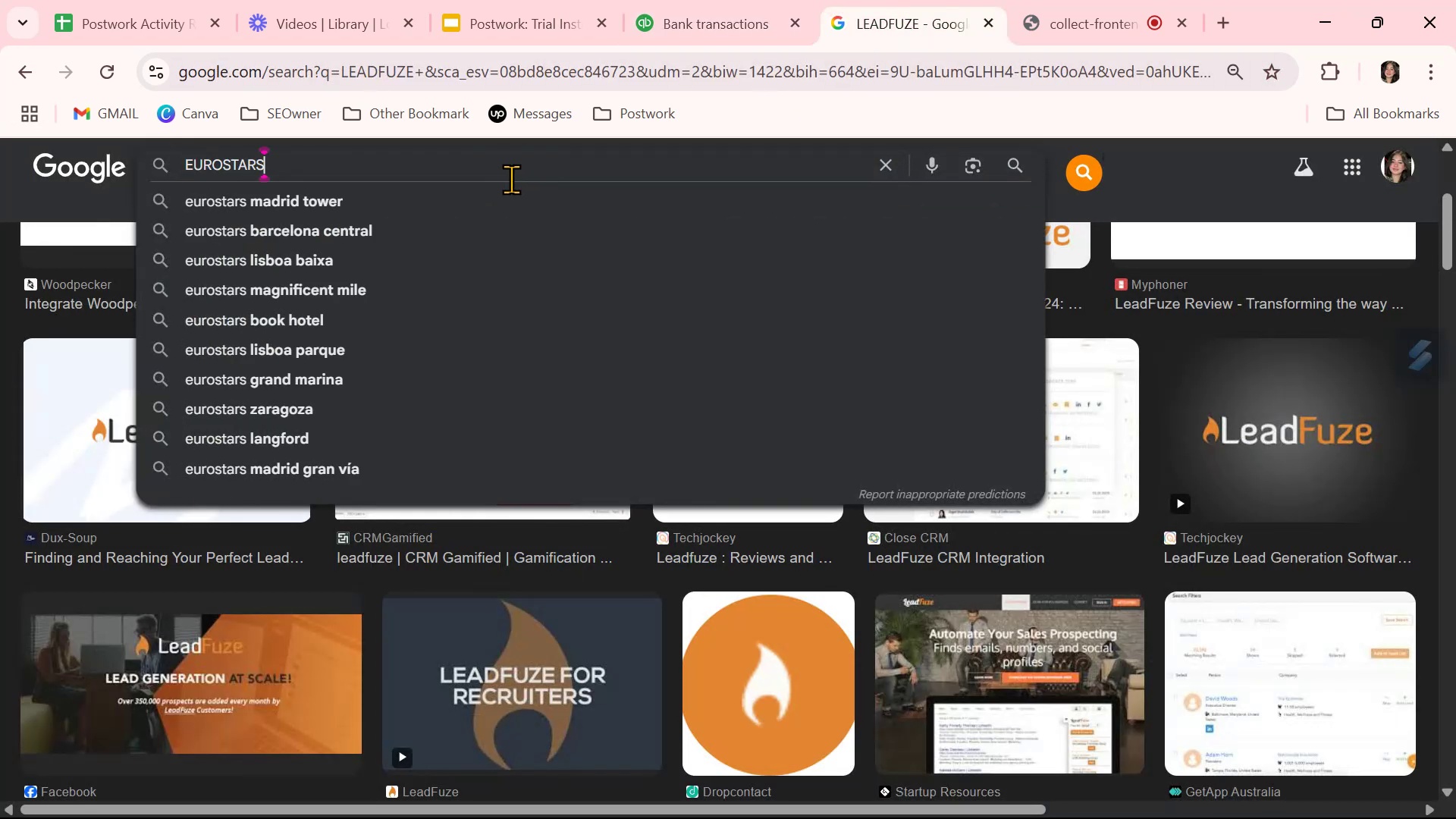 
key(NumpadEnter)
 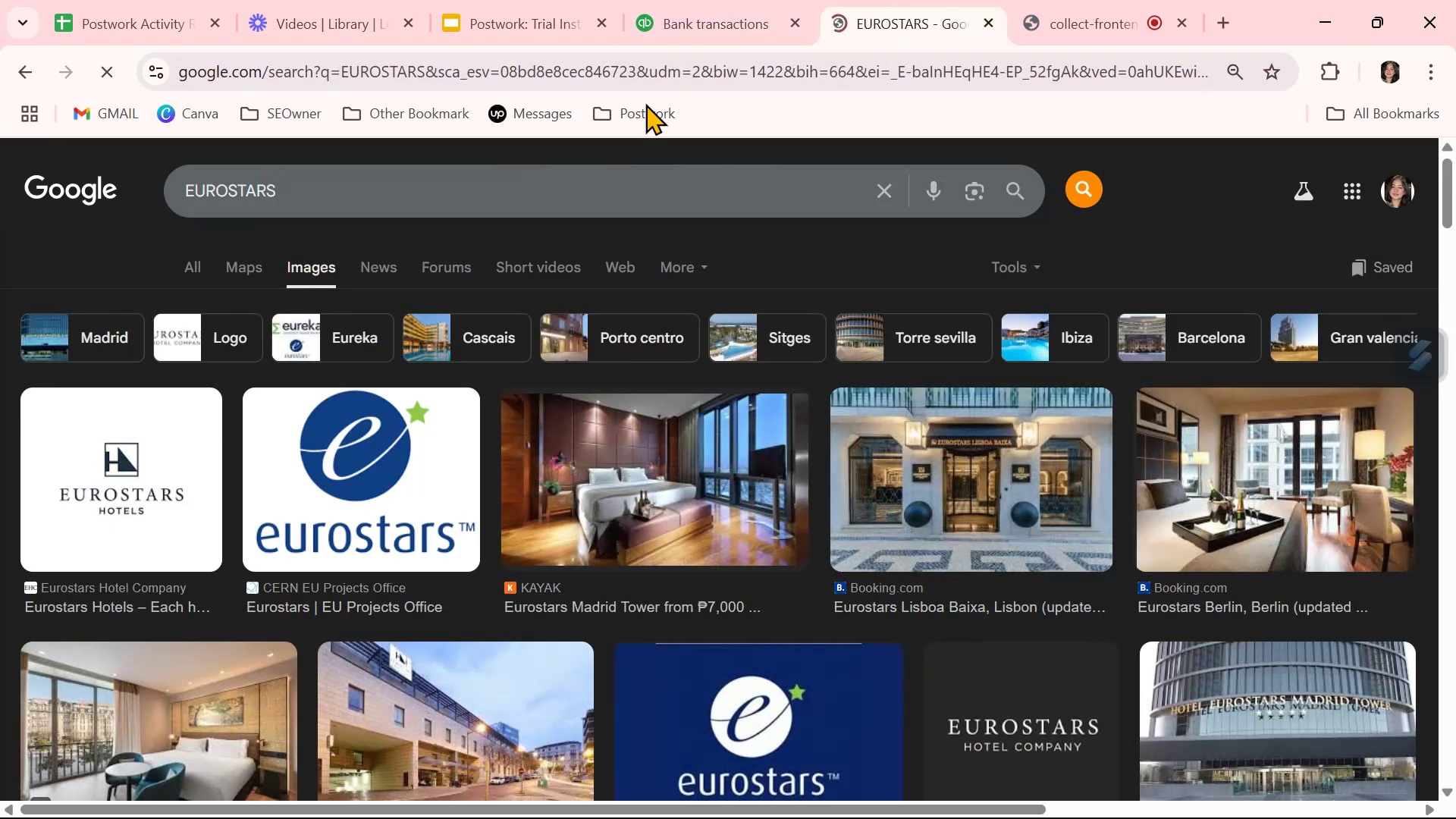 
left_click([730, 3])
 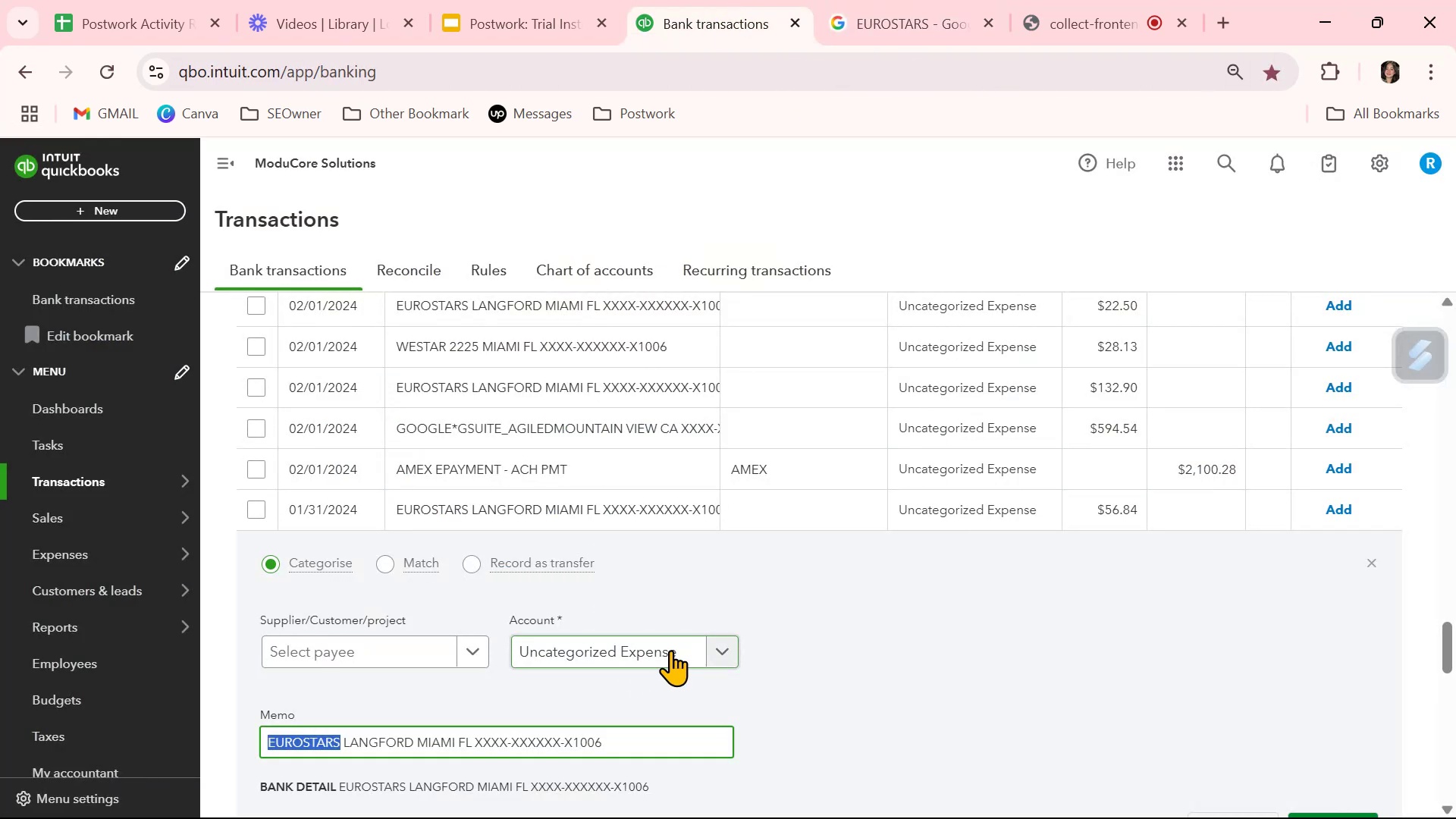 
left_click([640, 651])
 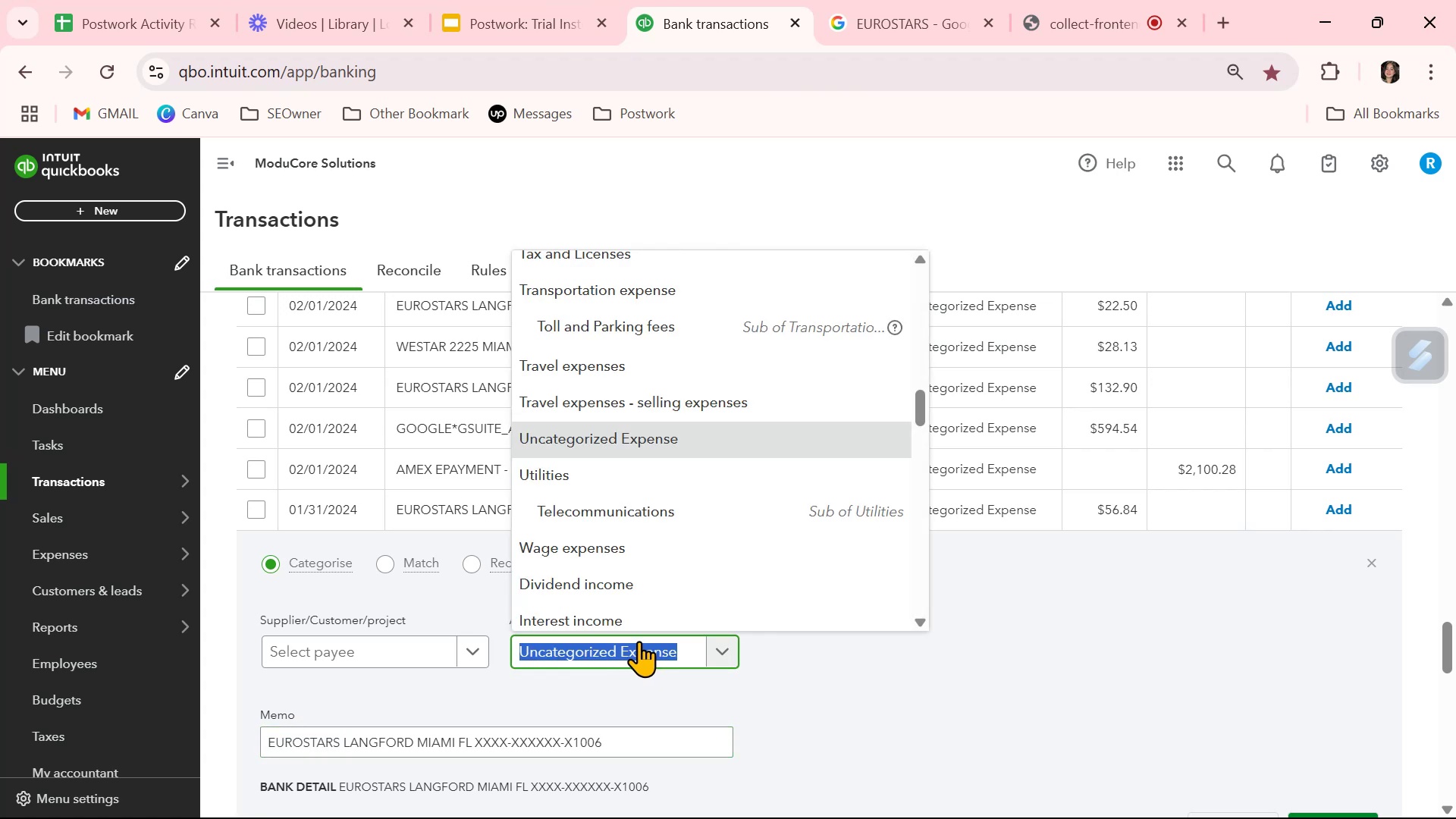 
type(travel)
 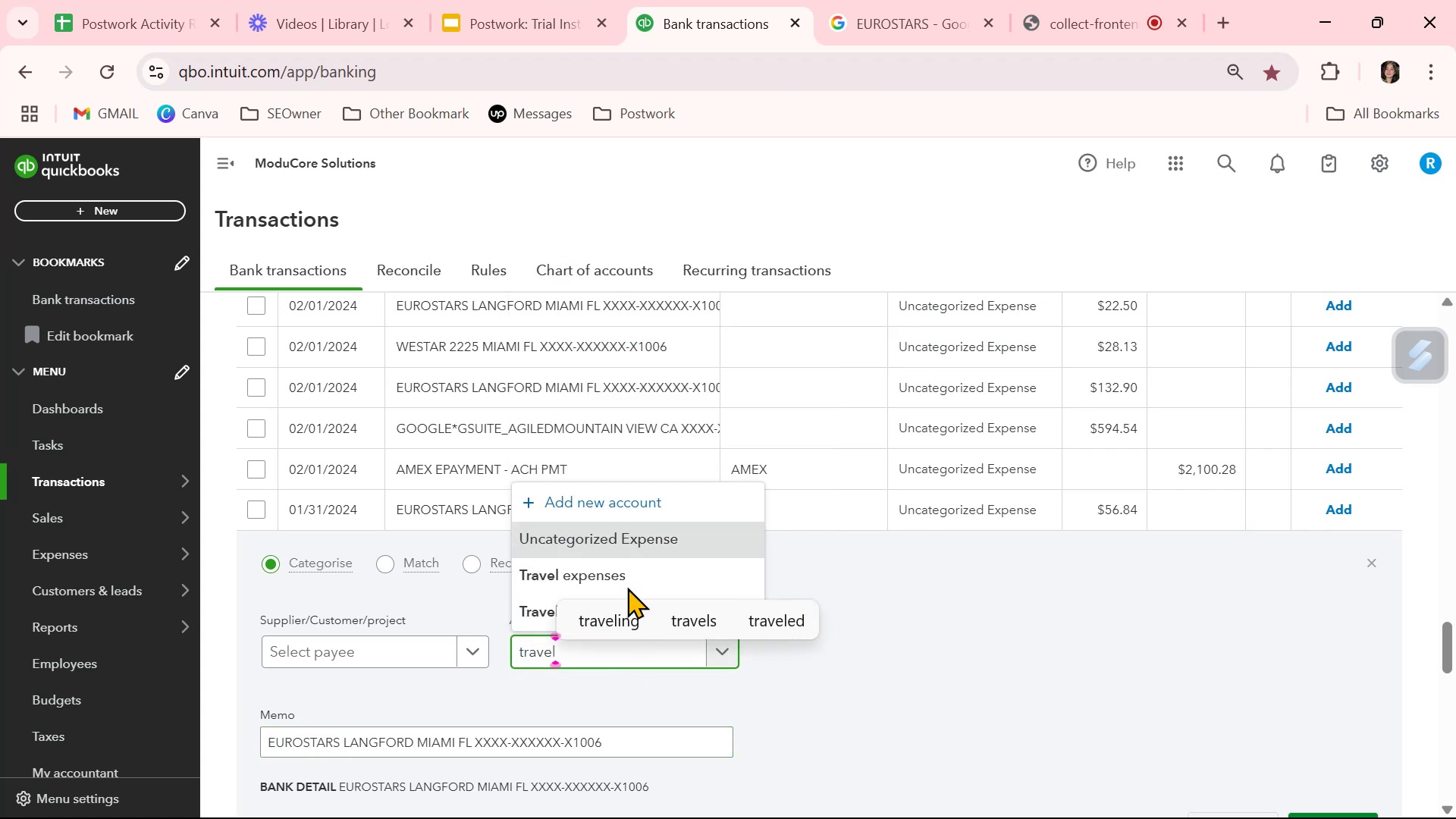 
left_click([626, 580])
 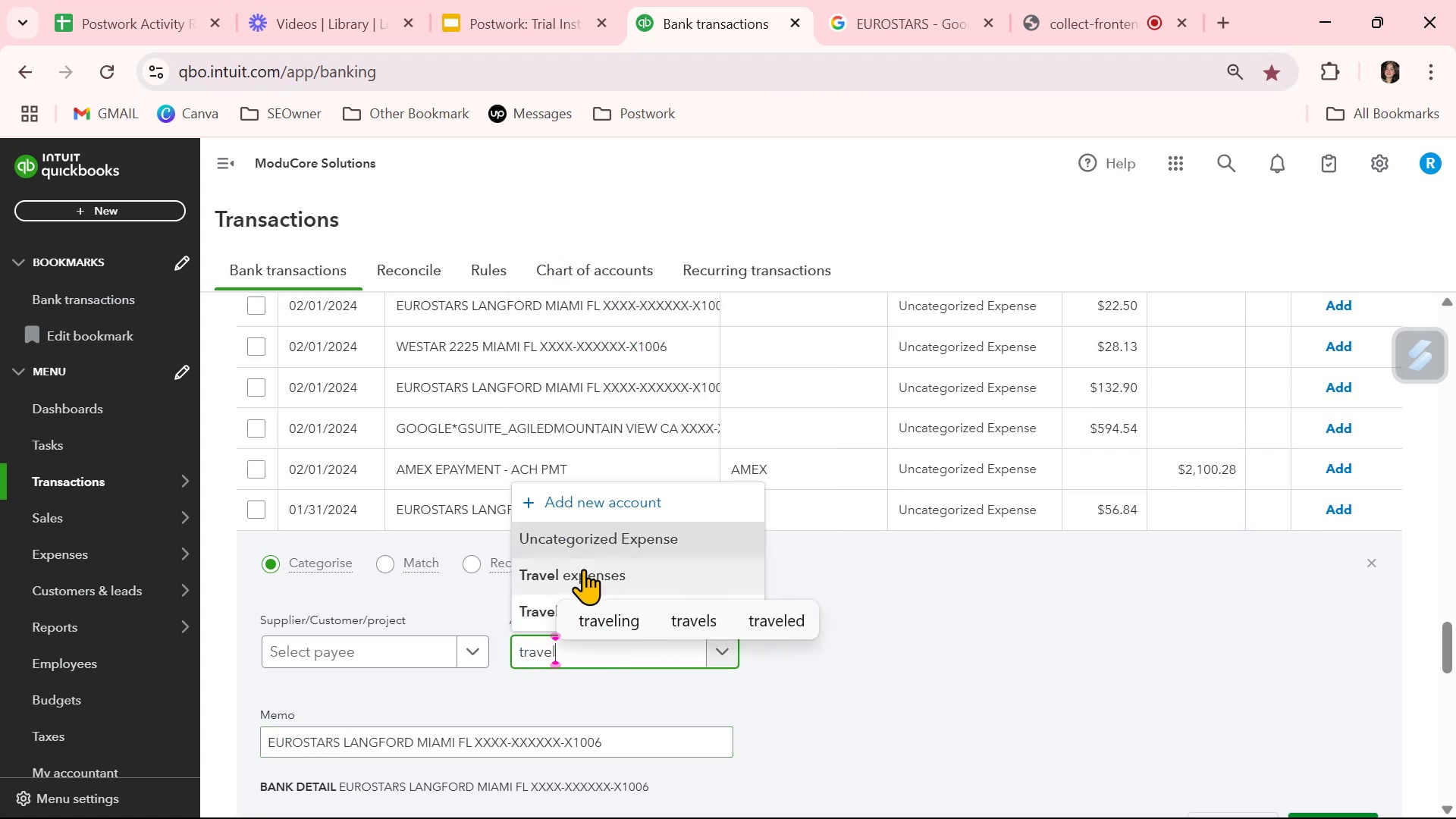 
left_click([583, 570])
 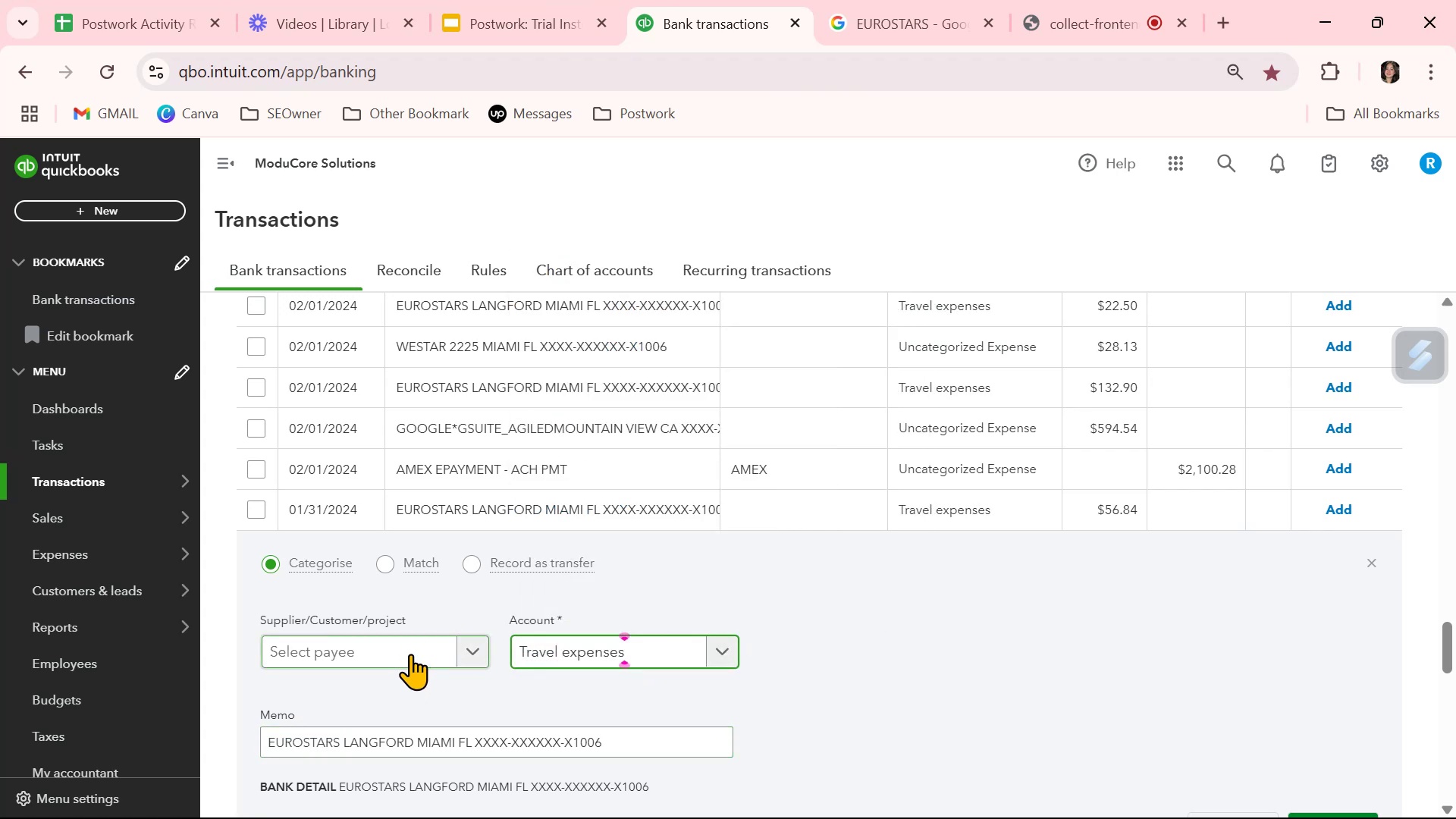 
left_click([410, 654])
 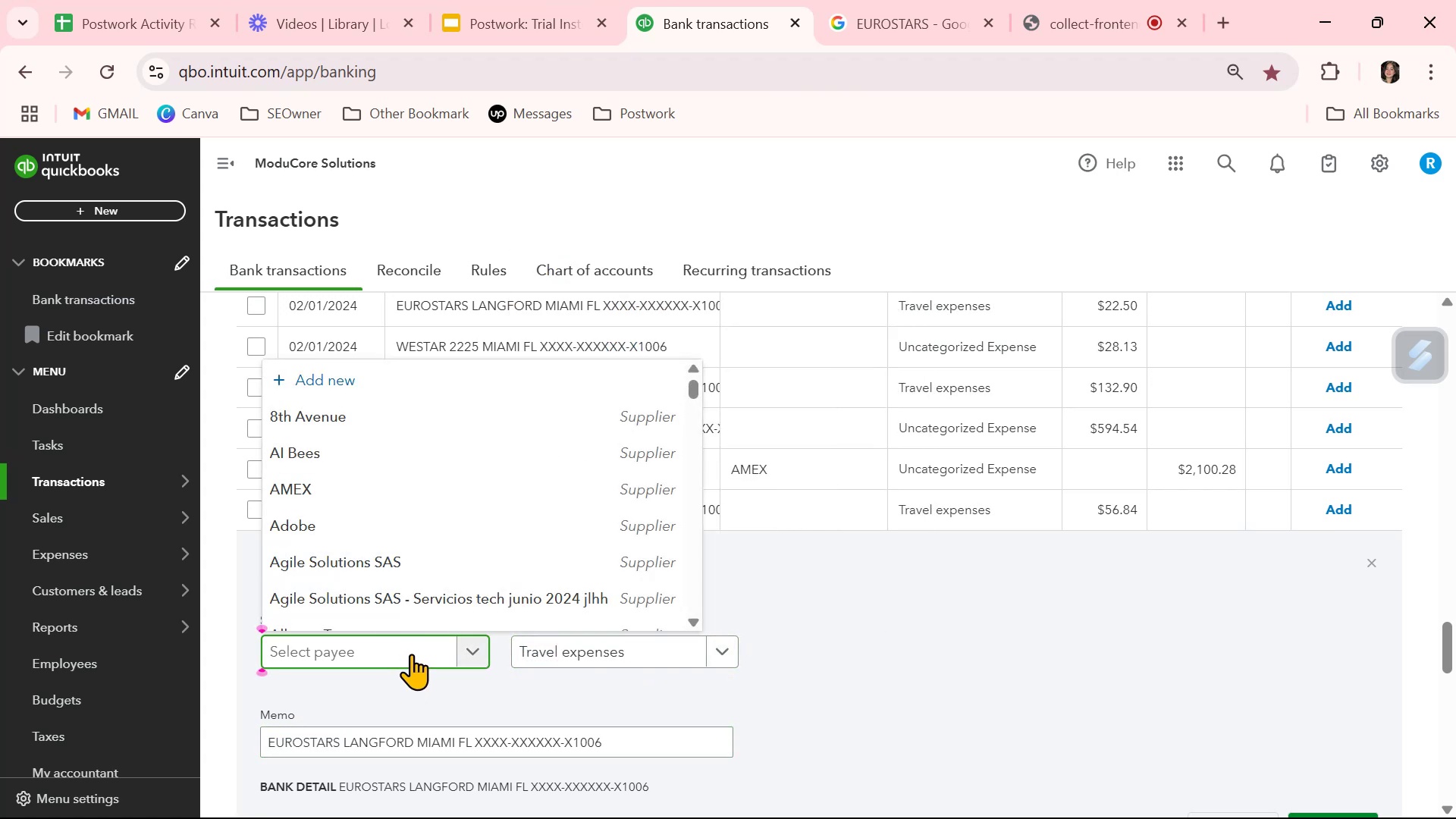 
hold_key(key=ShiftLeft, duration=0.83)
 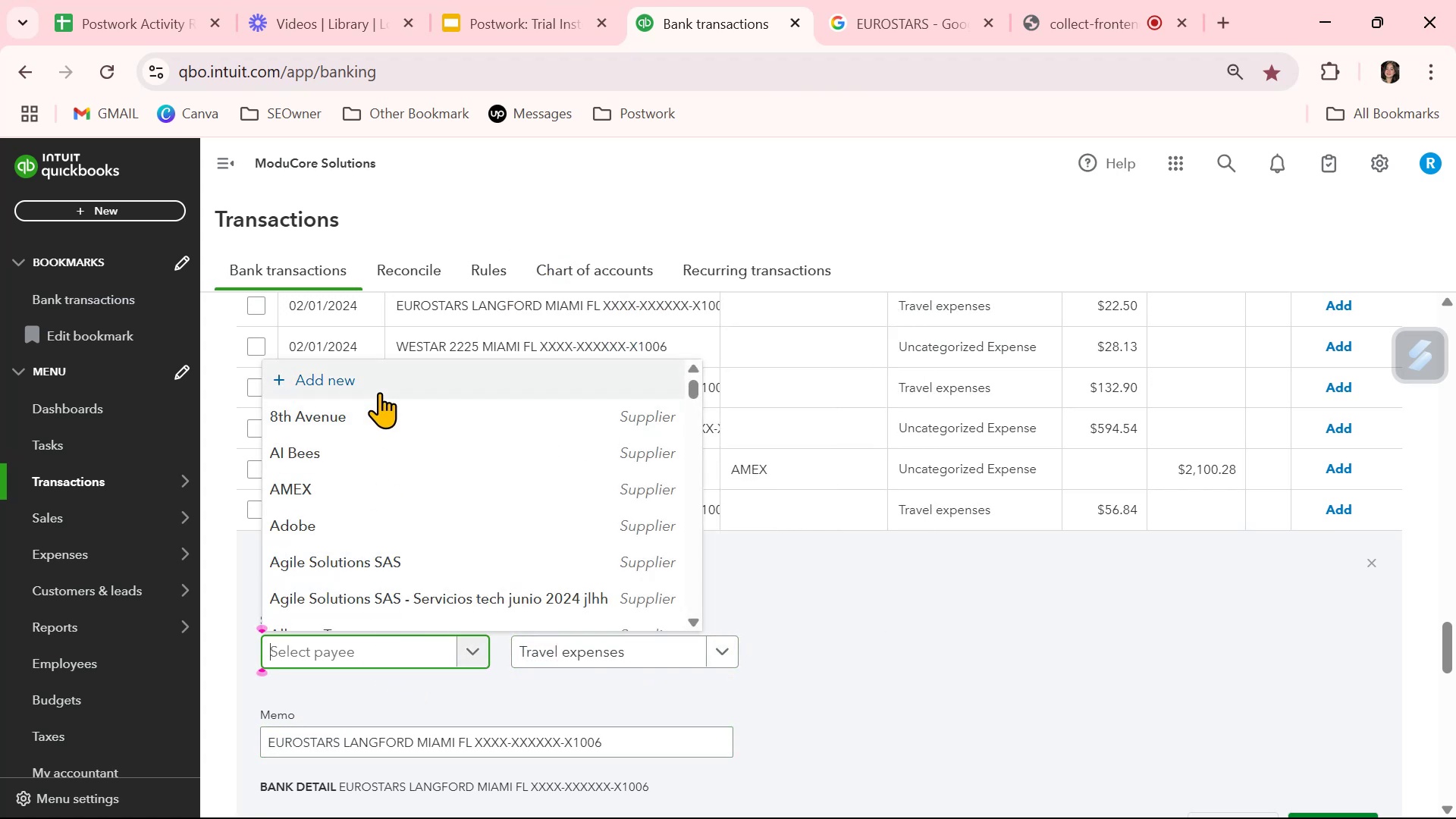 
left_click([375, 383])
 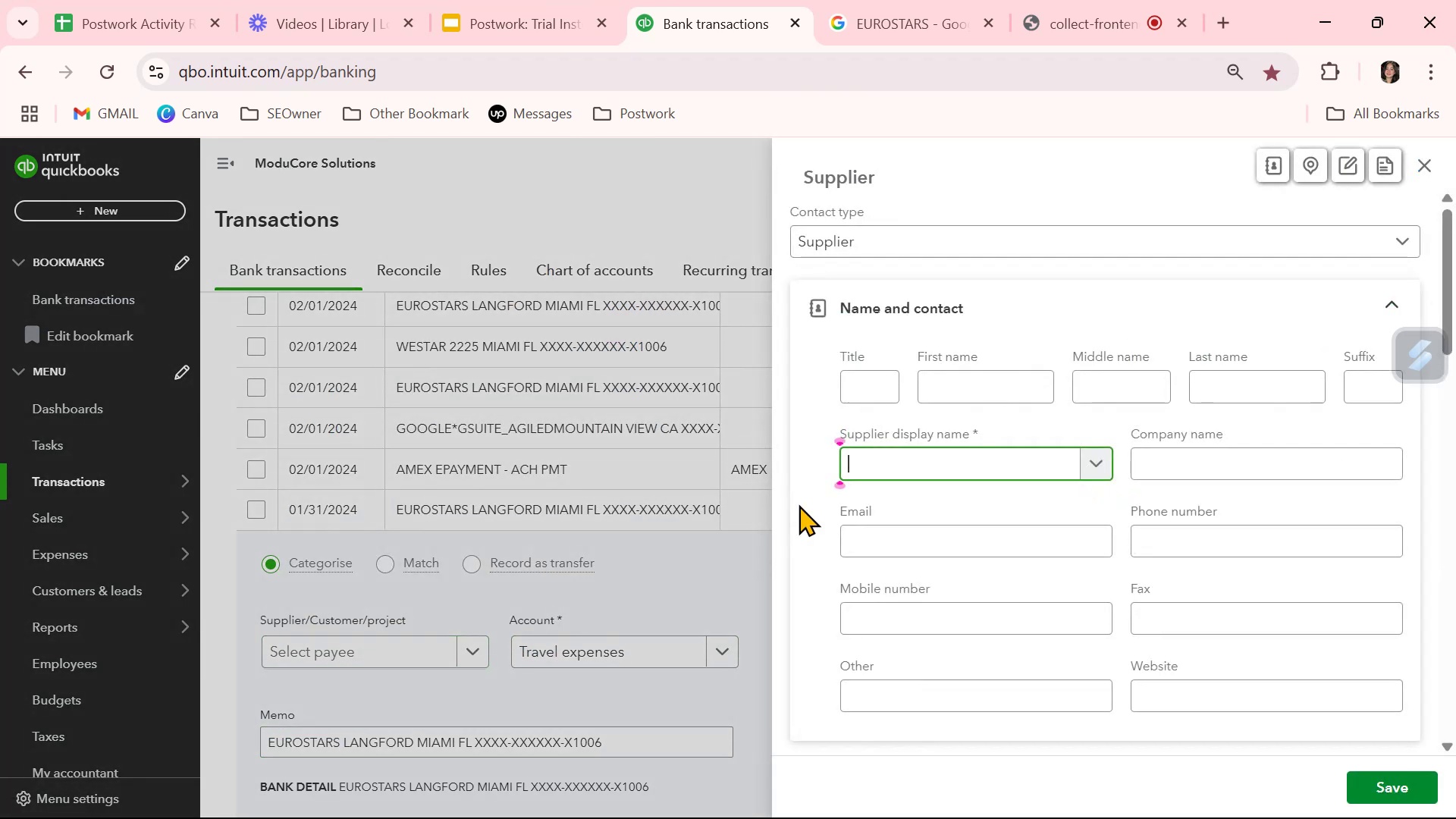 
type(Euro Stars)
 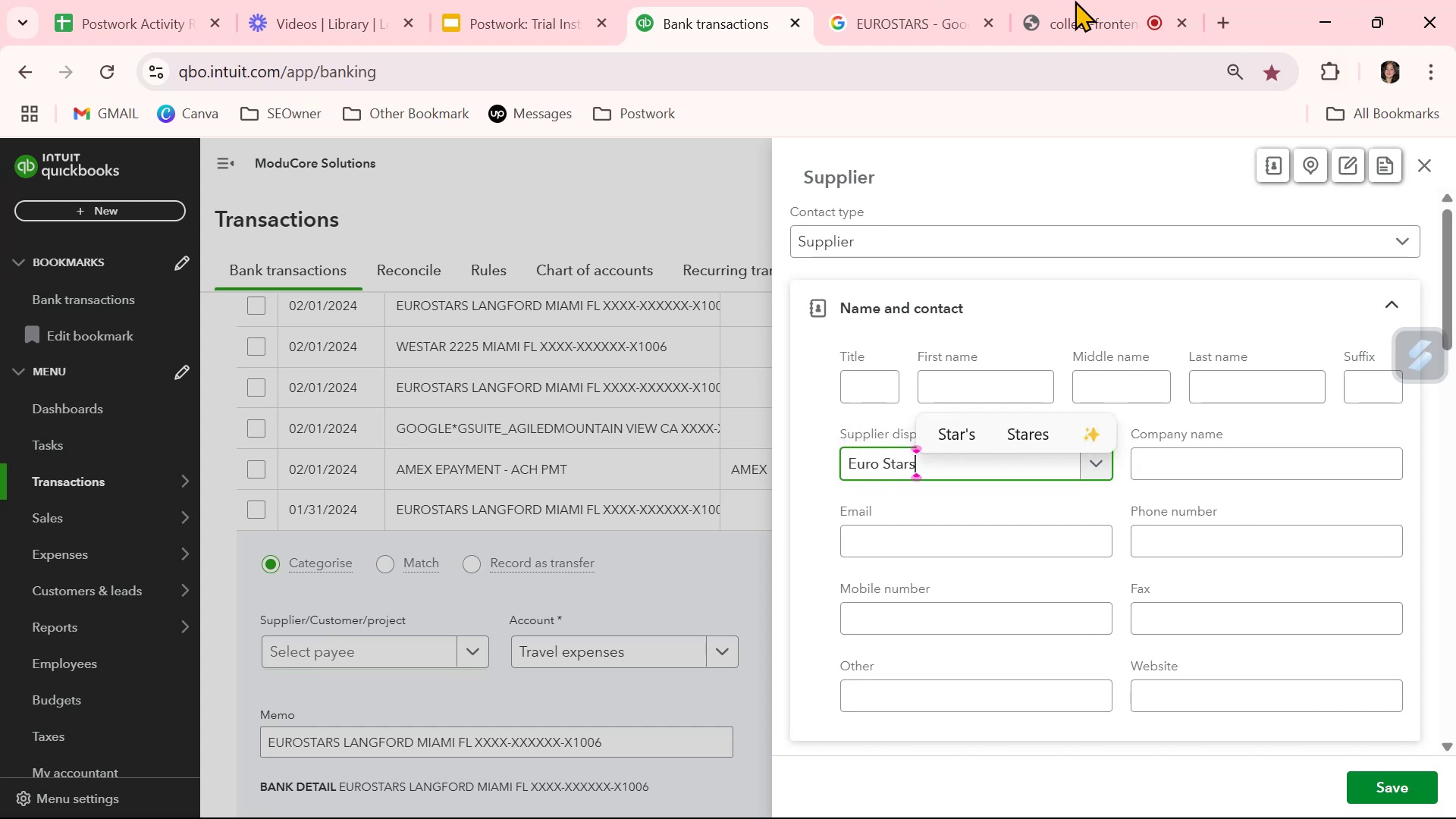 
left_click([935, 18])
 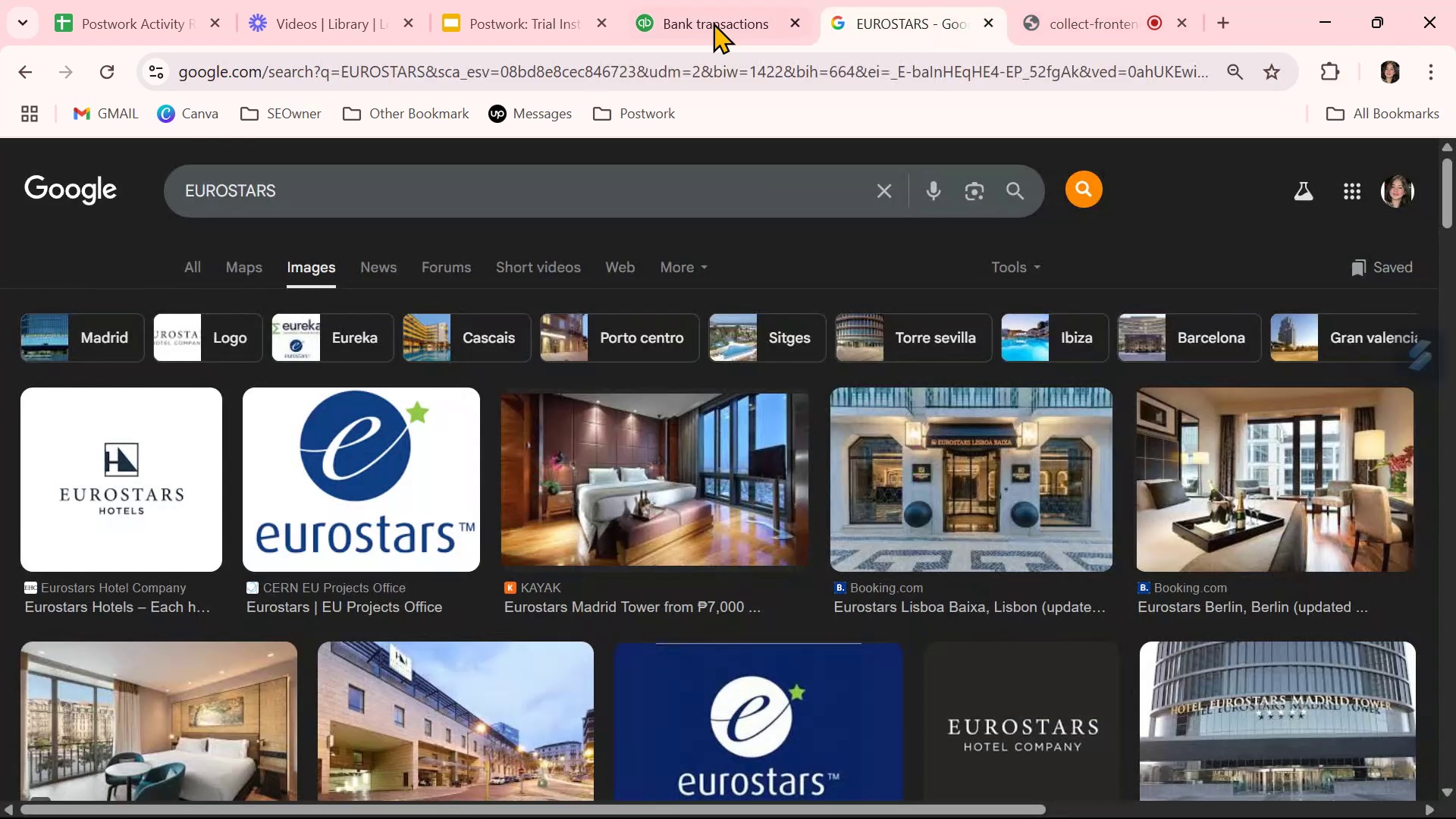 
left_click([701, 22])
 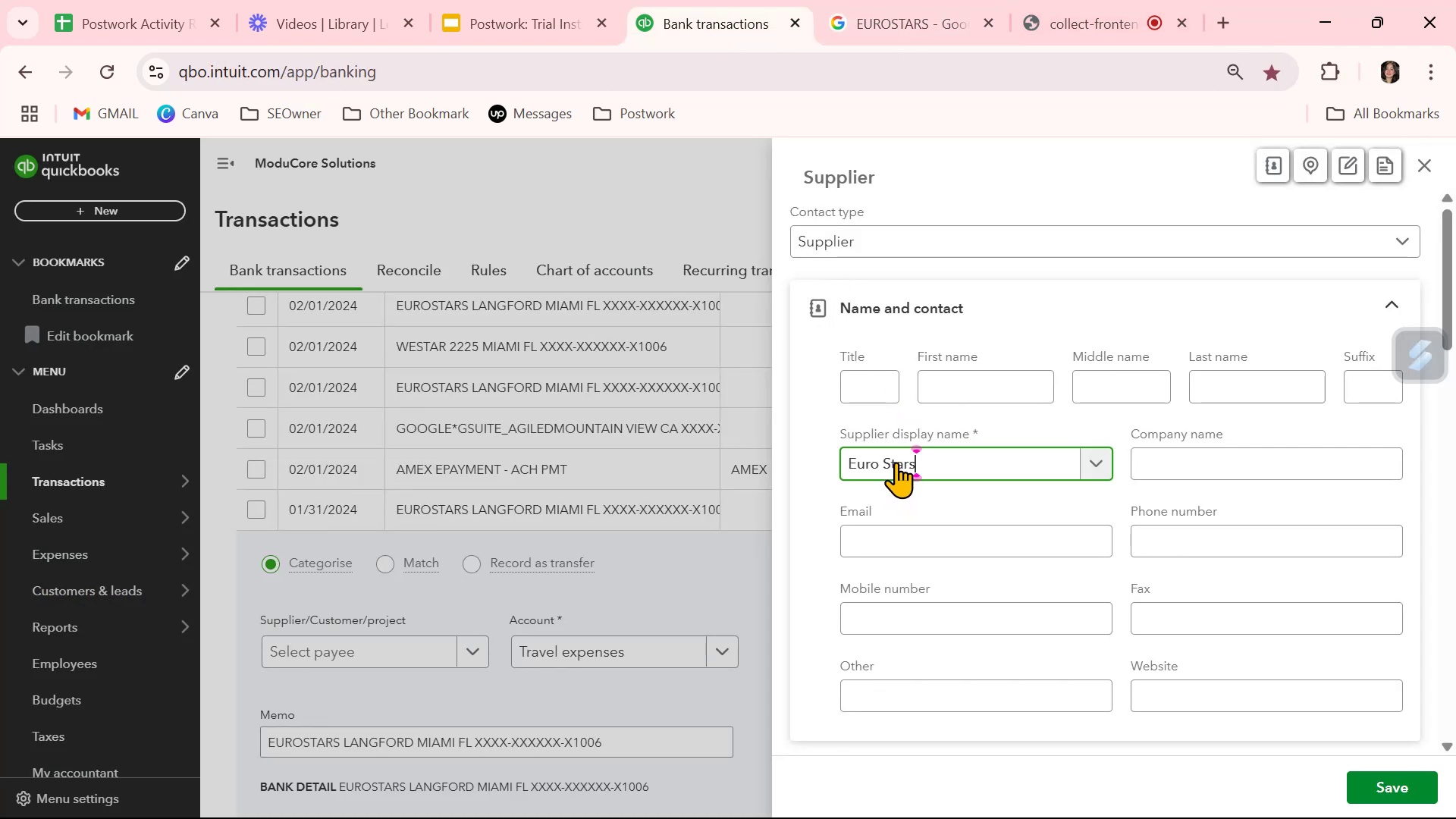 
left_click([891, 463])
 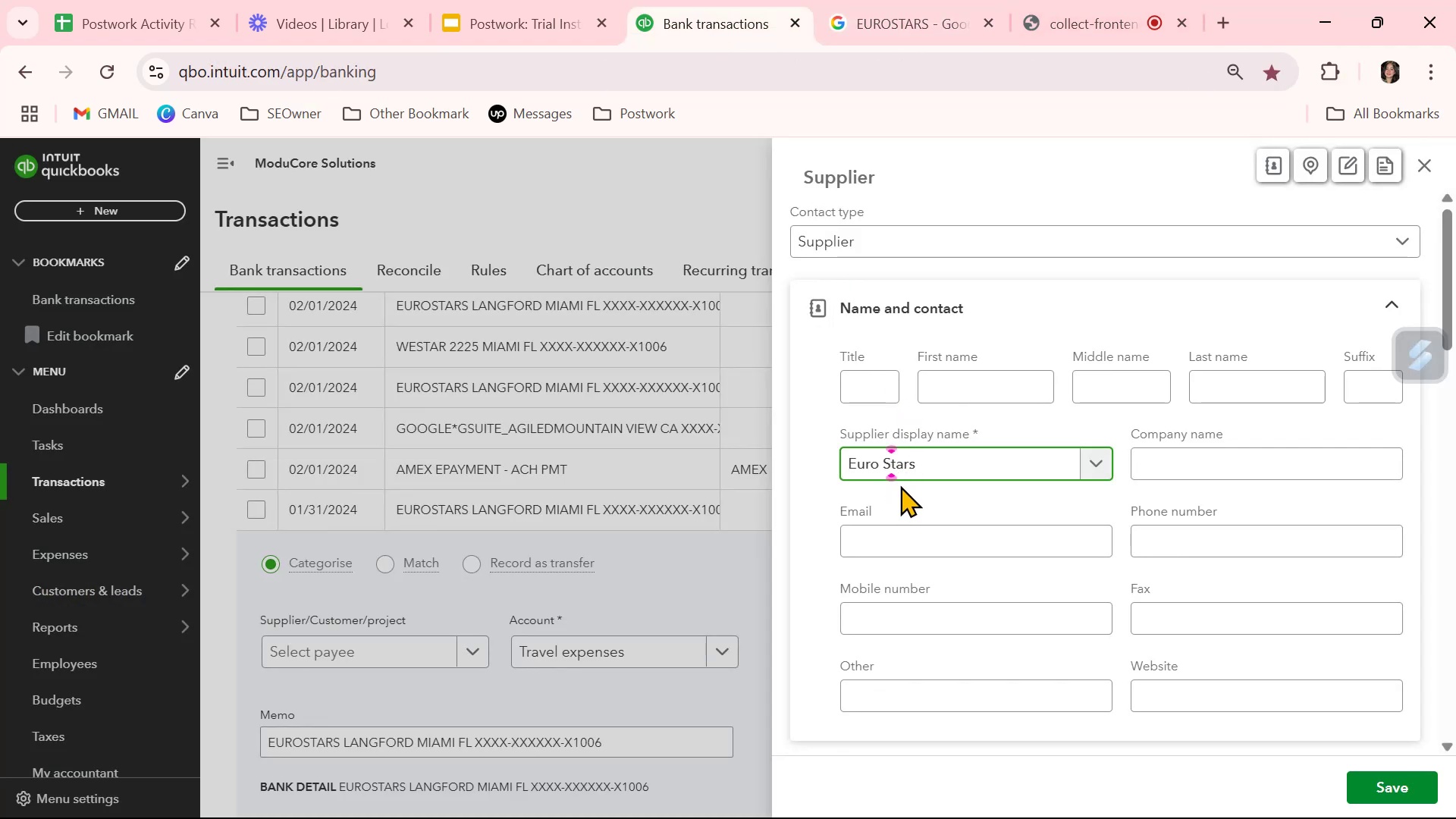 
key(Backspace)
 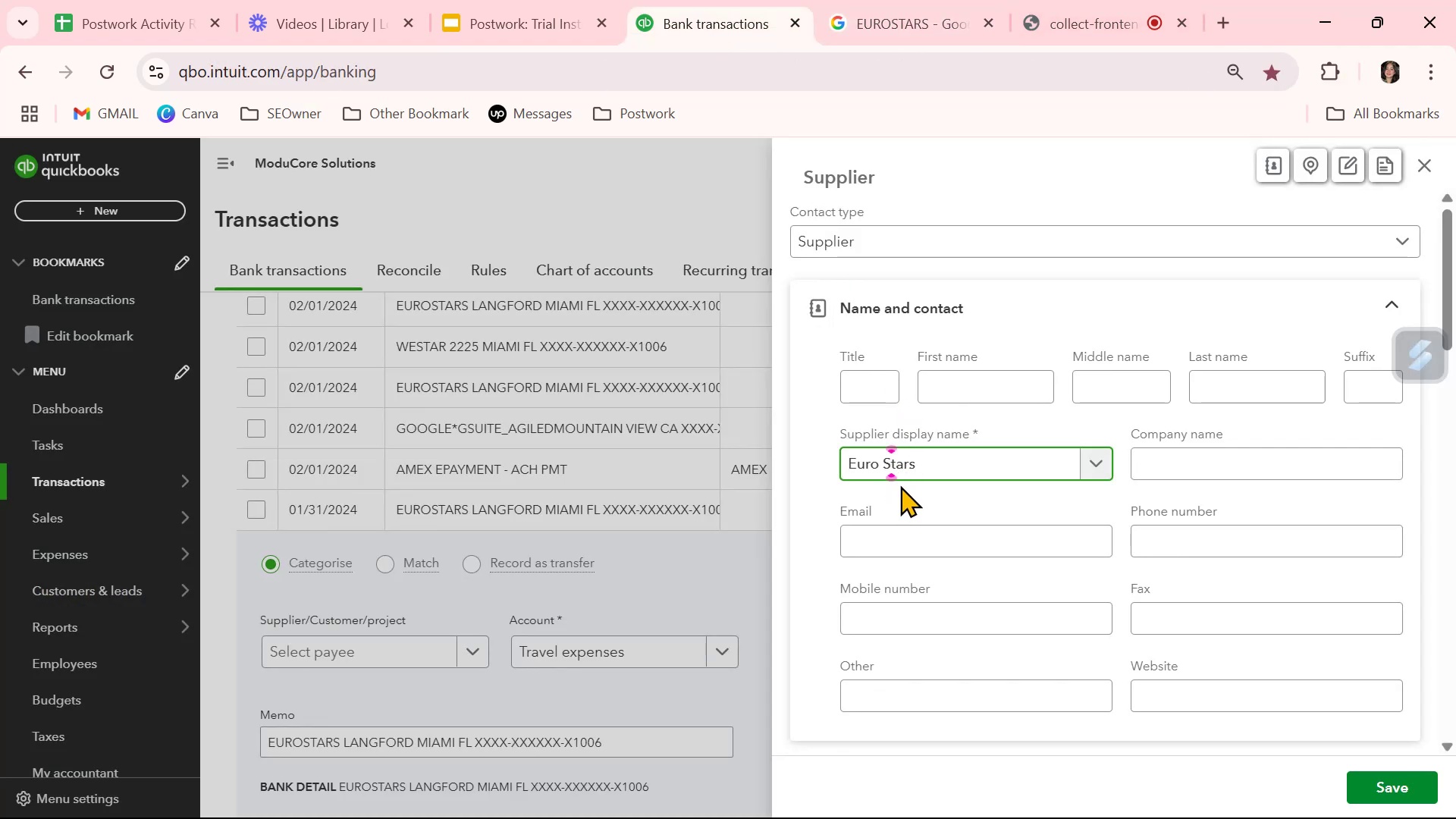 
key(Backspace)
 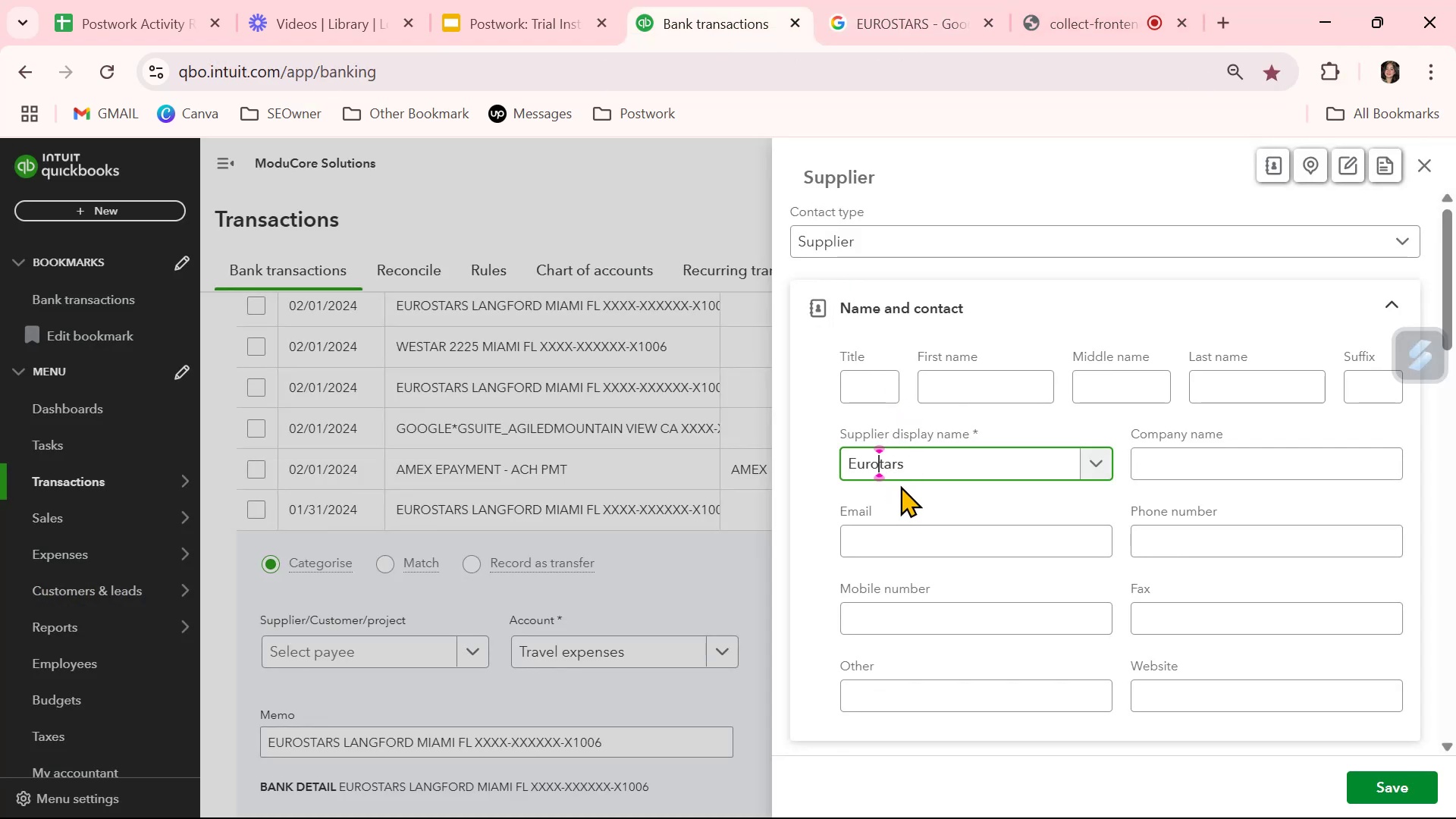 
key(S)
 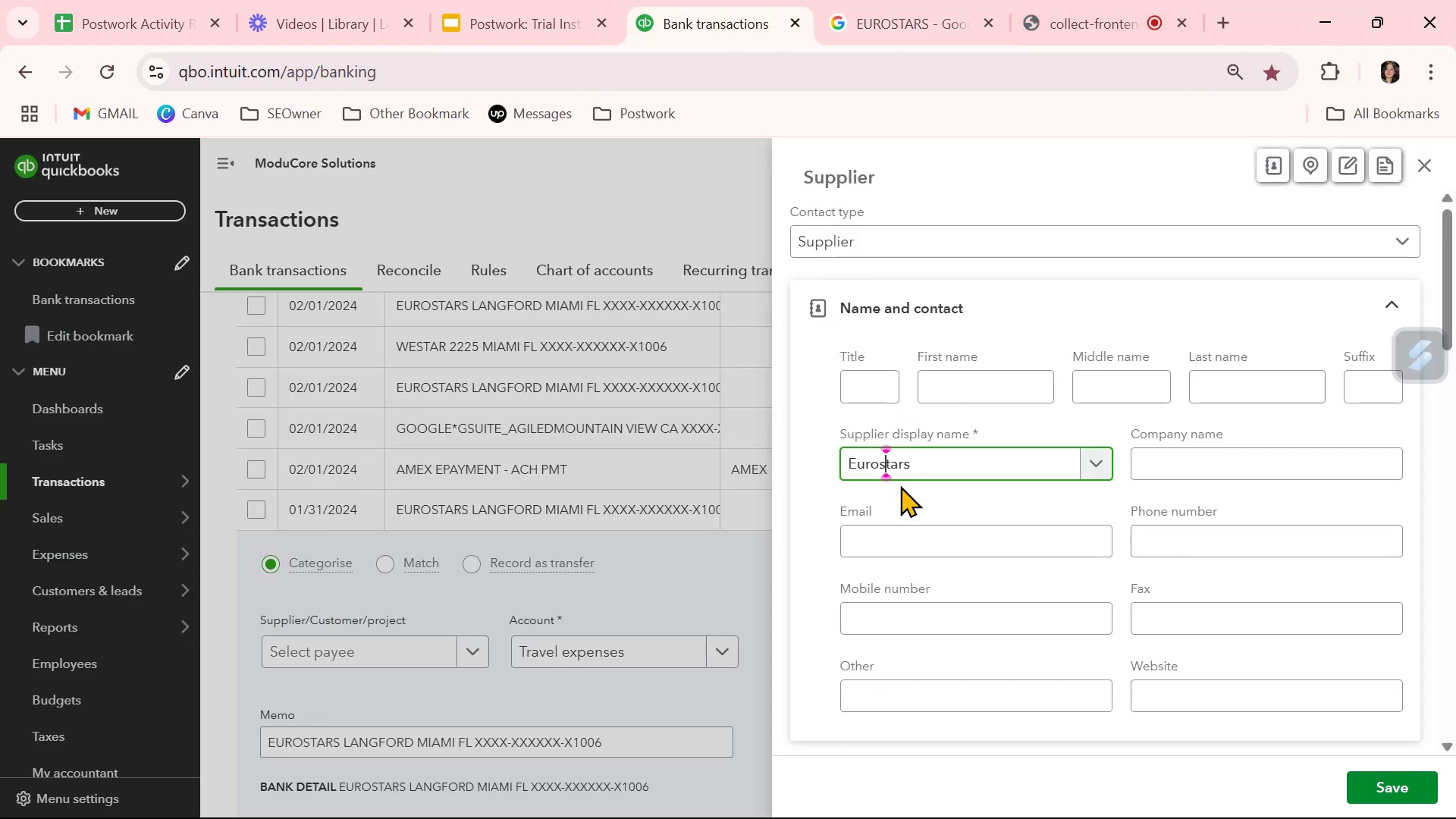 
key(Control+A)
 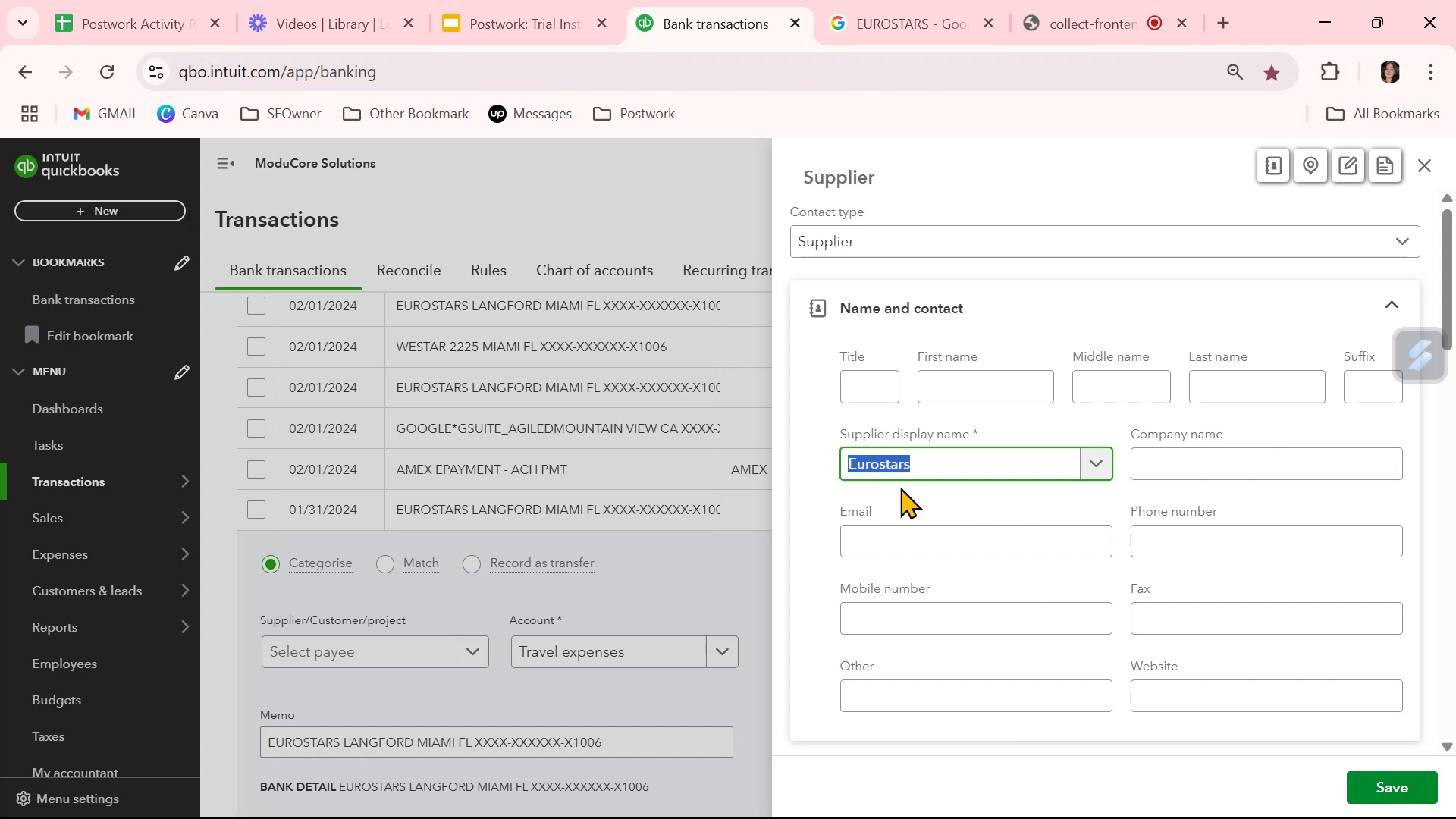 
key(Control+C)
 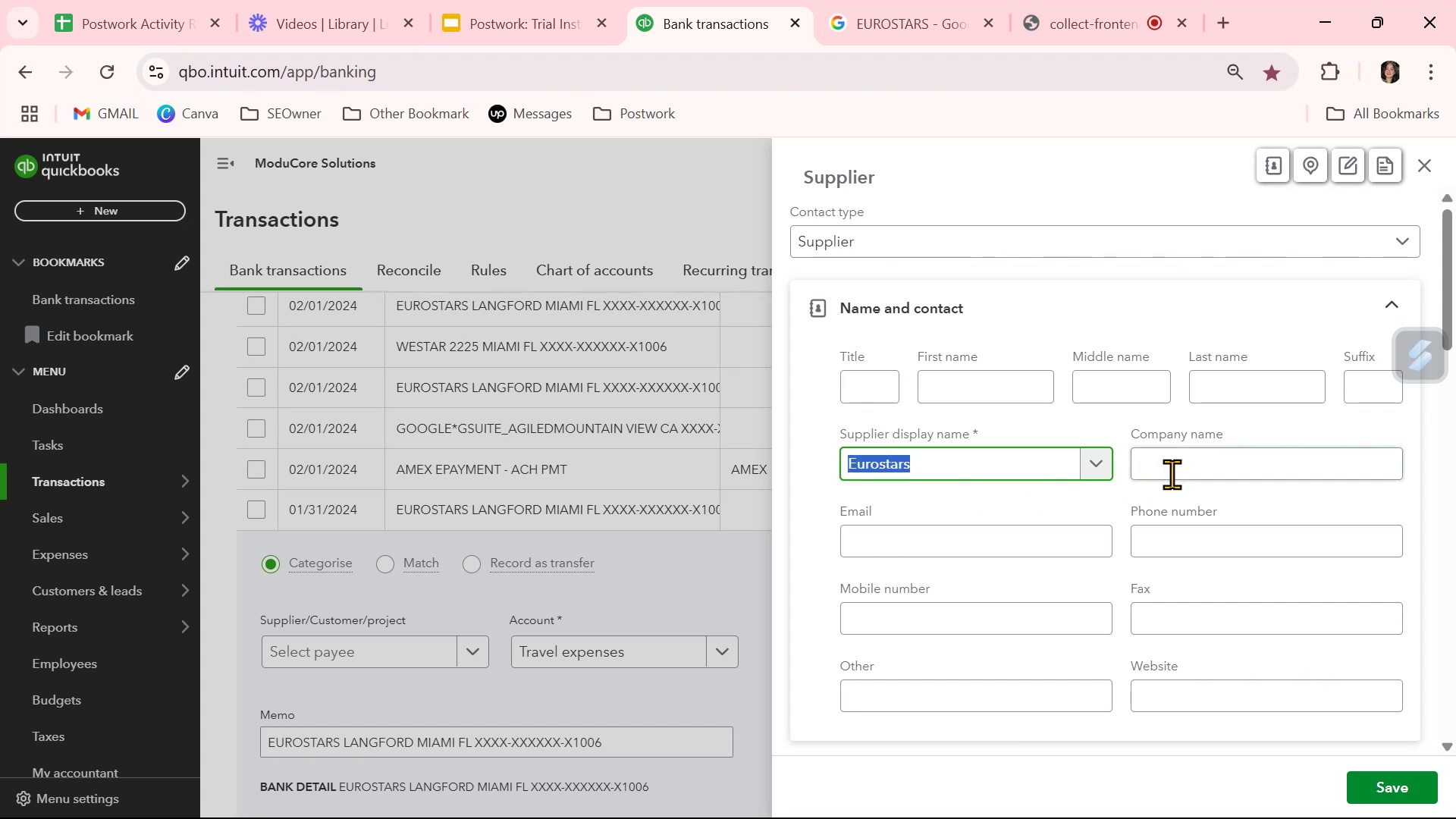 
left_click([1177, 470])
 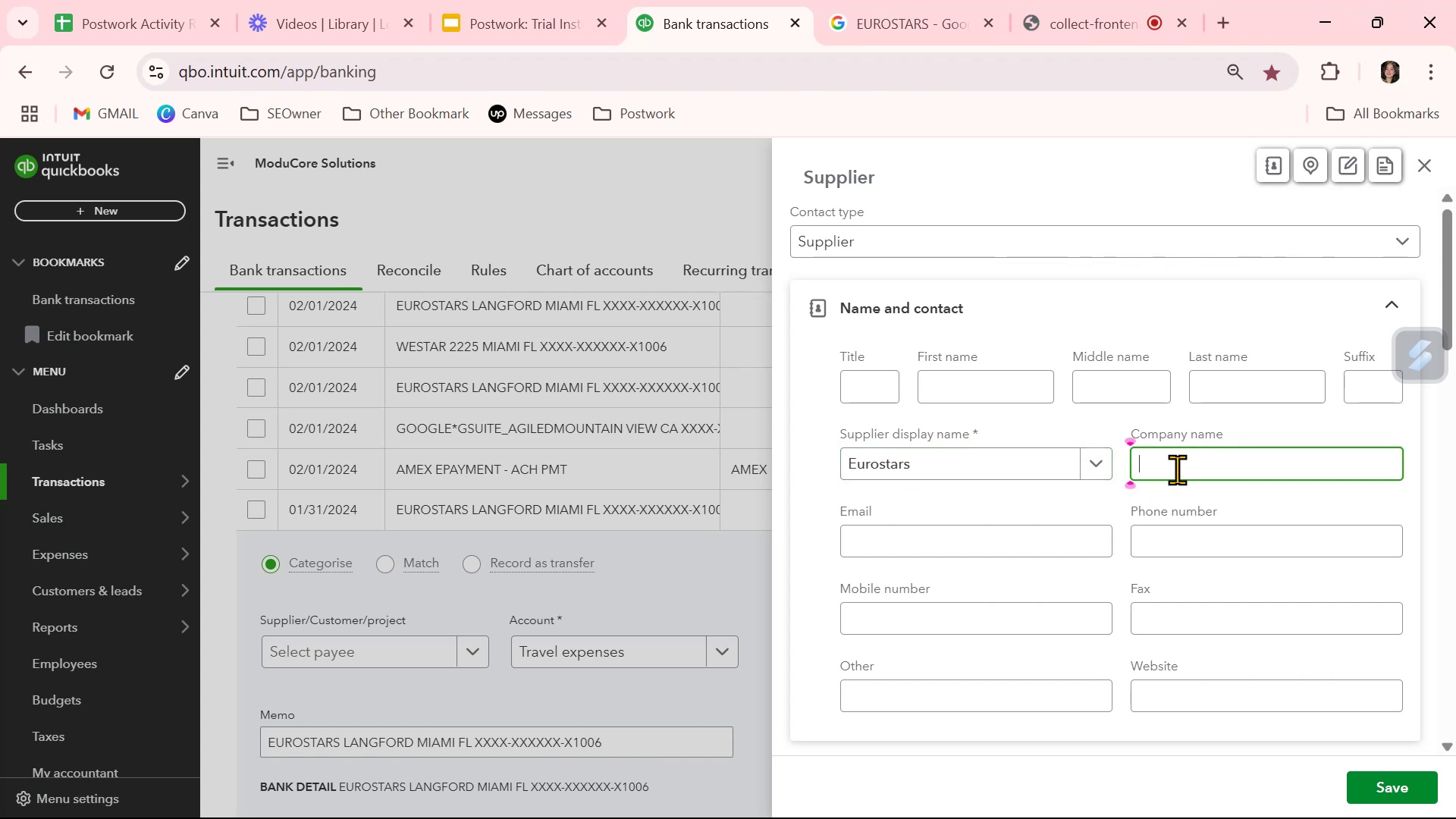 
key(Control+ControlLeft)
 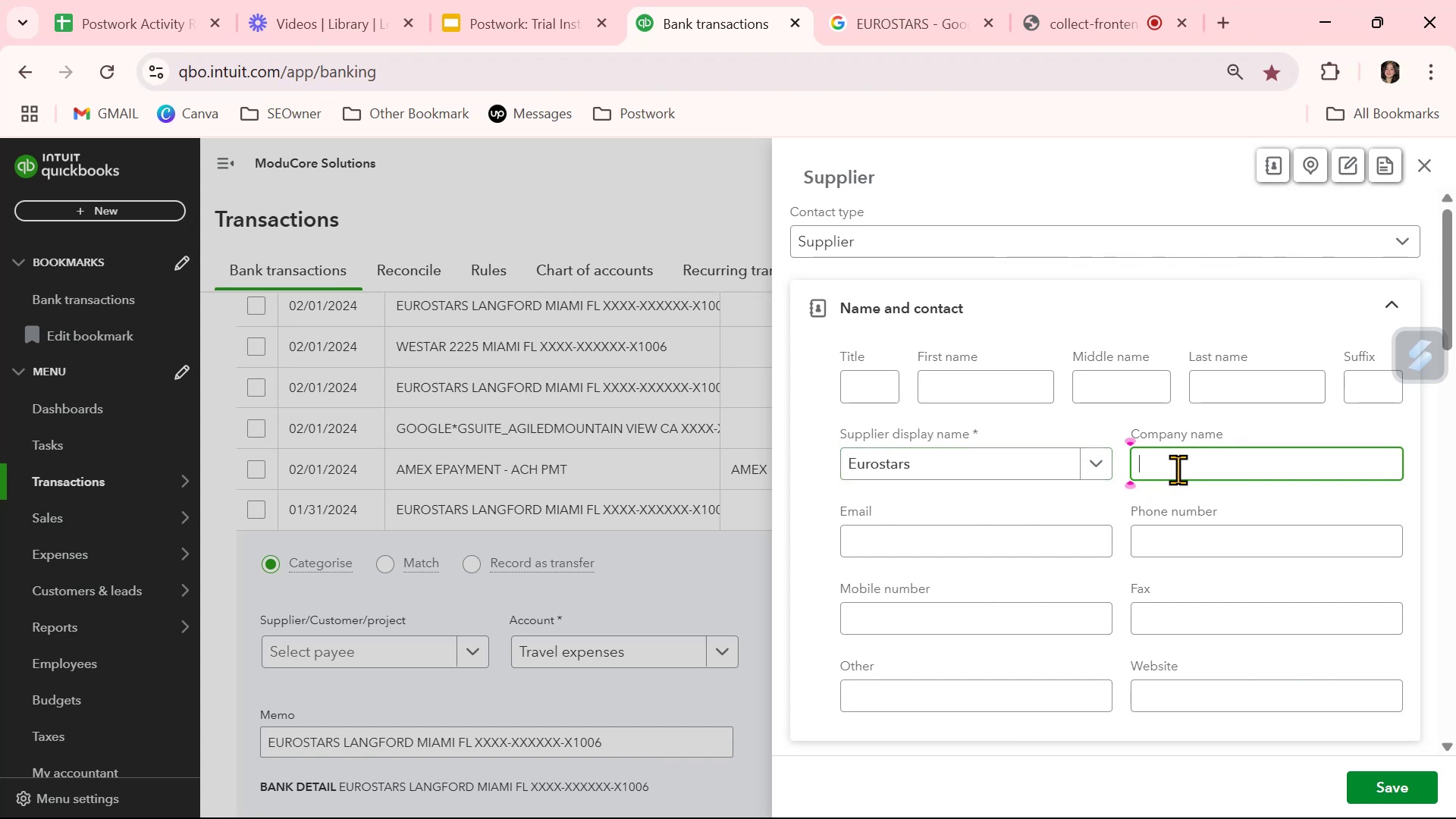 
key(Control+V)
 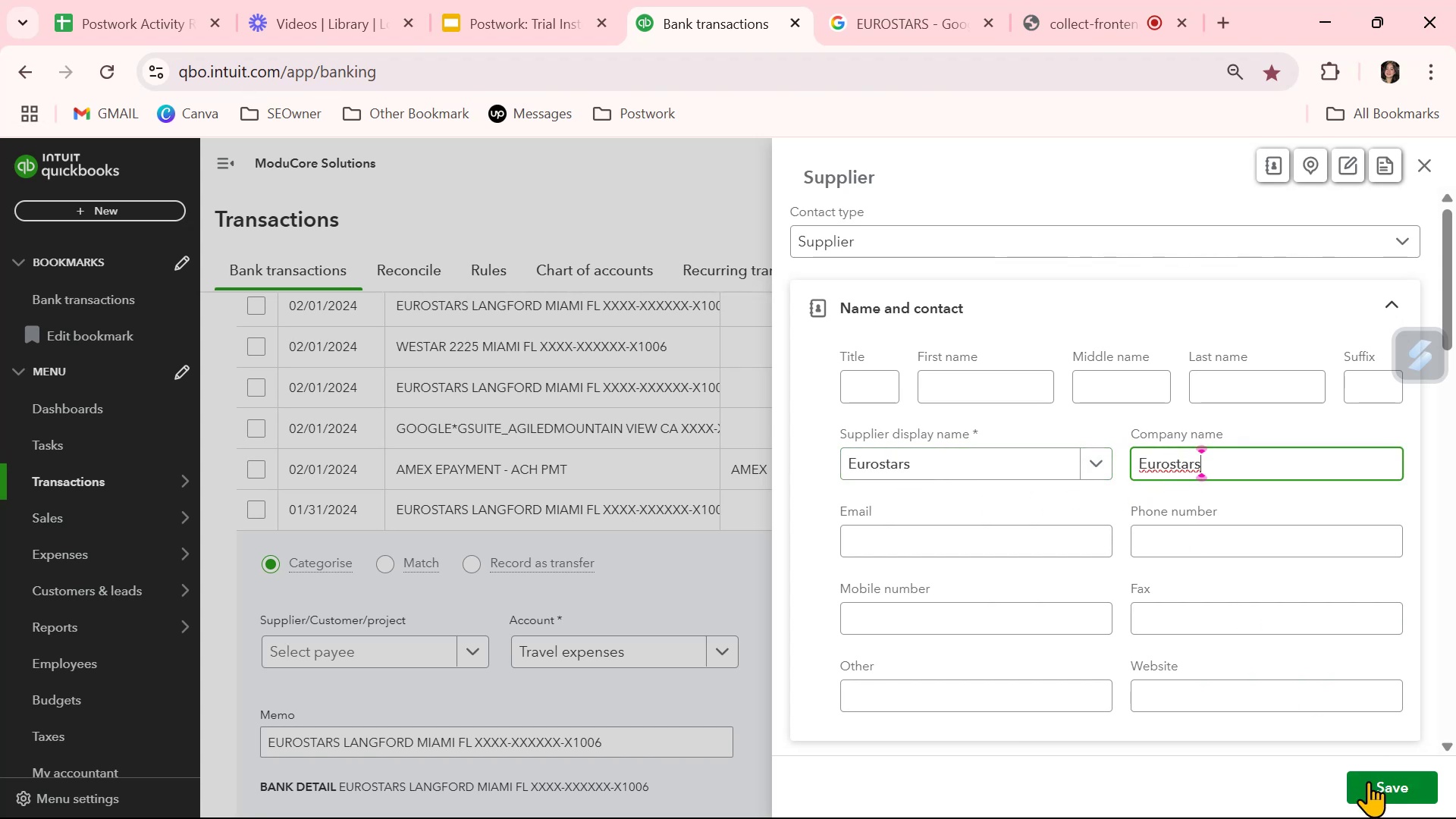 
left_click([1370, 794])
 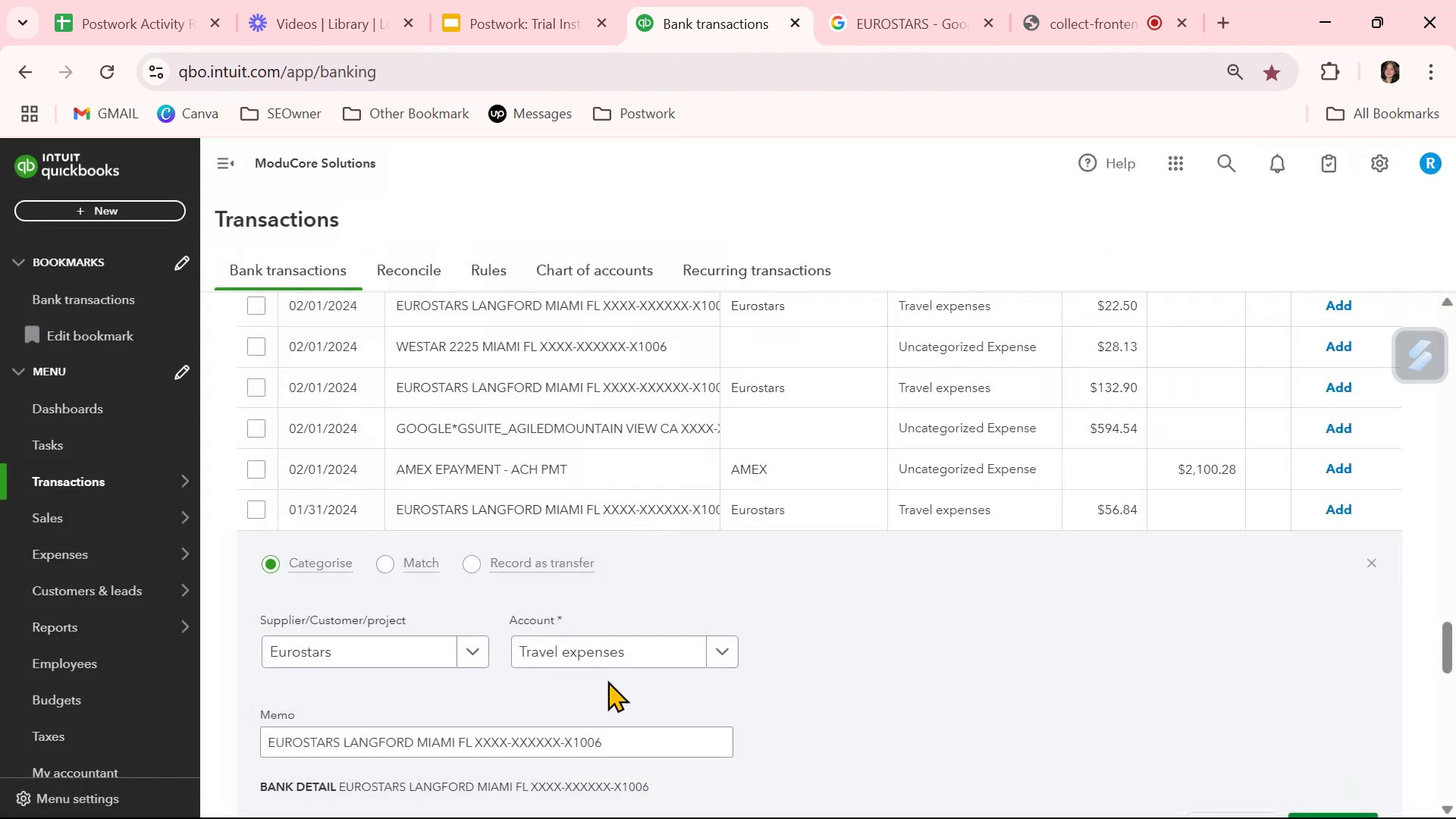 
left_click([859, 726])
 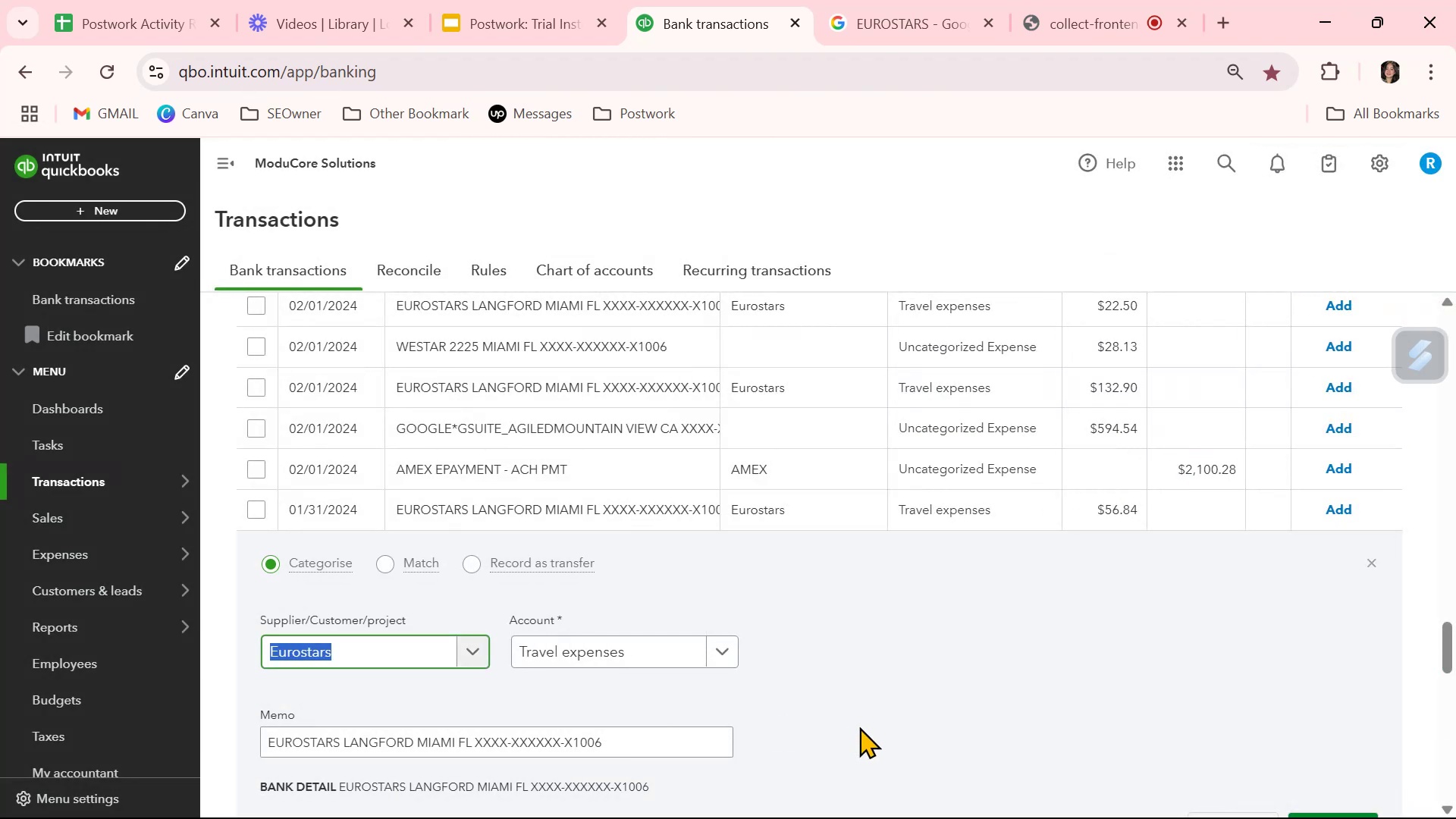 
scroll: coordinate [855, 720], scroll_direction: down, amount: 2.0
 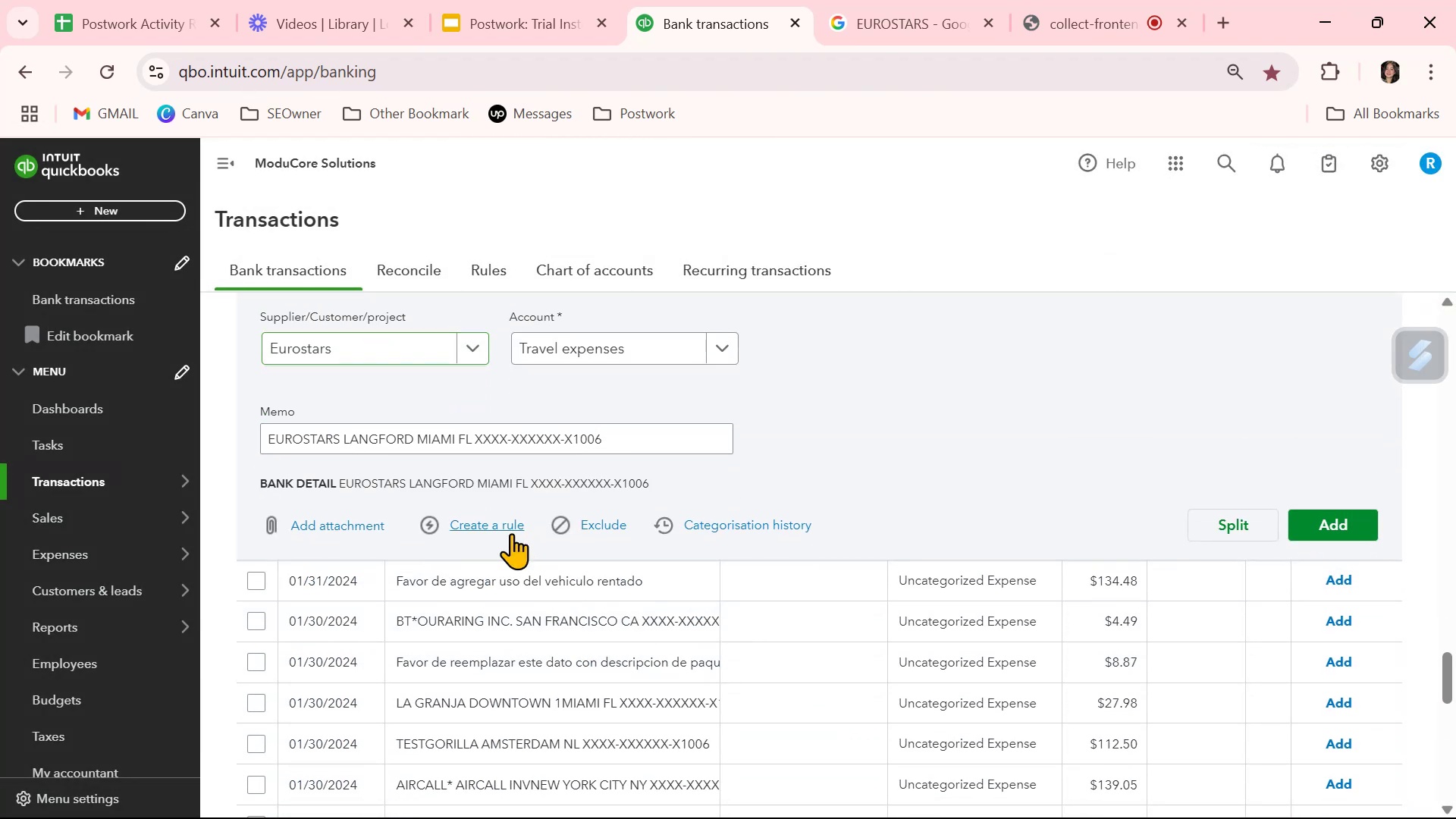 
double_click([511, 530])
 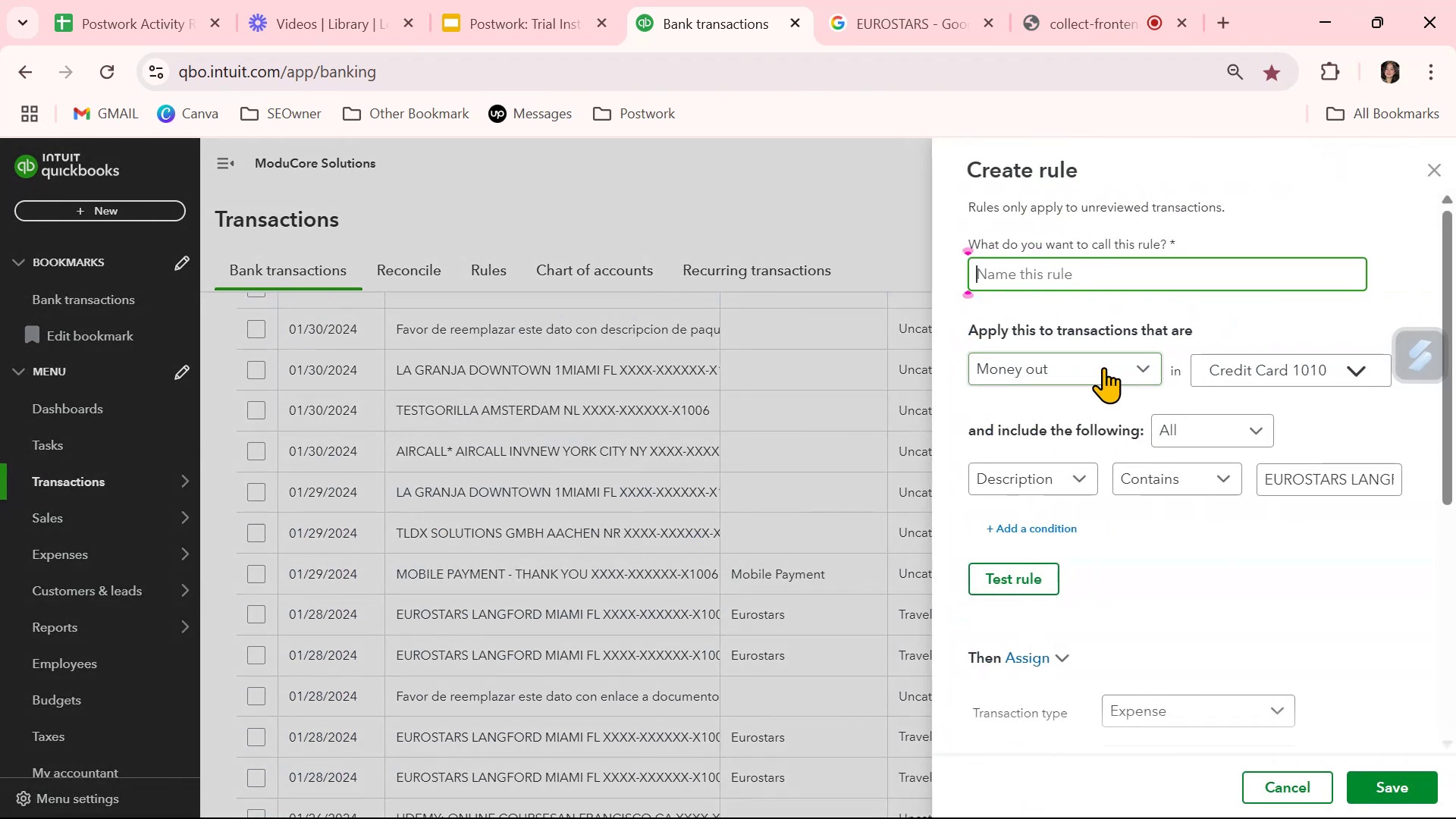 
key(Control+ControlLeft)
 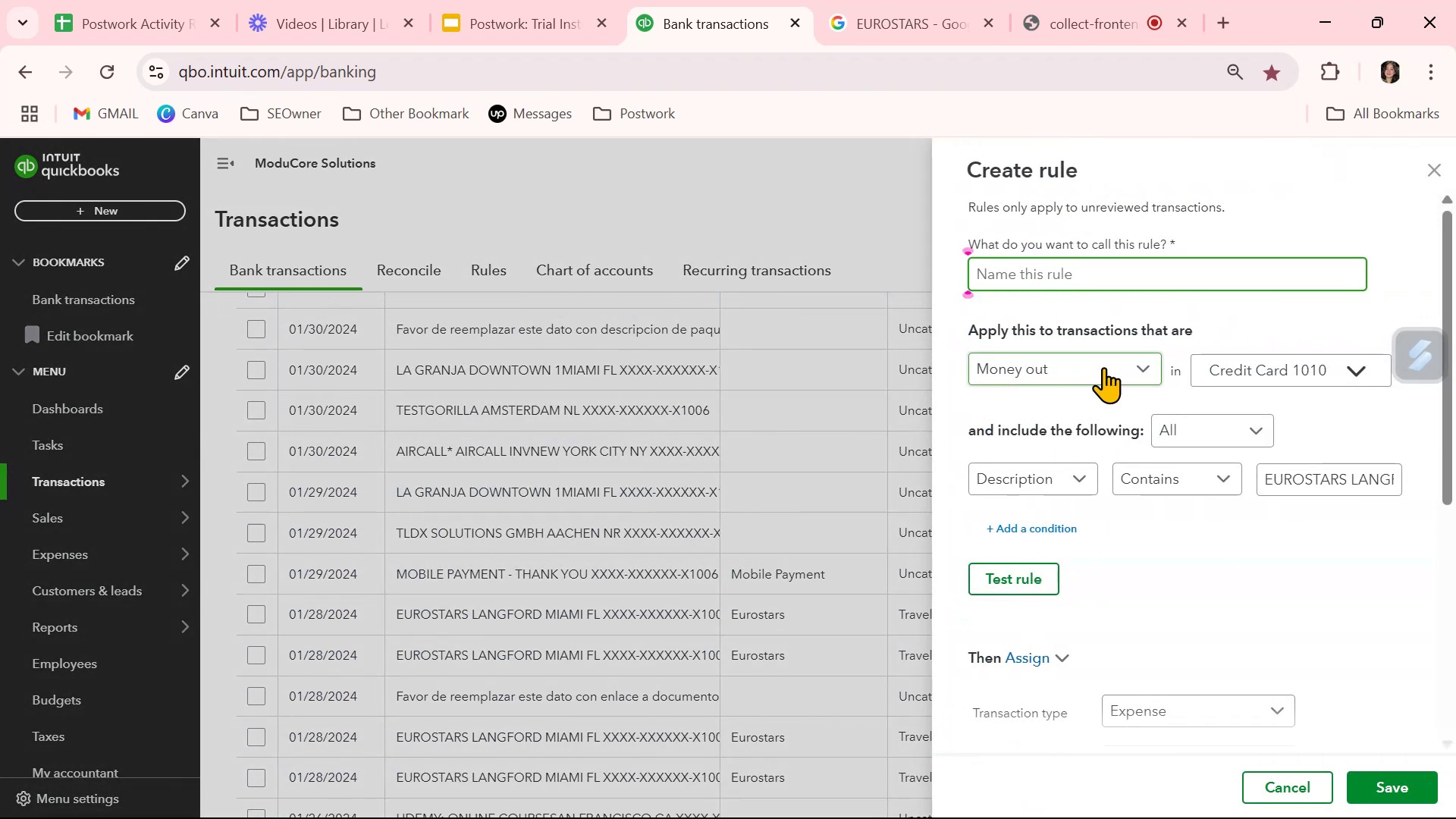 
key(Control+V)
 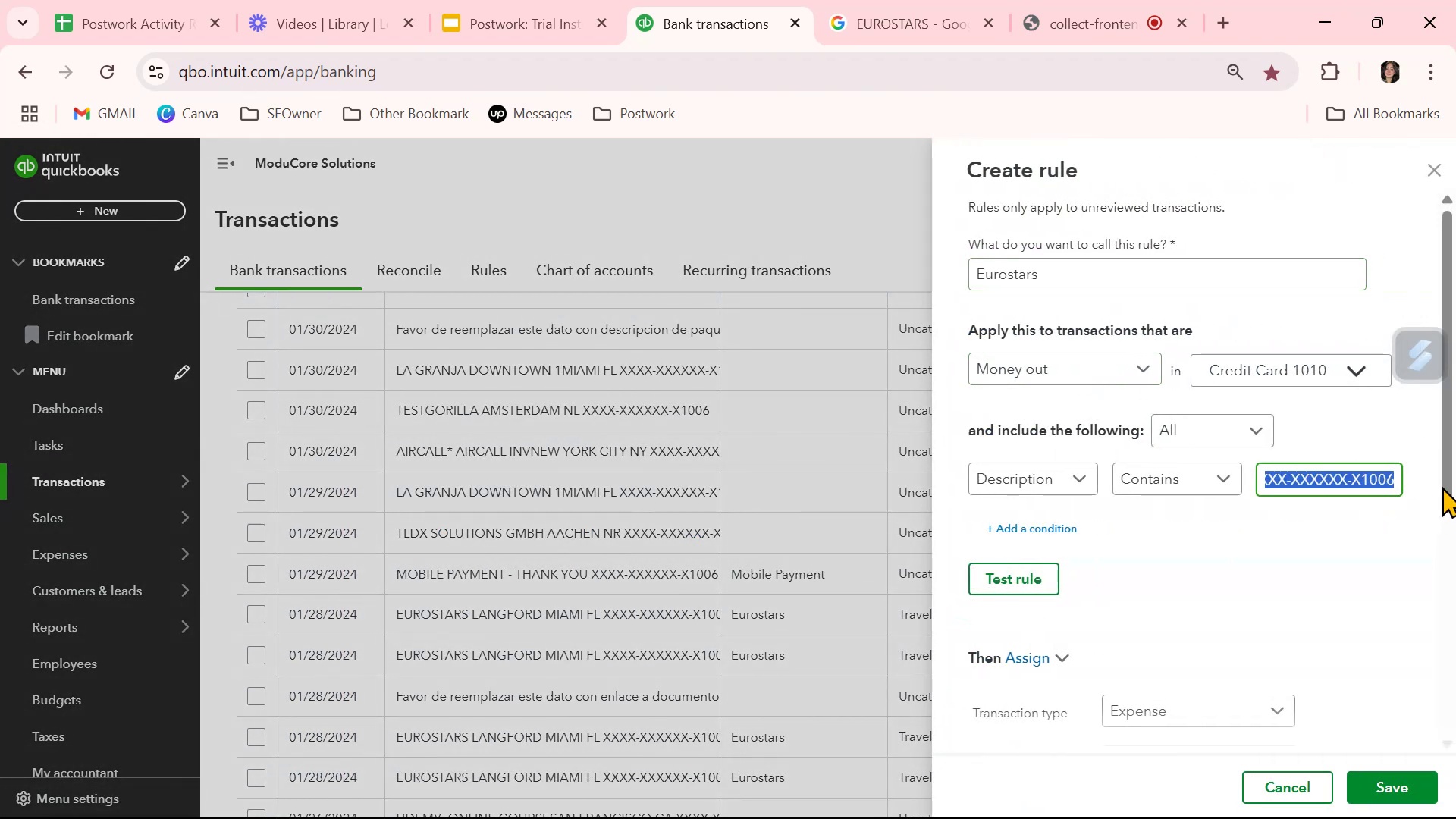 
key(Backspace)
 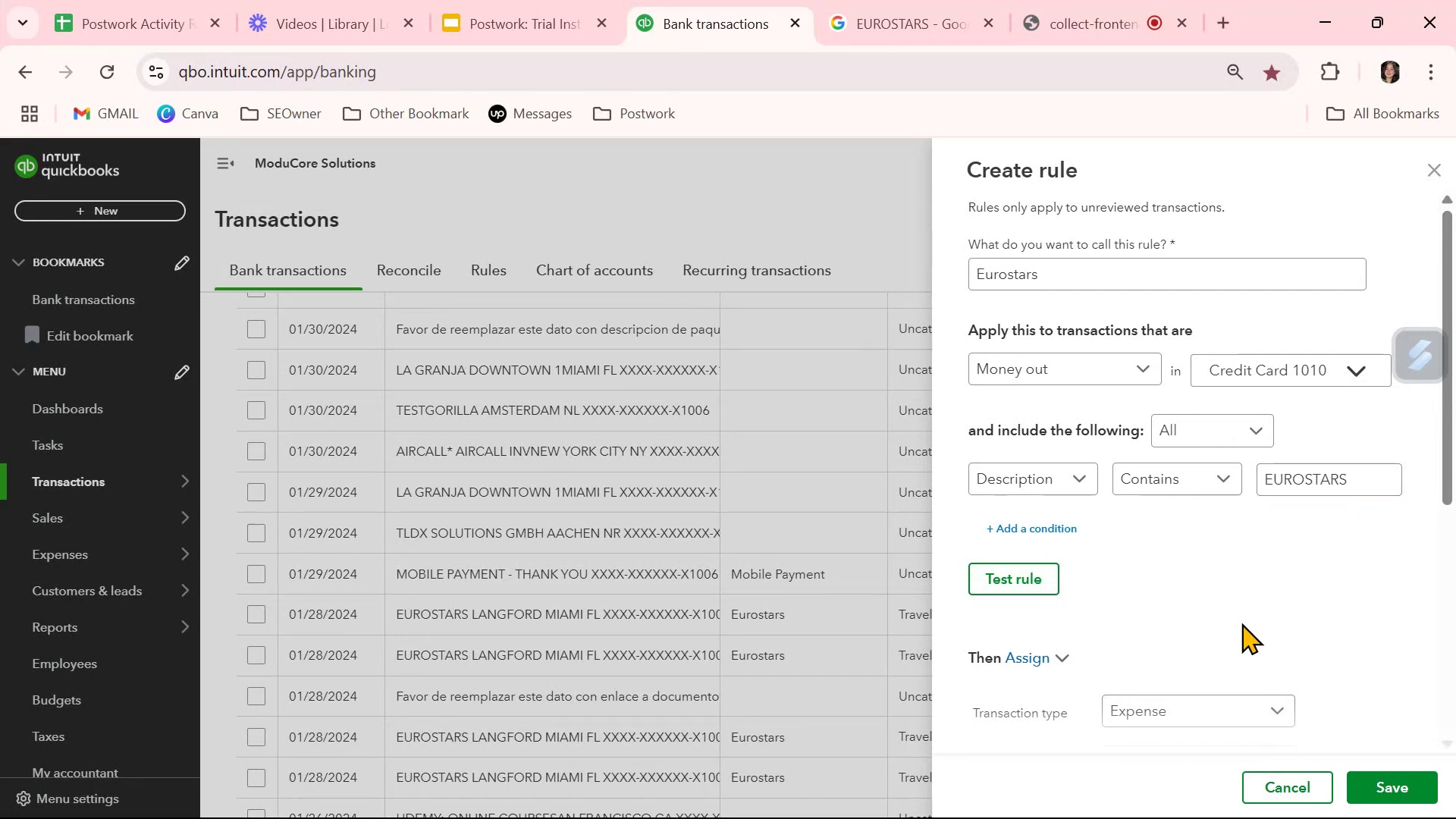 
left_click([1377, 781])
 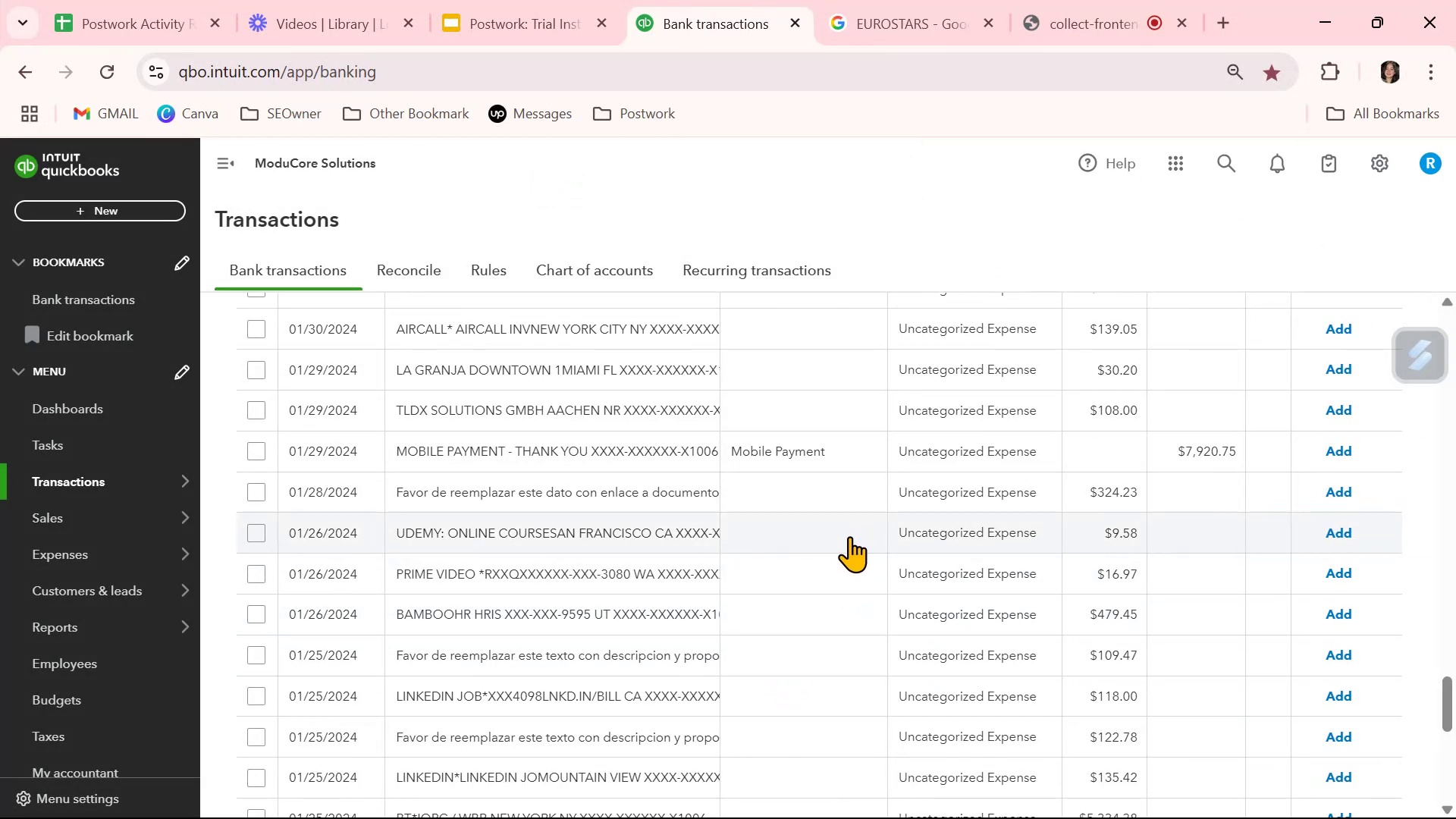 
wait(12.39)
 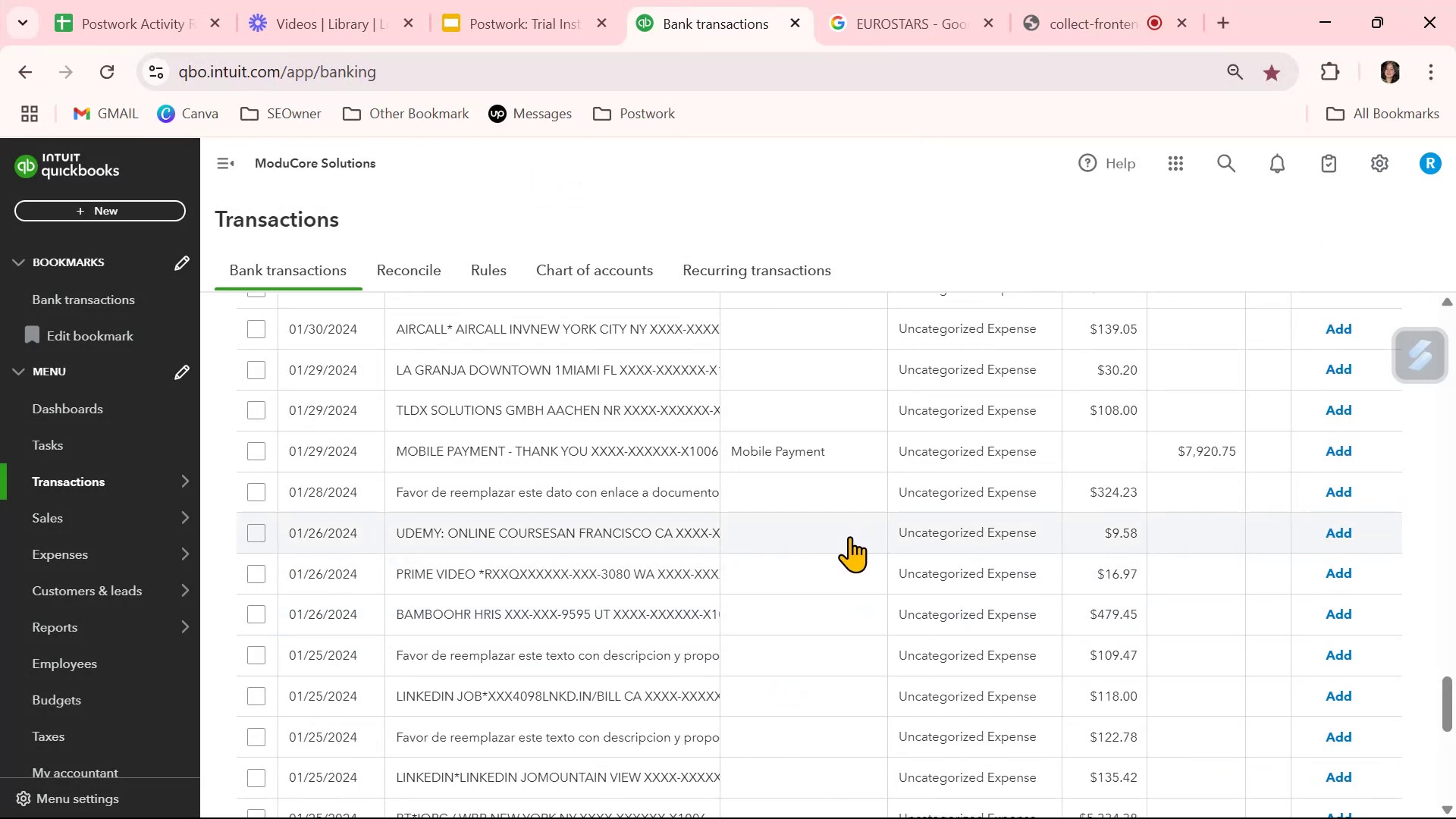 
left_click([567, 367])
 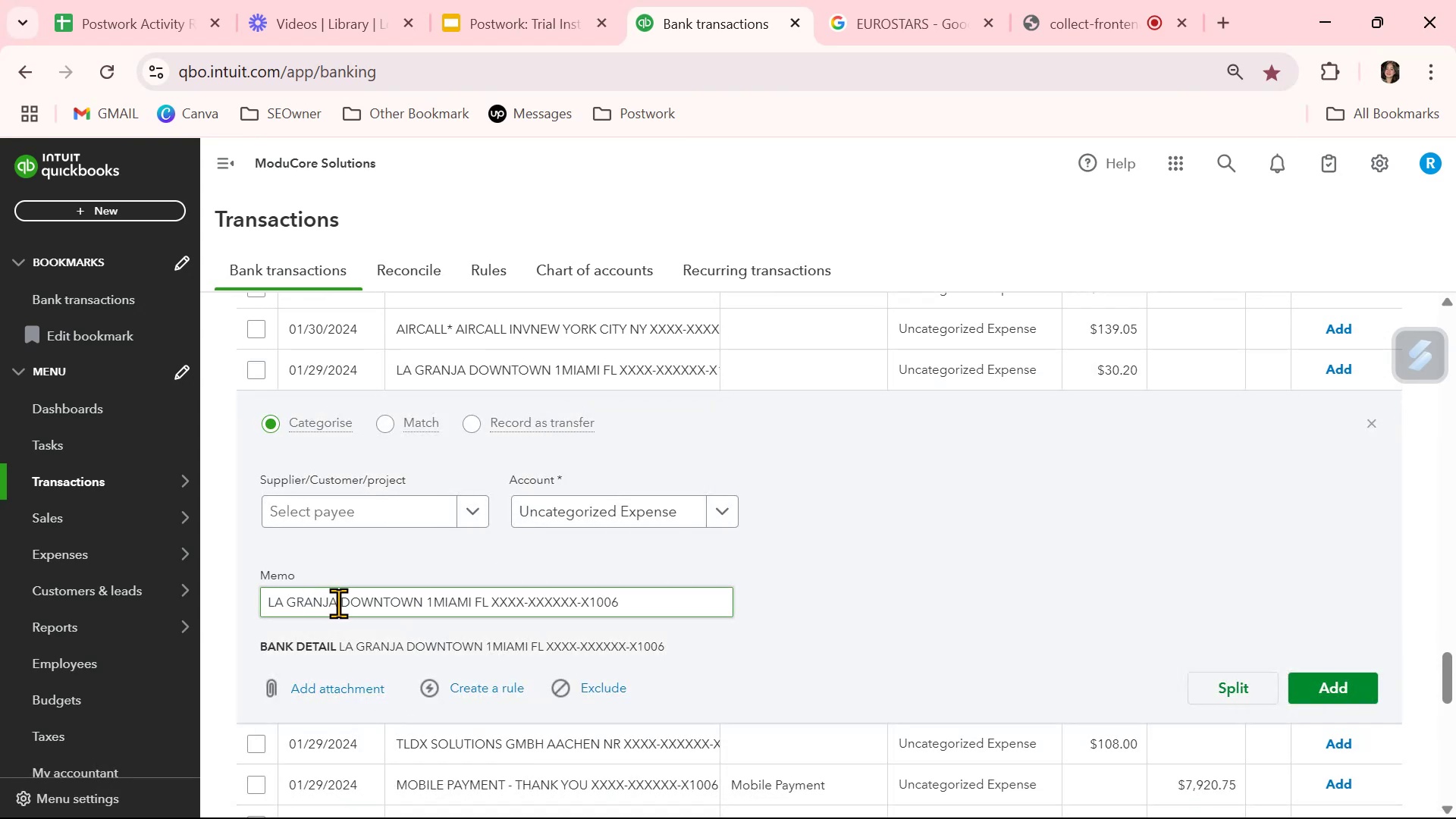 
key(Control+ControlLeft)
 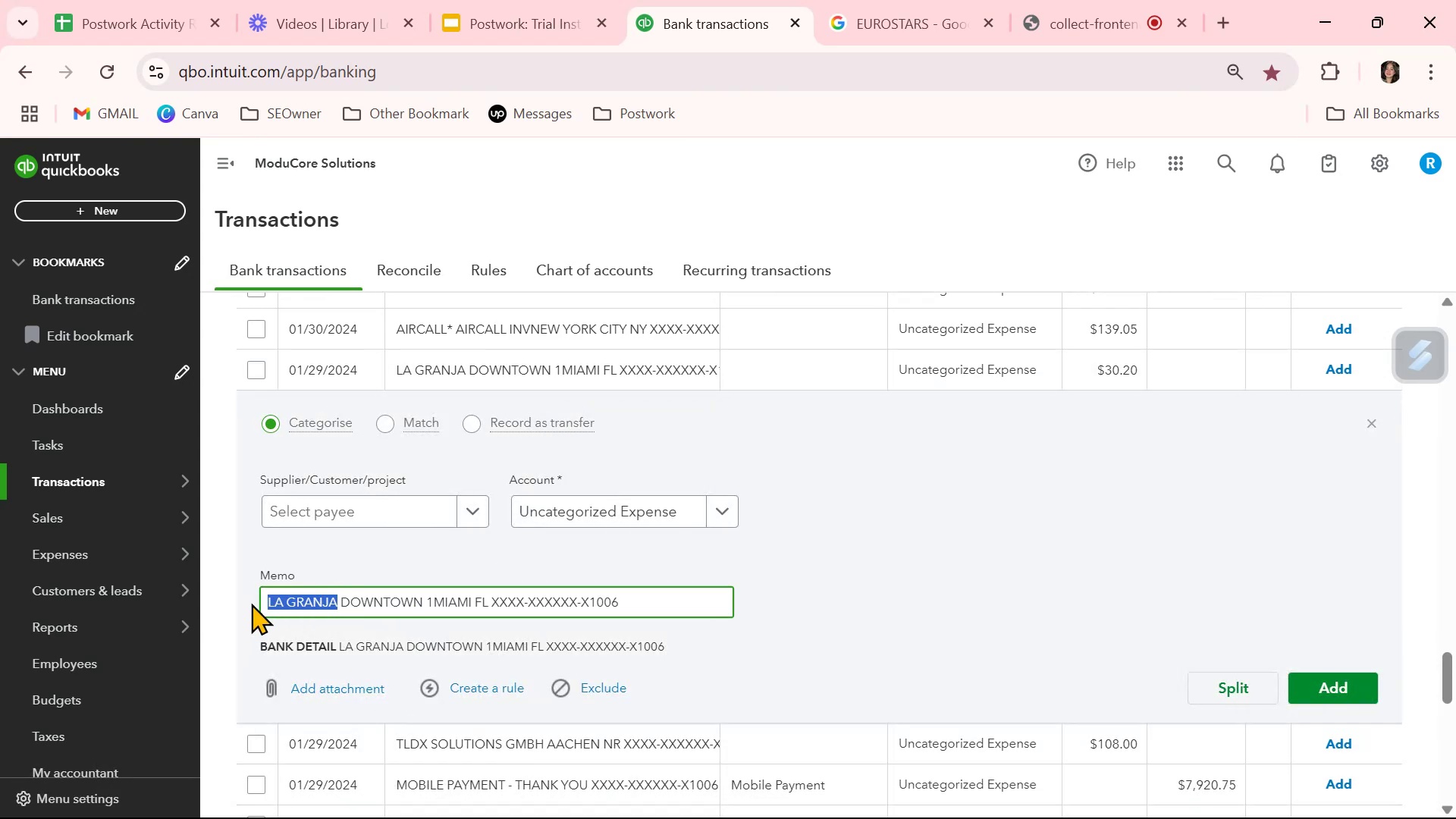 
key(Control+C)
 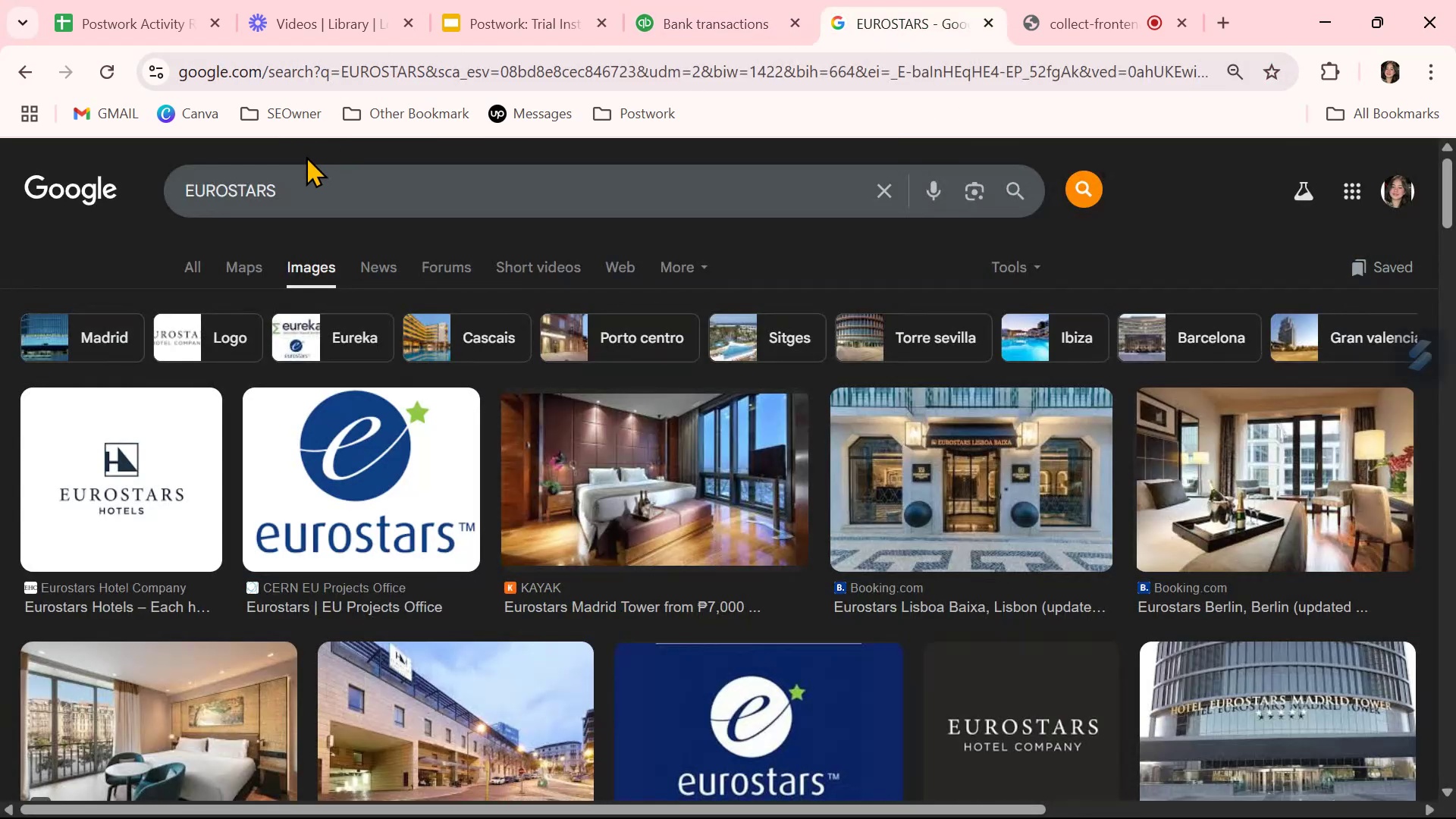 
double_click([313, 180])
 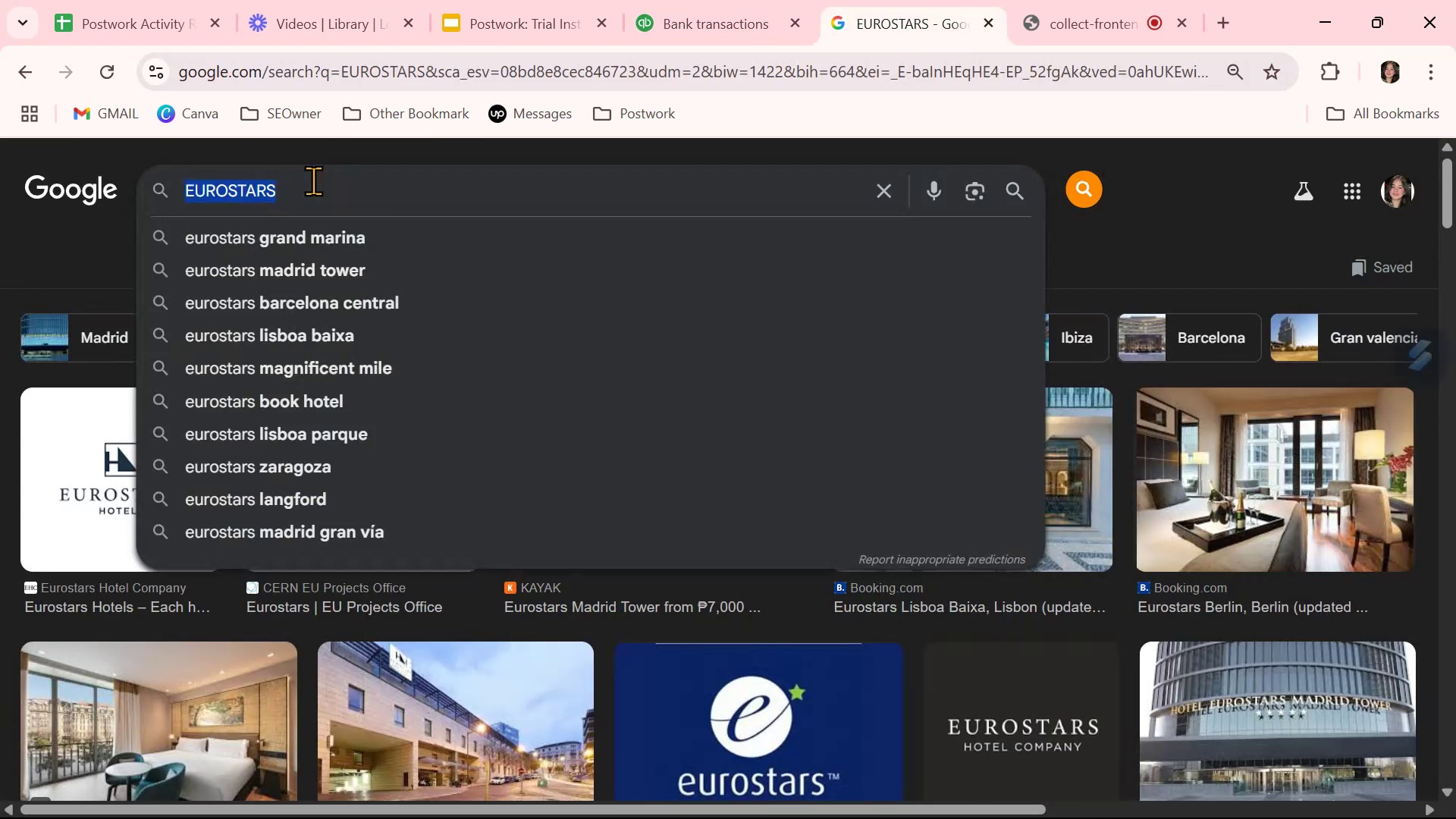 
triple_click([313, 180])
 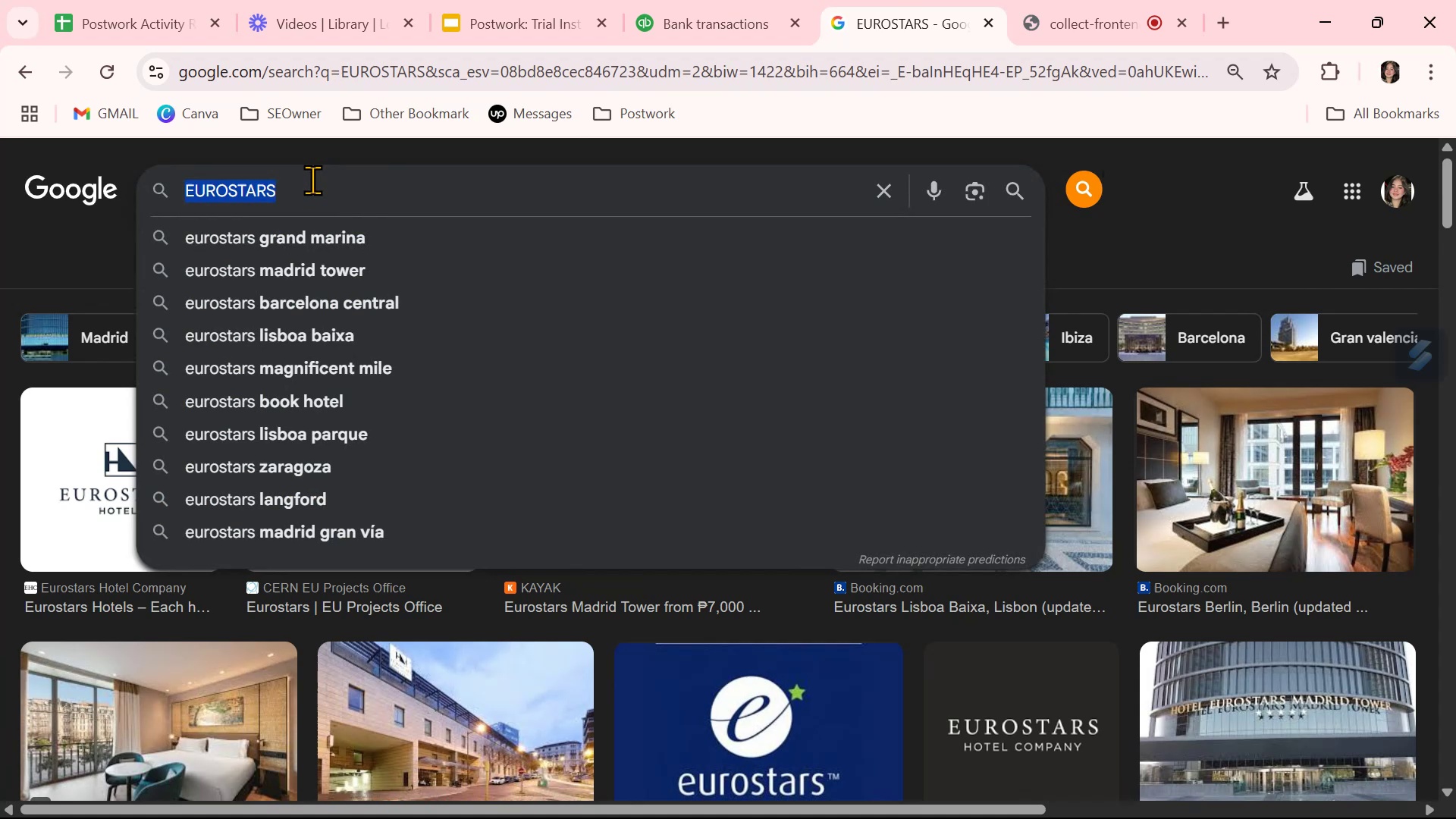 
key(Control+ControlLeft)
 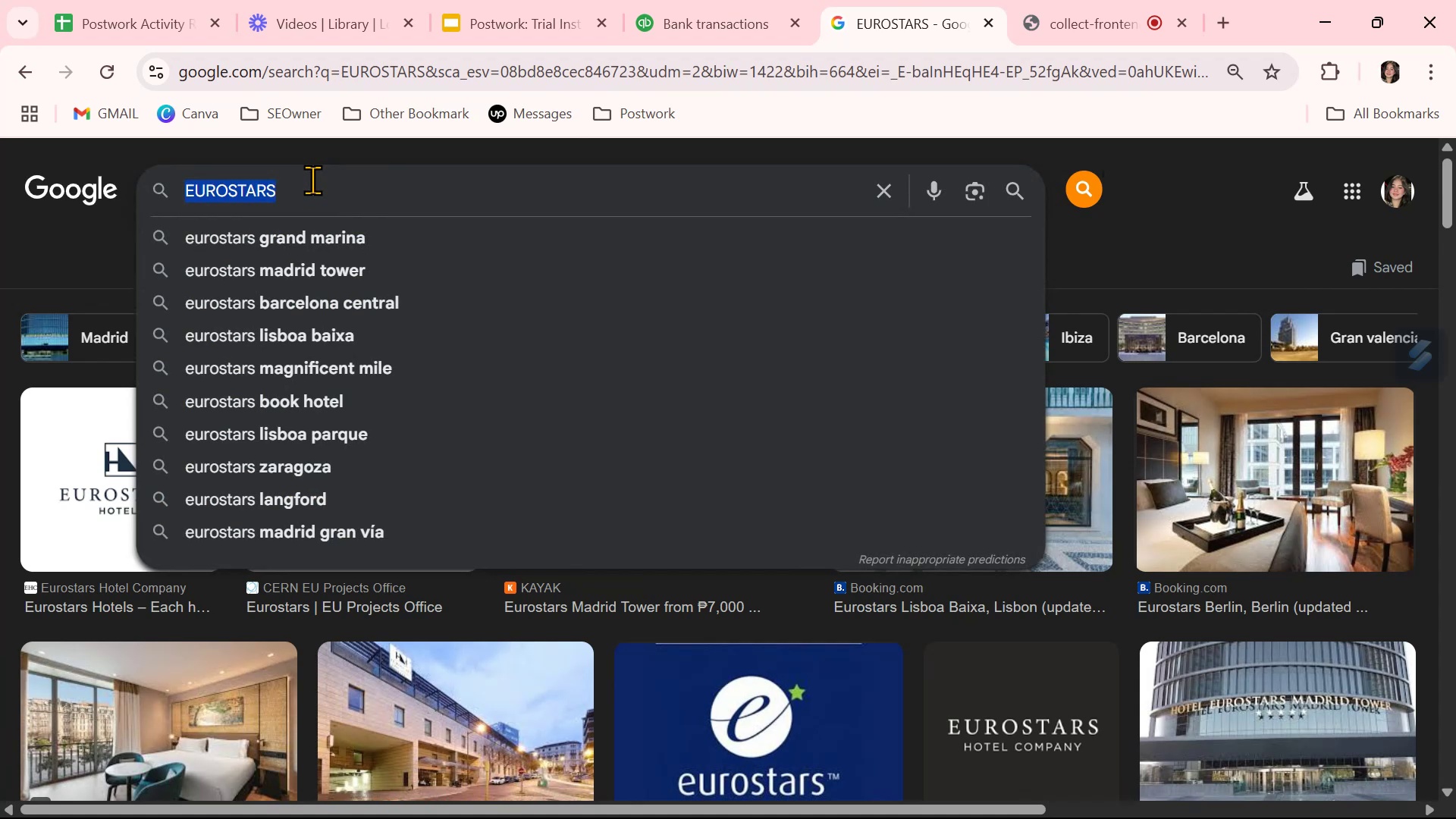 
key(Control+V)
 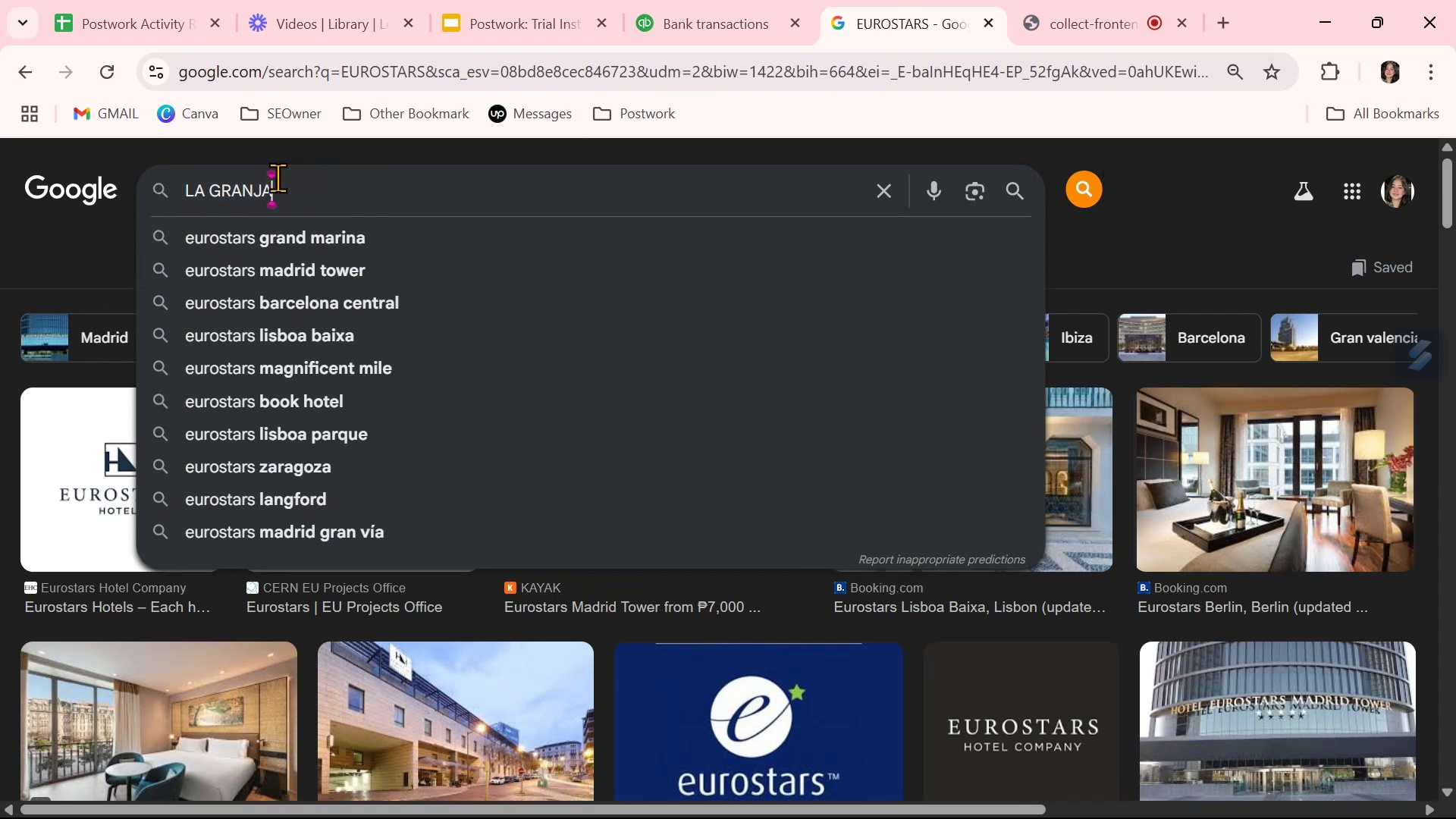 
key(Control+NumpadEnter)
 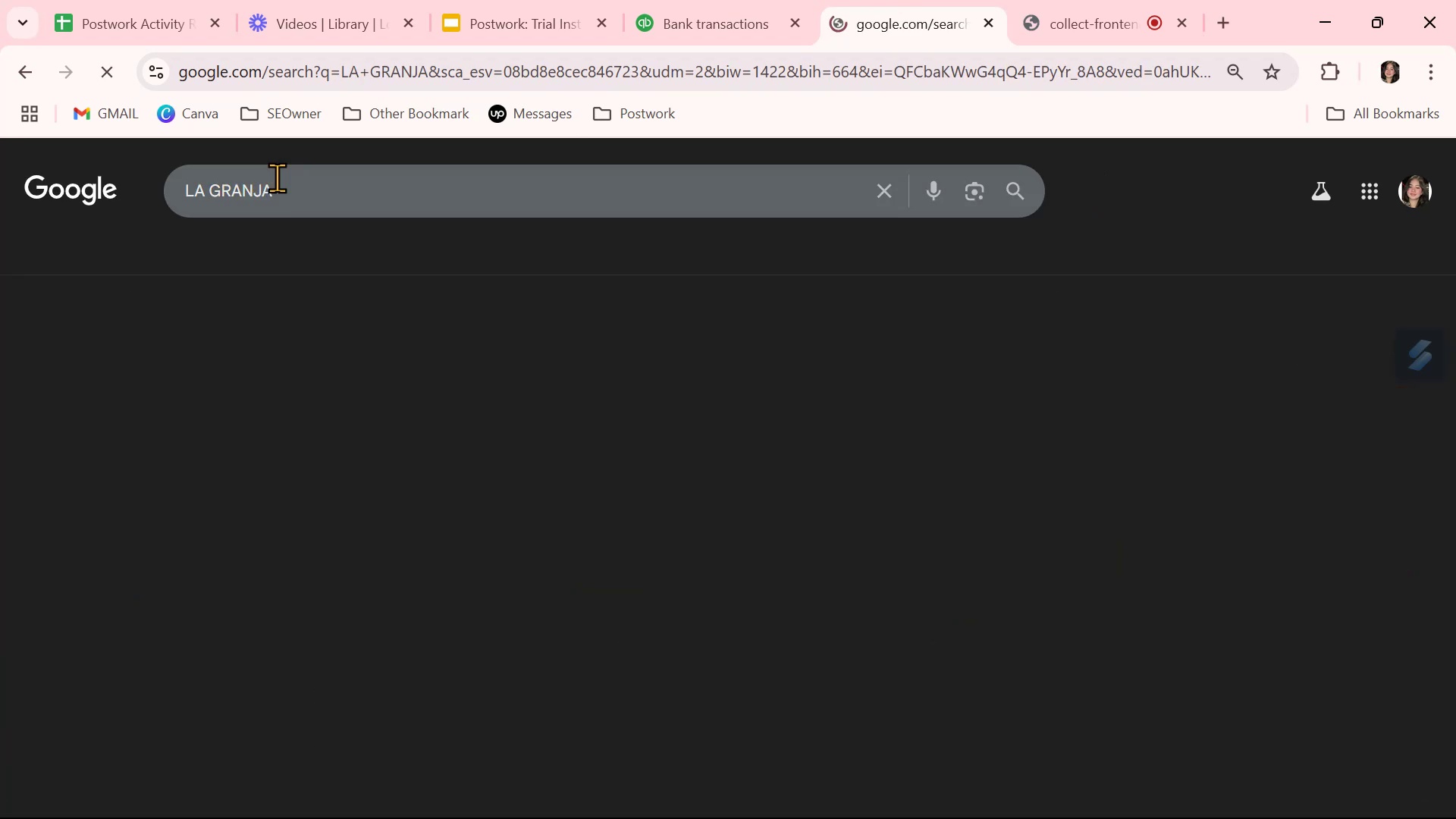 
mouse_move([541, 438])
 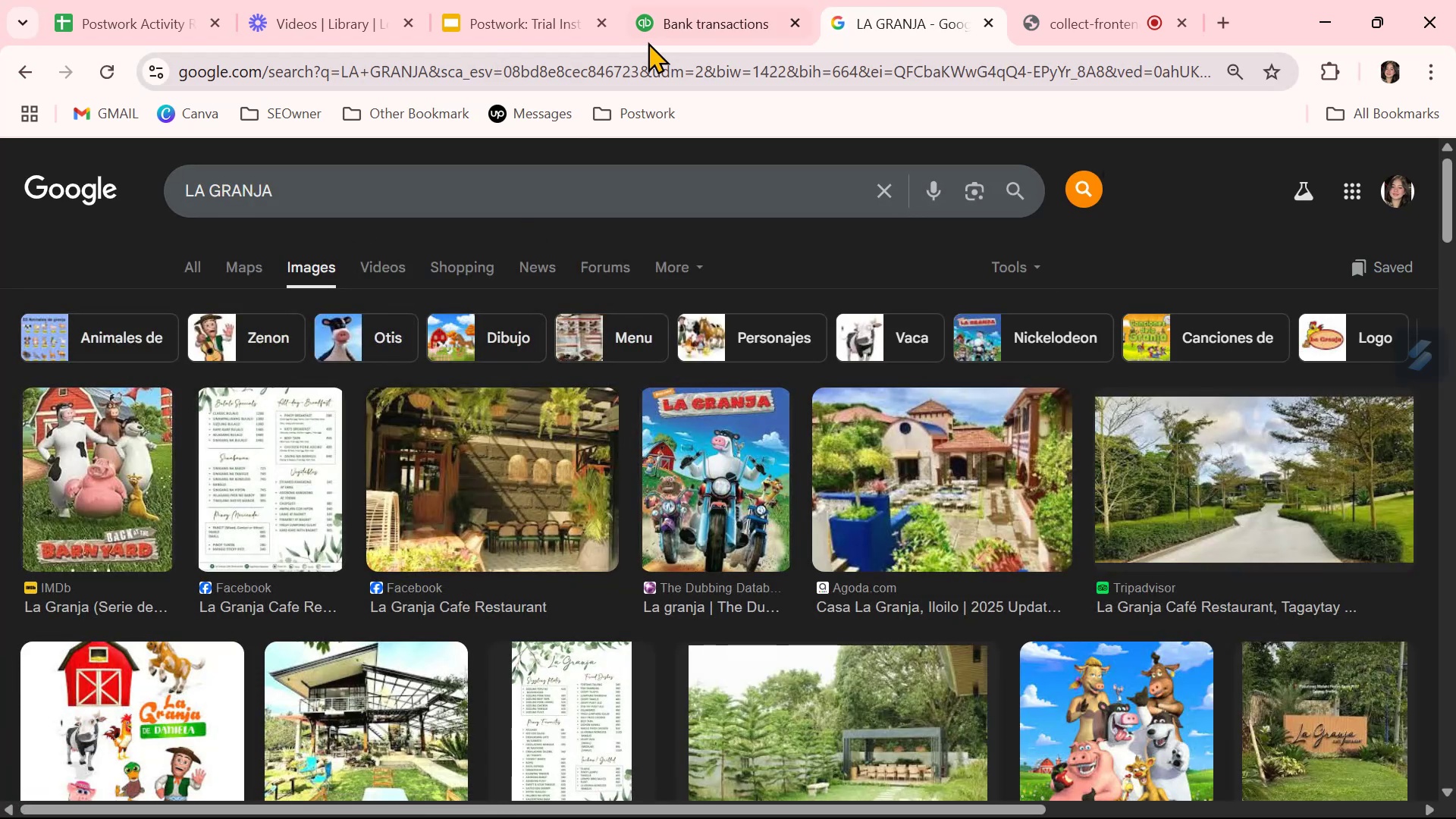 
left_click([692, 27])
 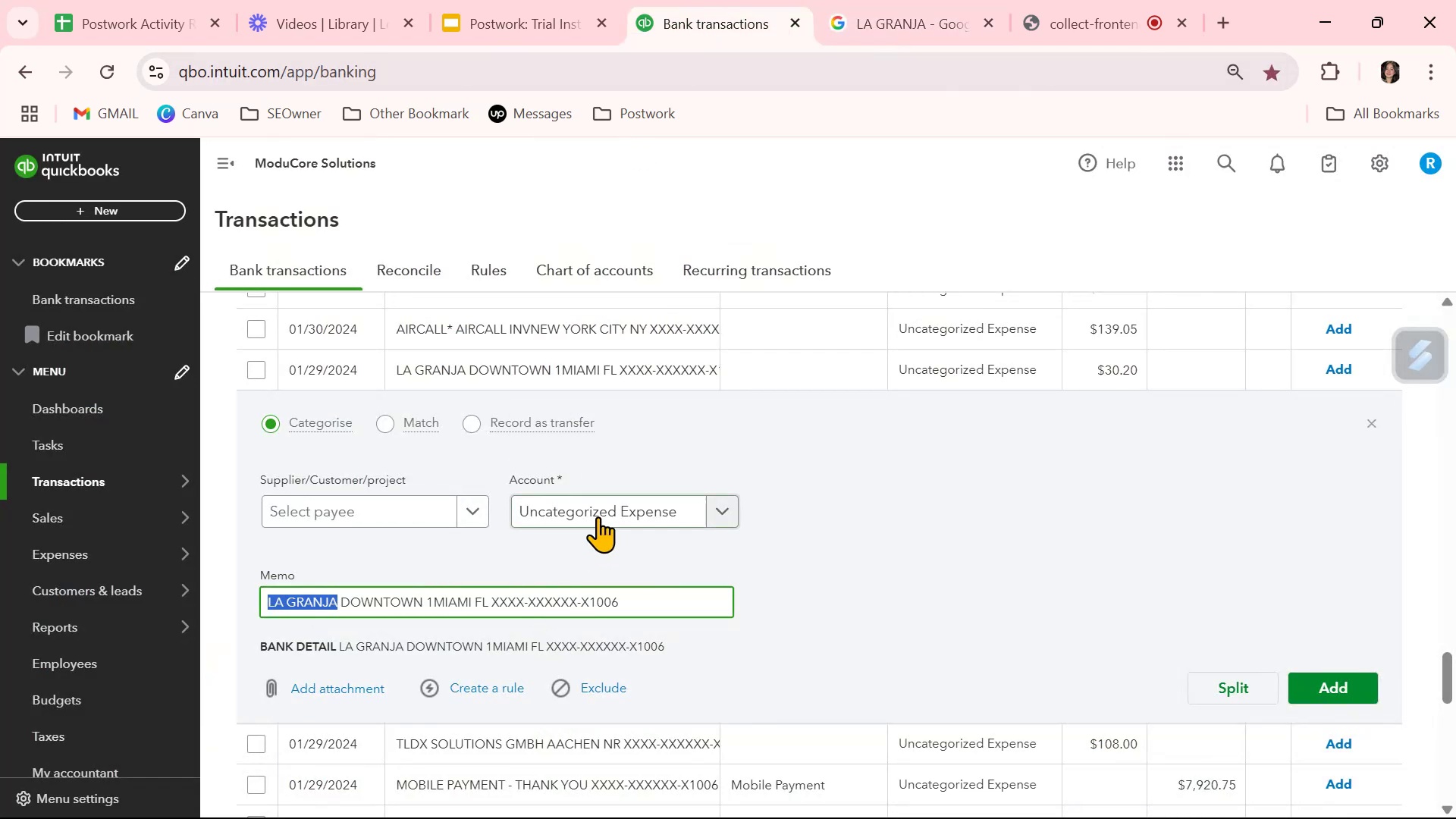 
left_click([605, 513])
 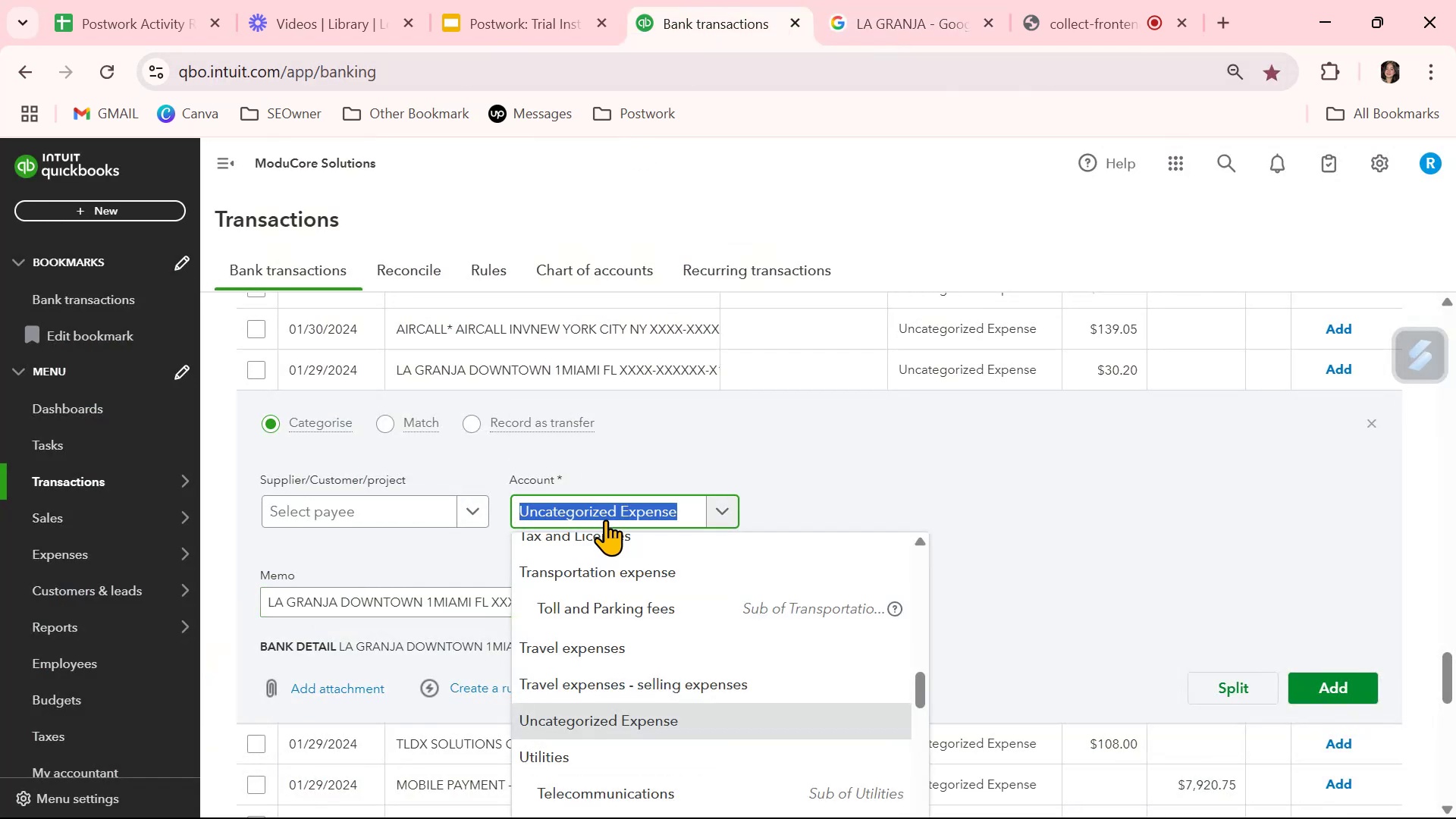 
type(meal)
 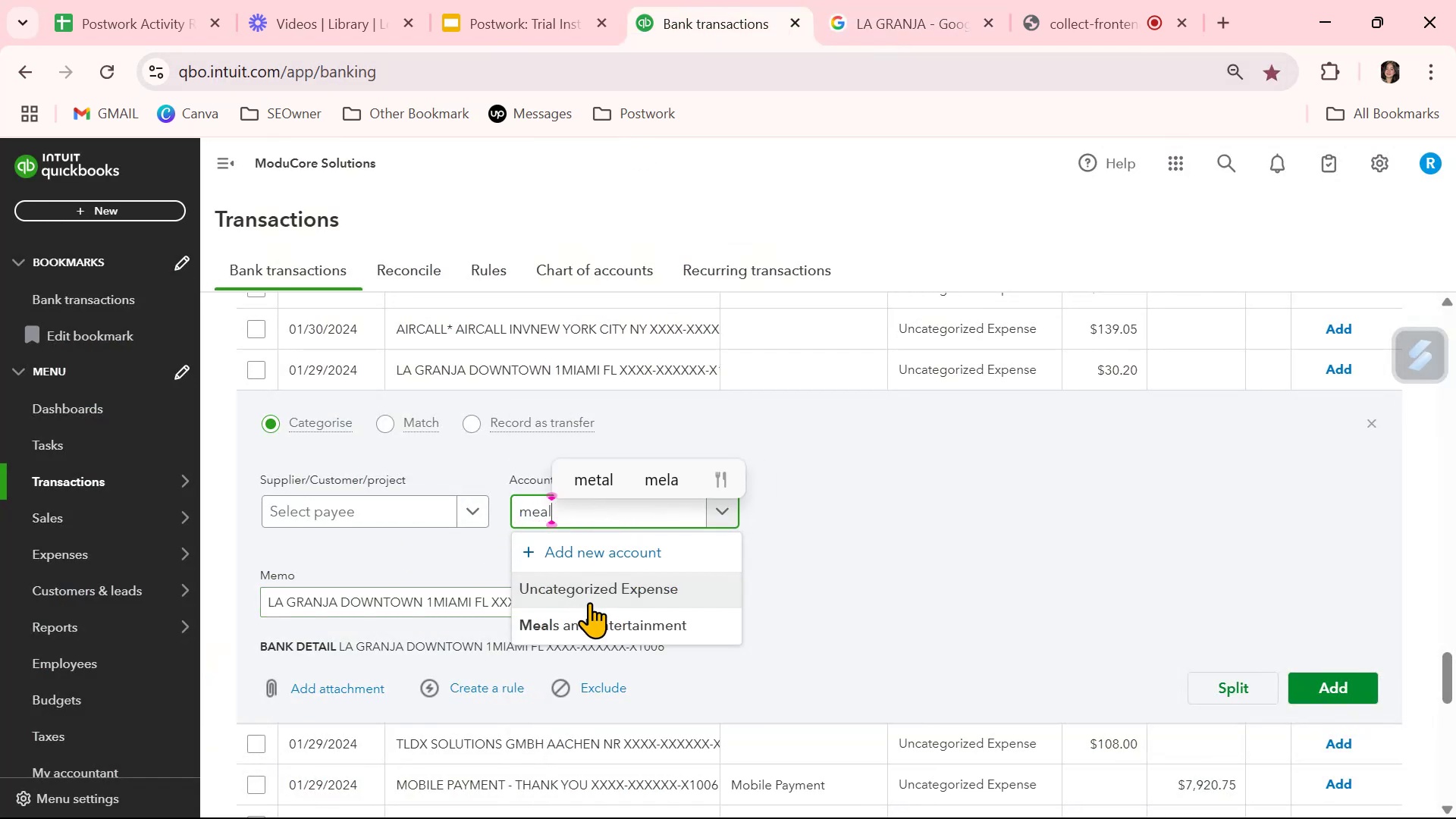 
left_click([580, 614])
 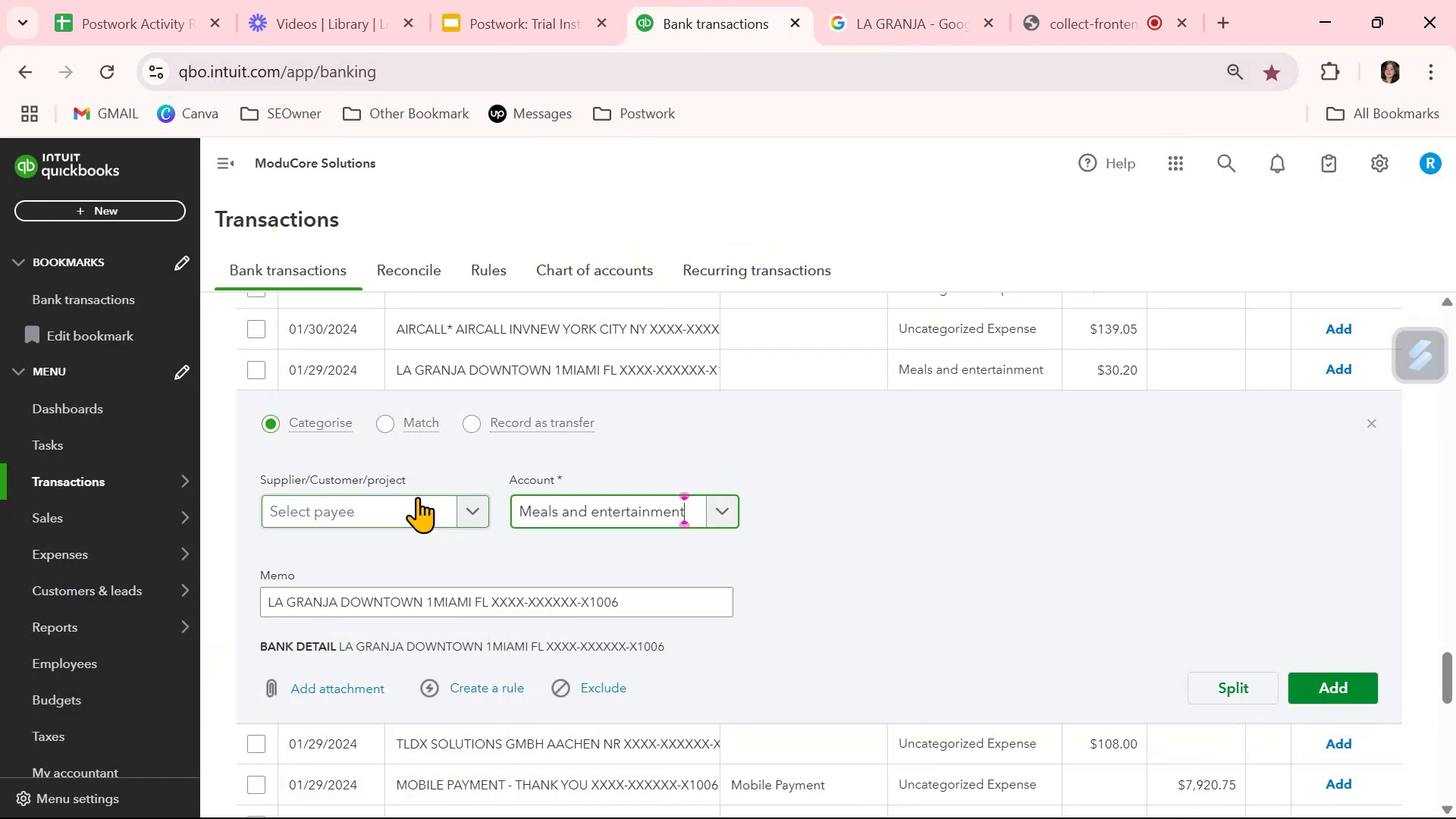 
left_click([416, 497])
 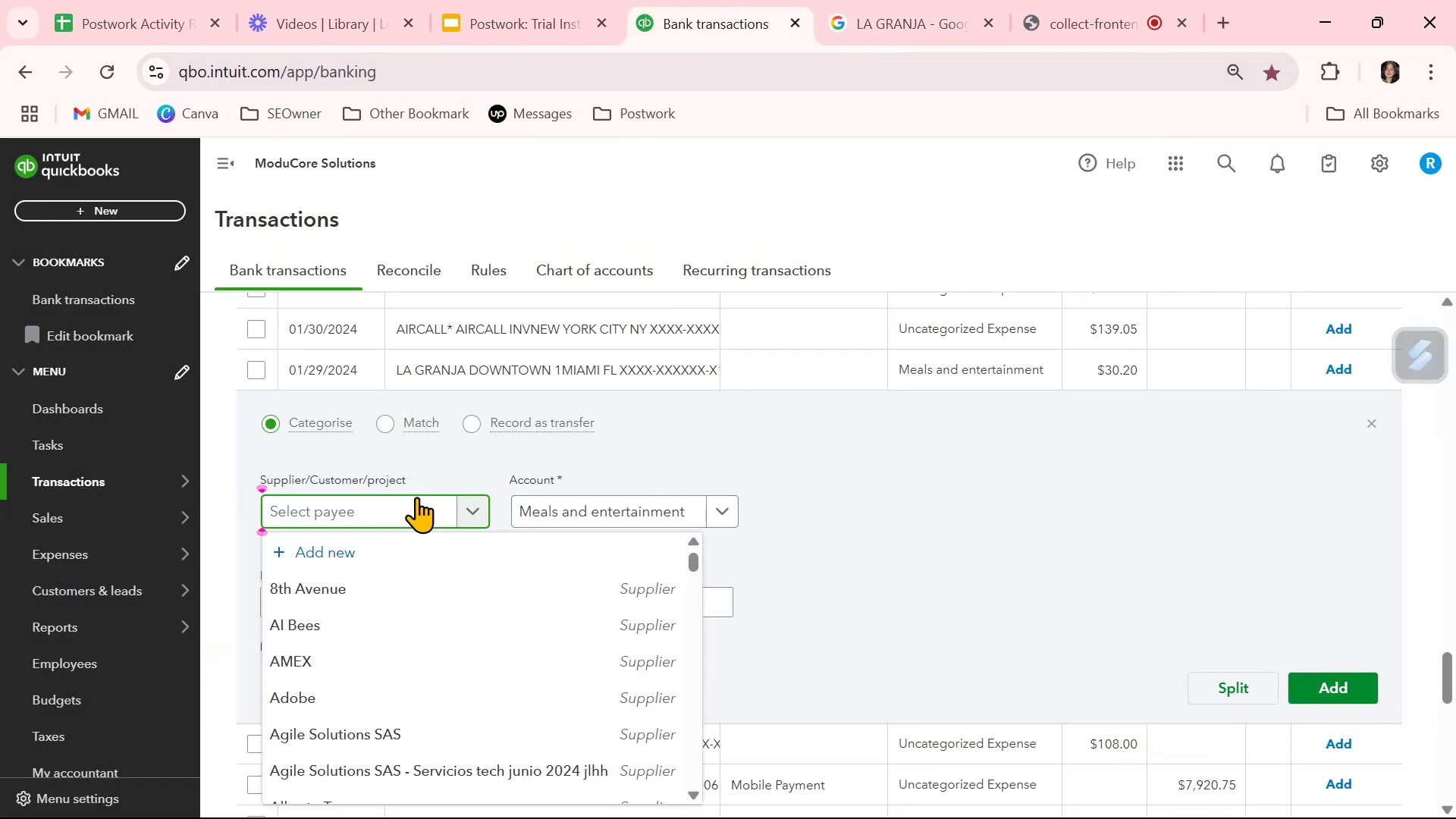 
type(La )
 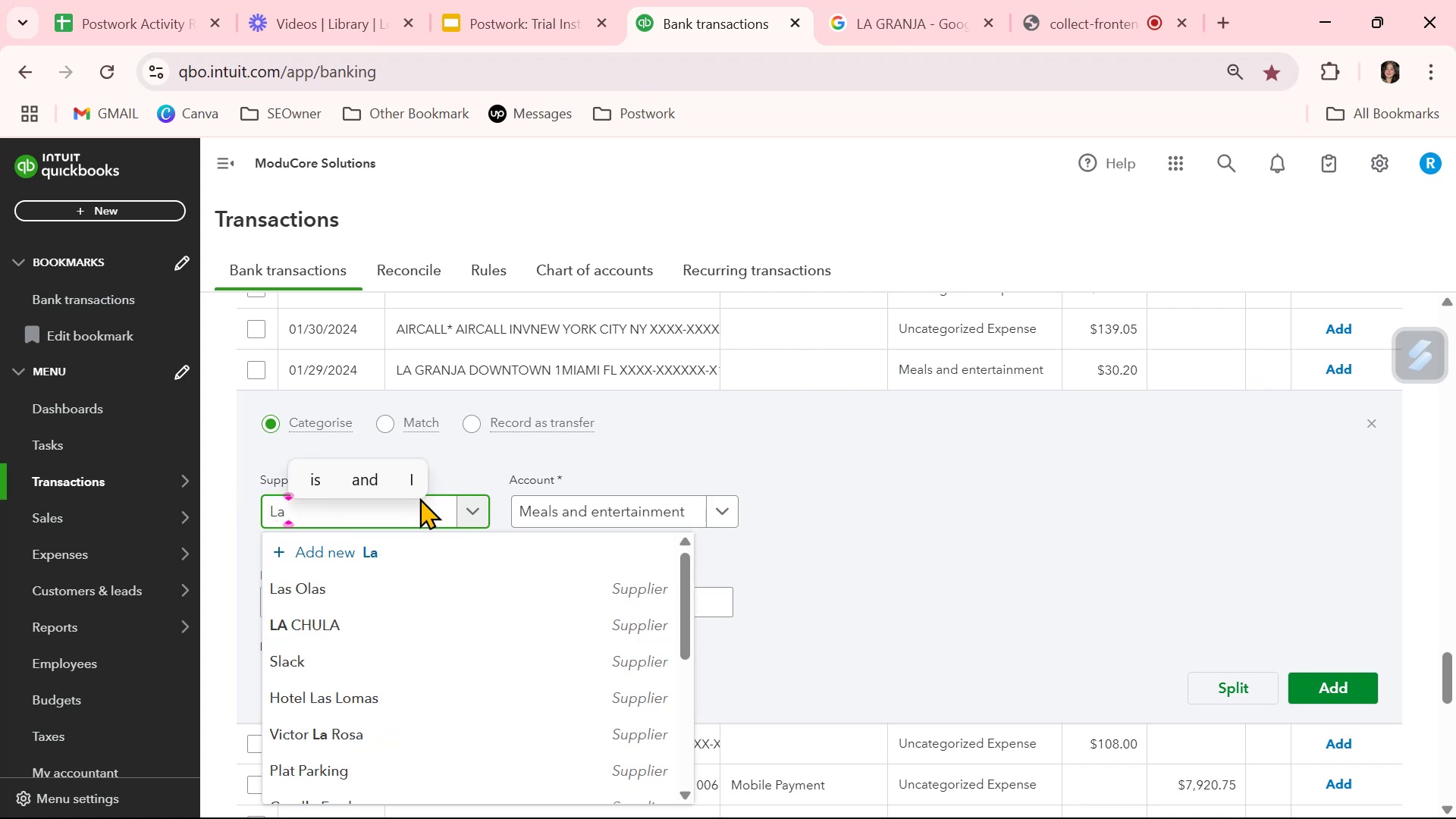 
hold_key(key=Backspace, duration=0.84)
 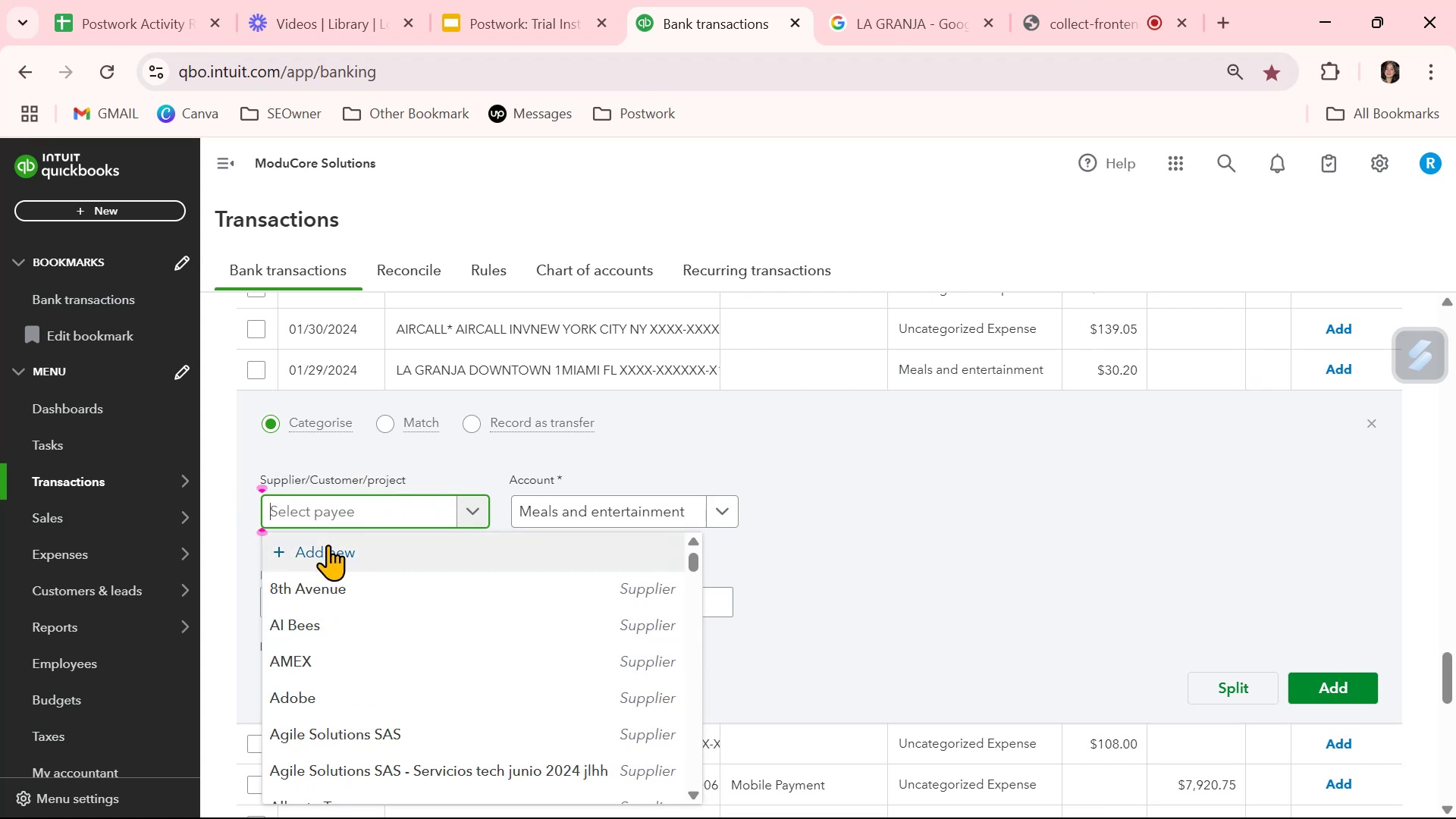 
left_click([328, 549])
 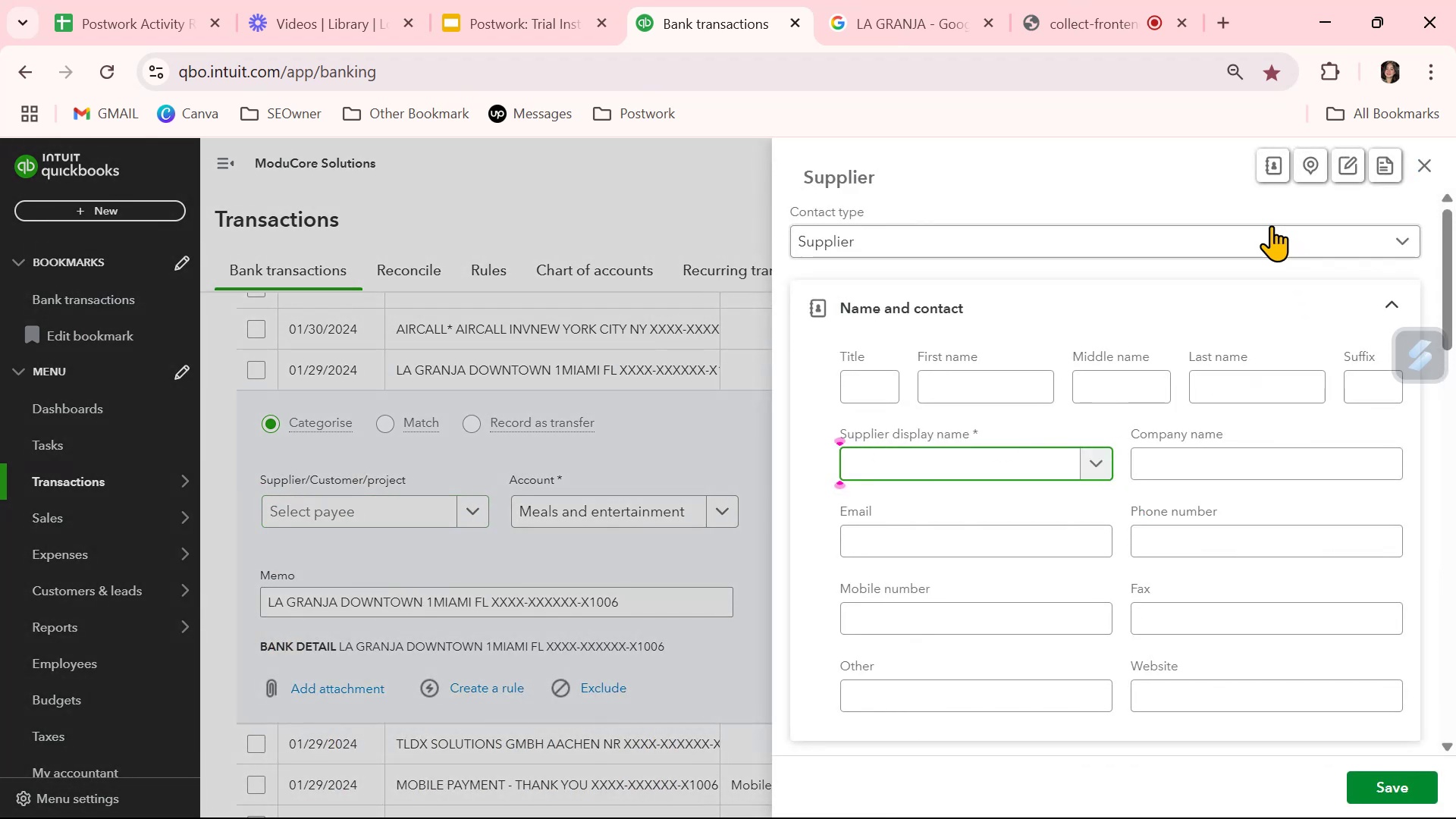 
type(La Granja)
 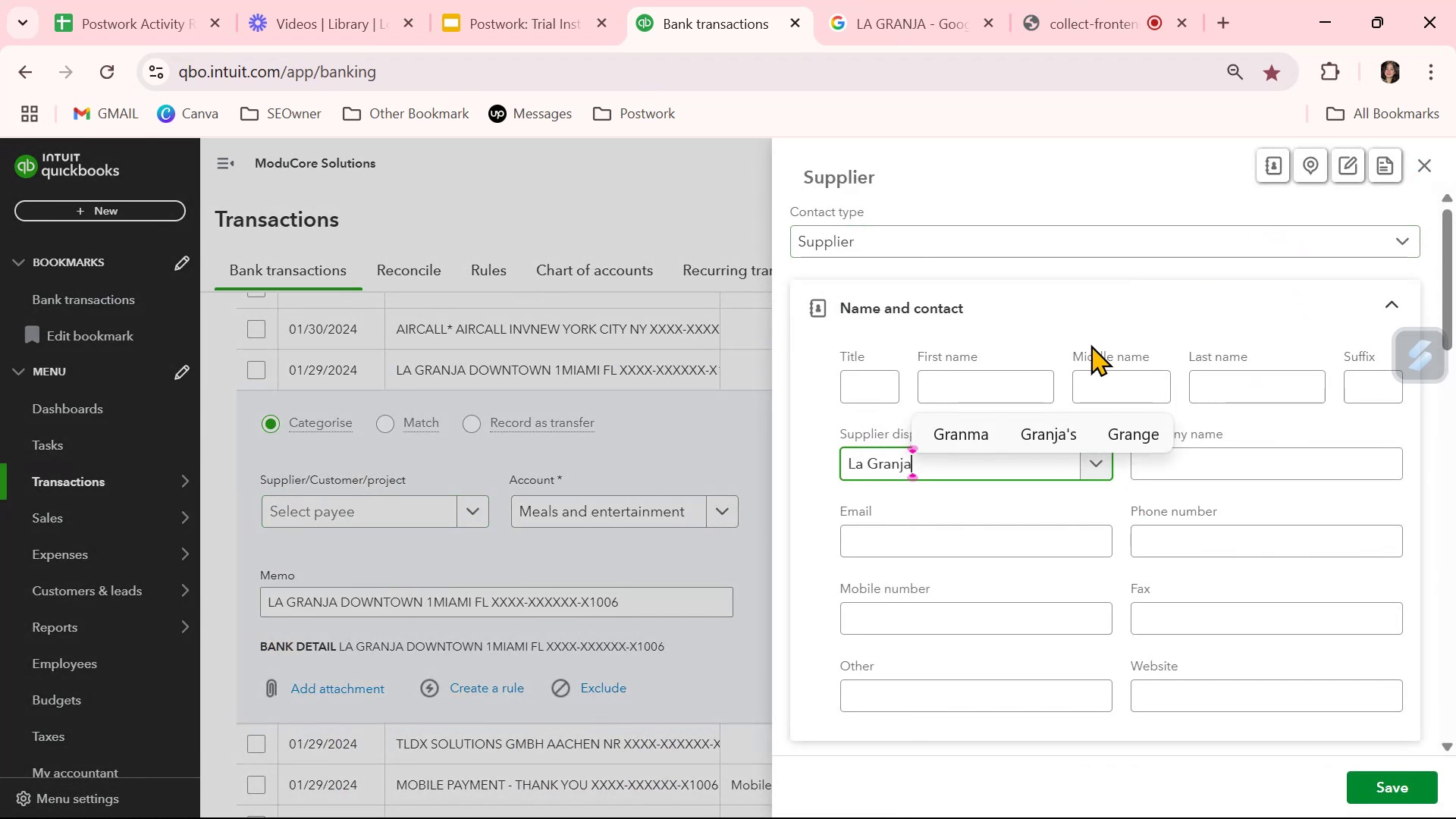 
key(Control+A)
 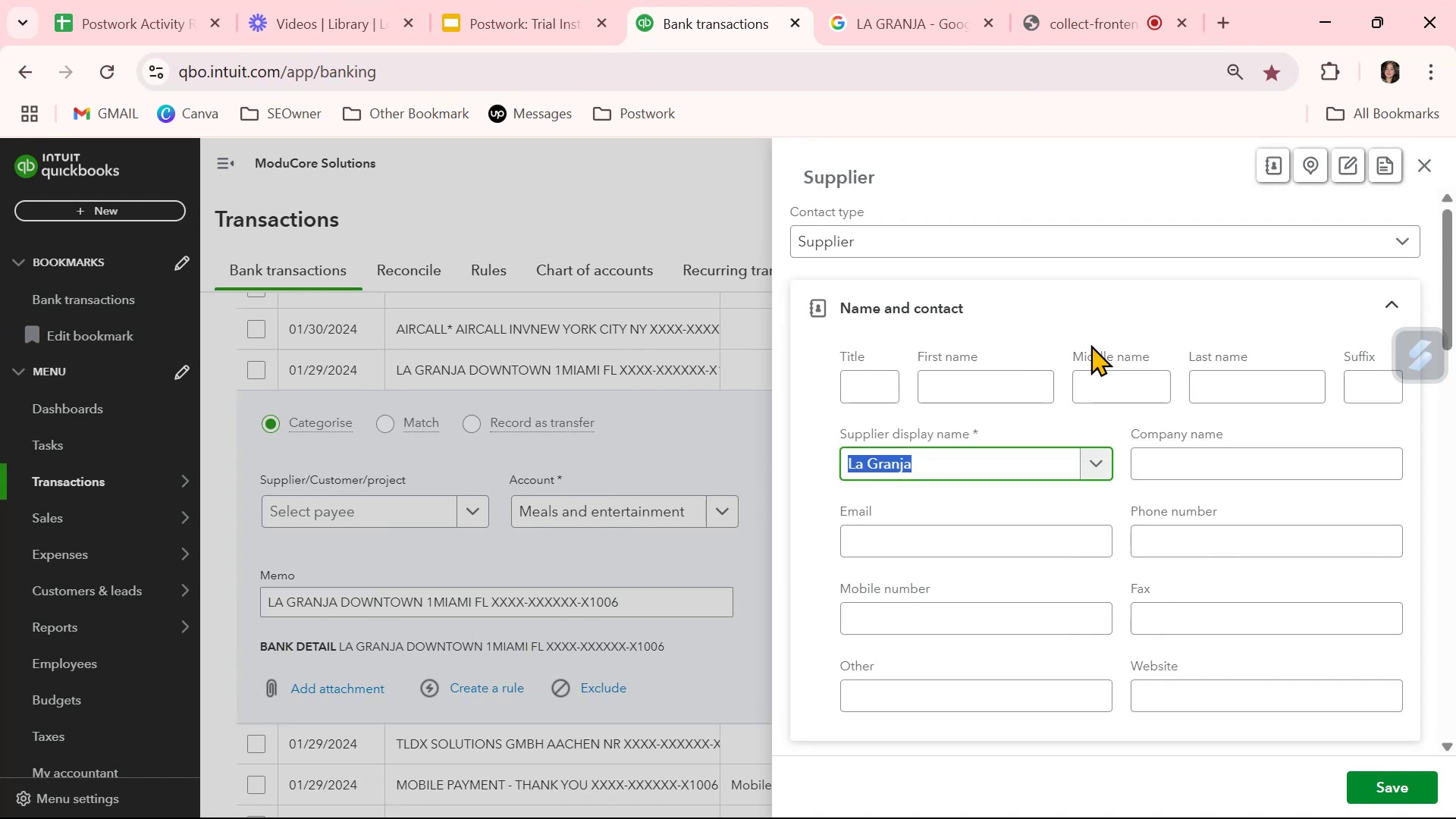 
key(Control+C)
 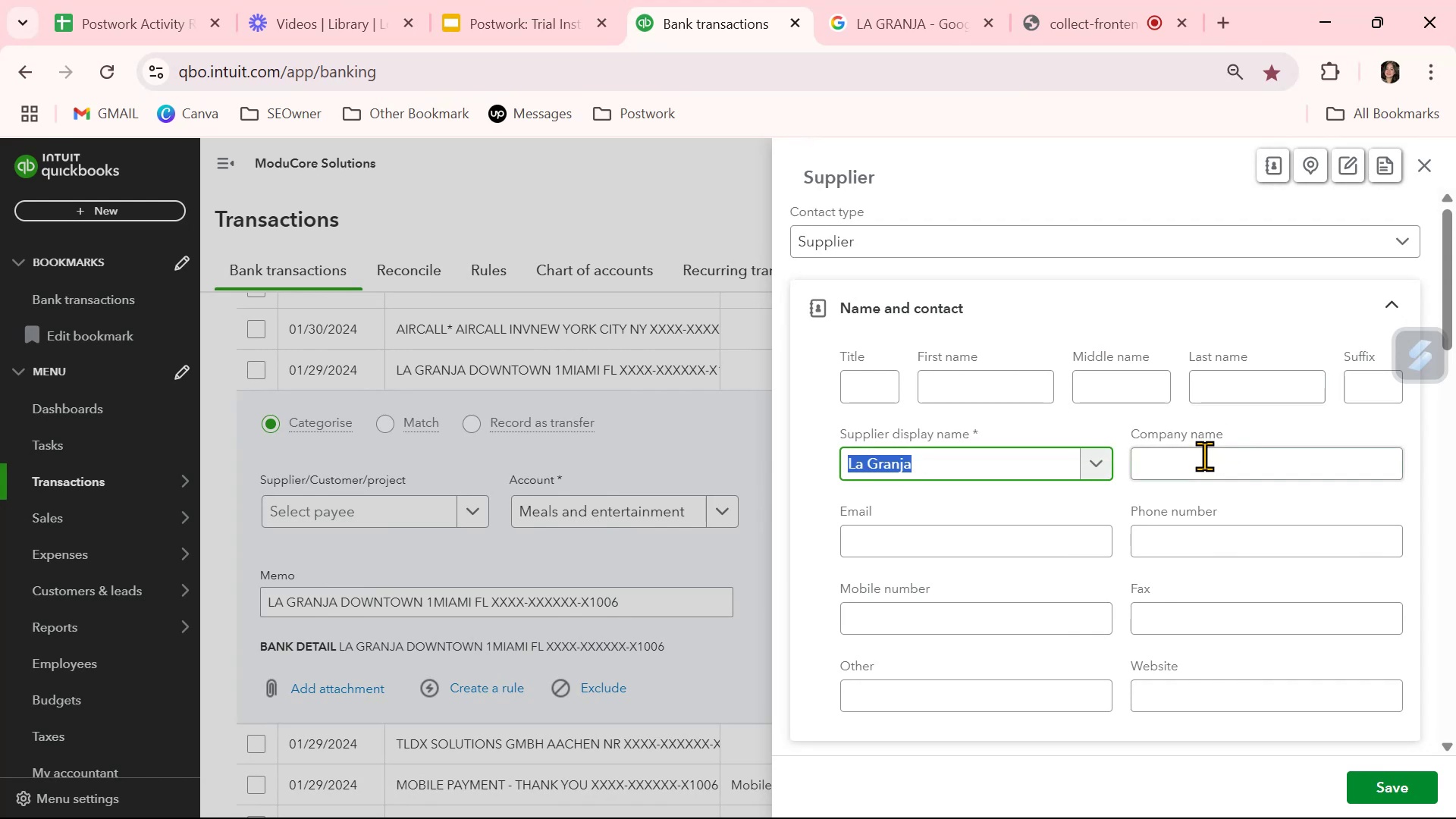 
left_click([1204, 462])
 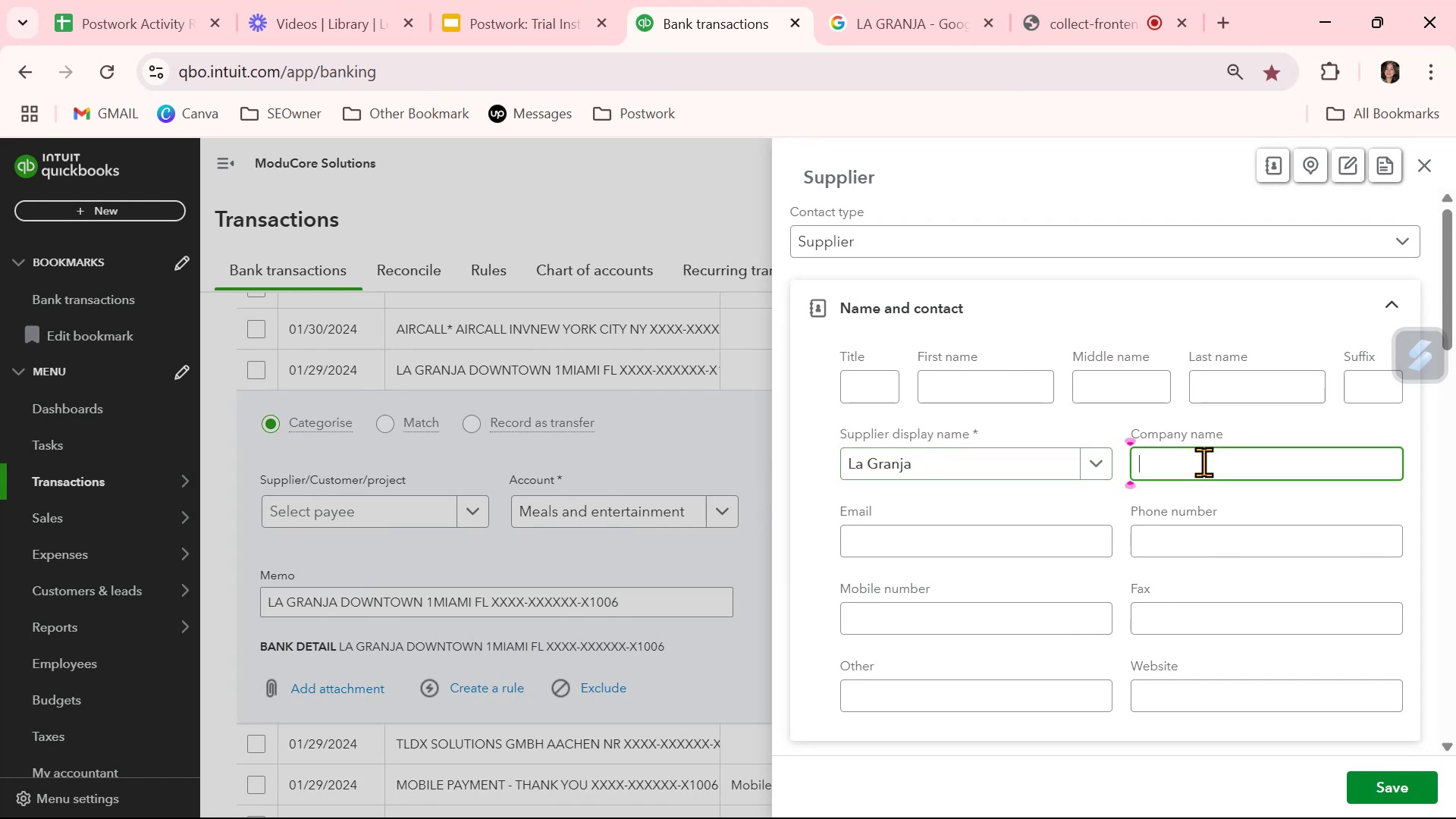 
key(Control+ControlLeft)
 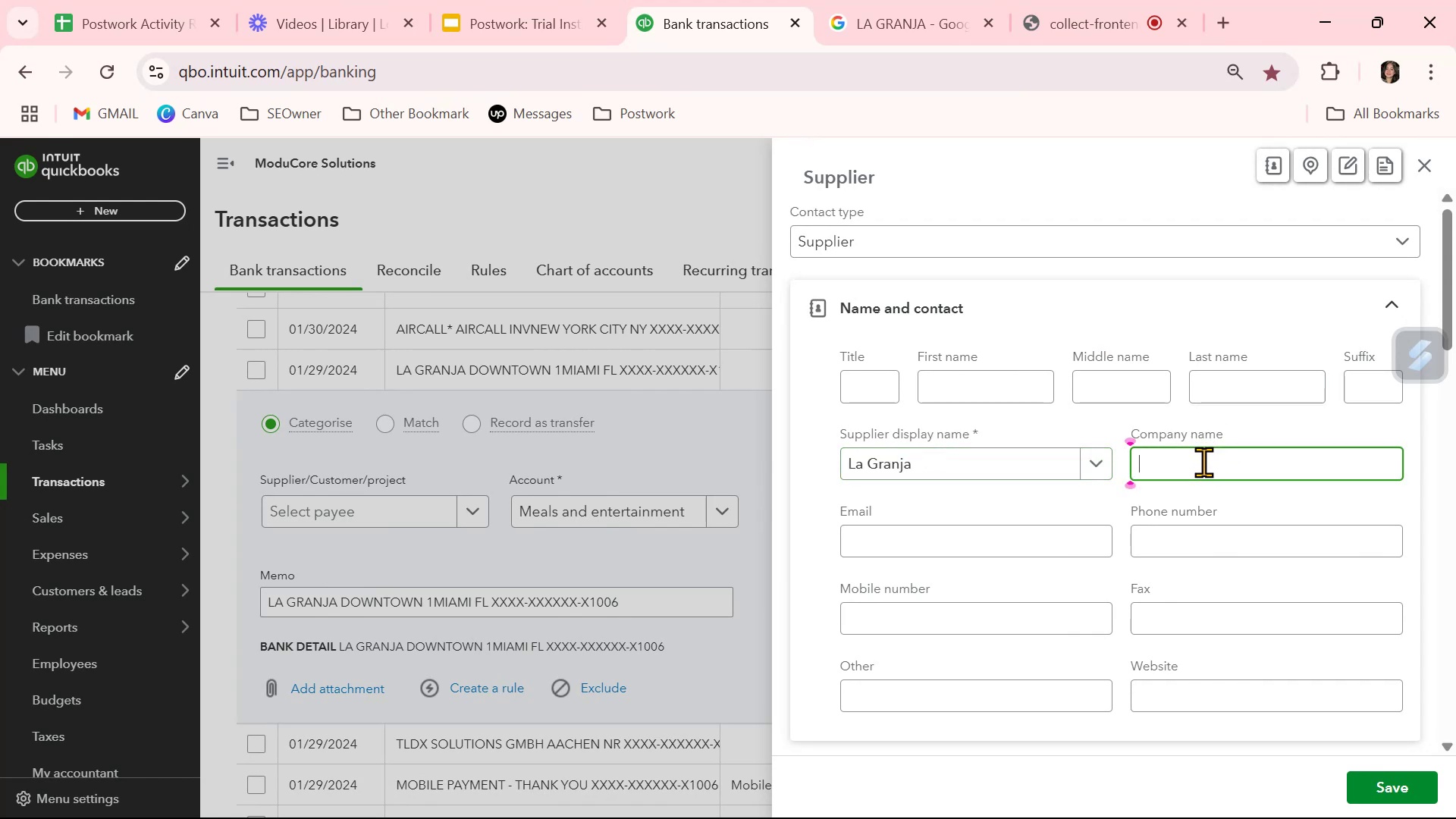 
key(Control+V)
 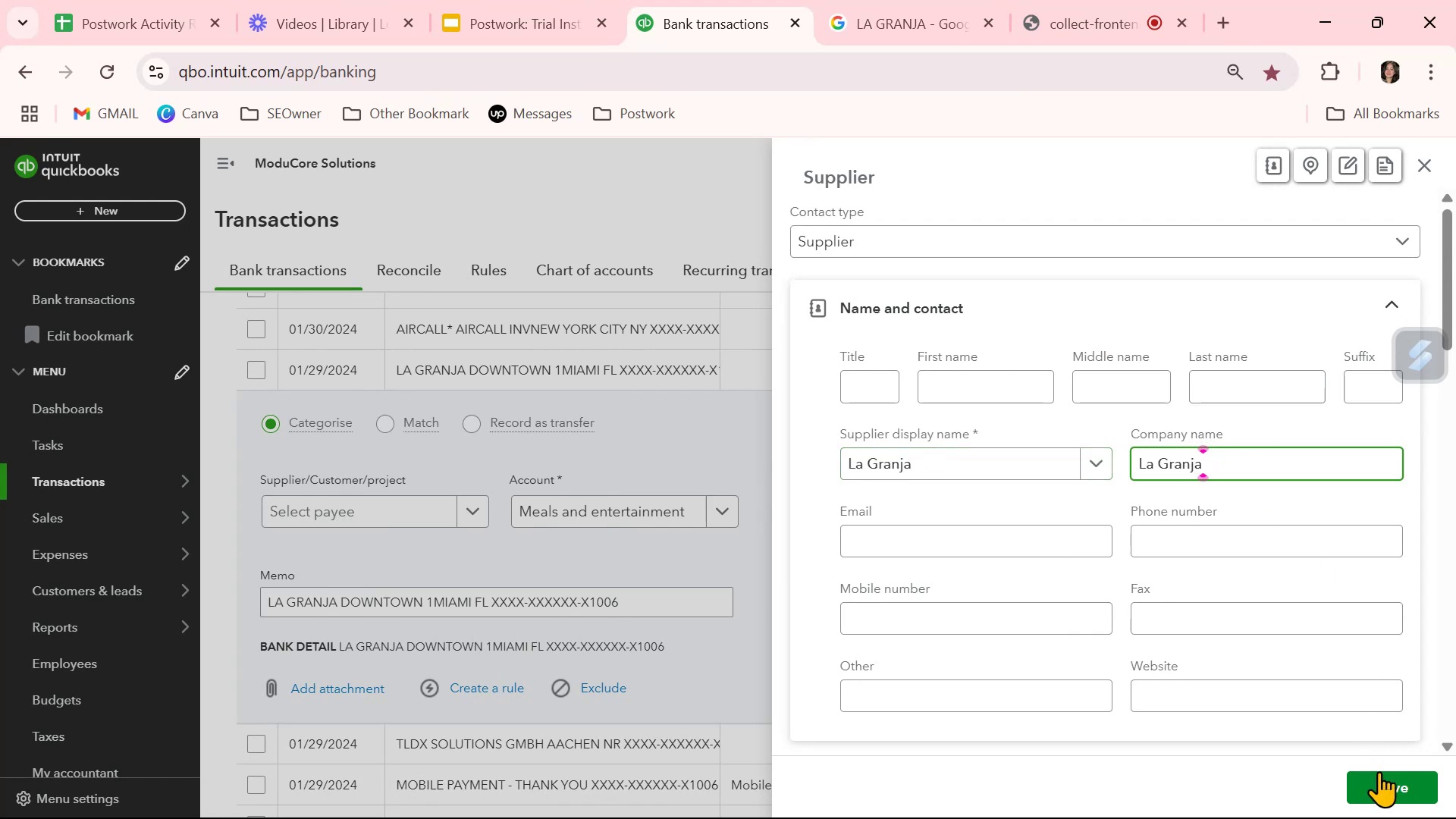 
left_click([1379, 788])
 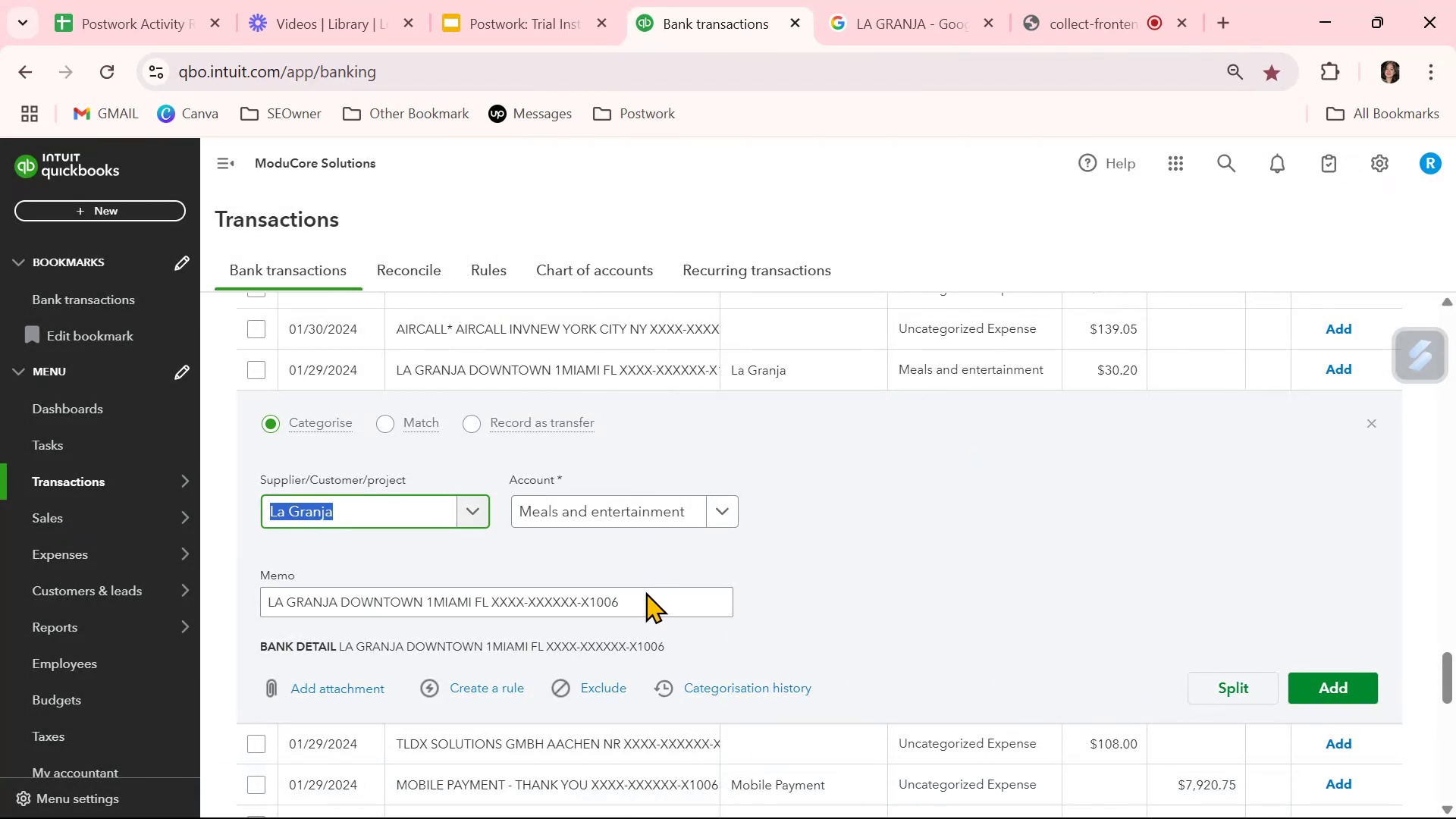 
left_click([504, 686])
 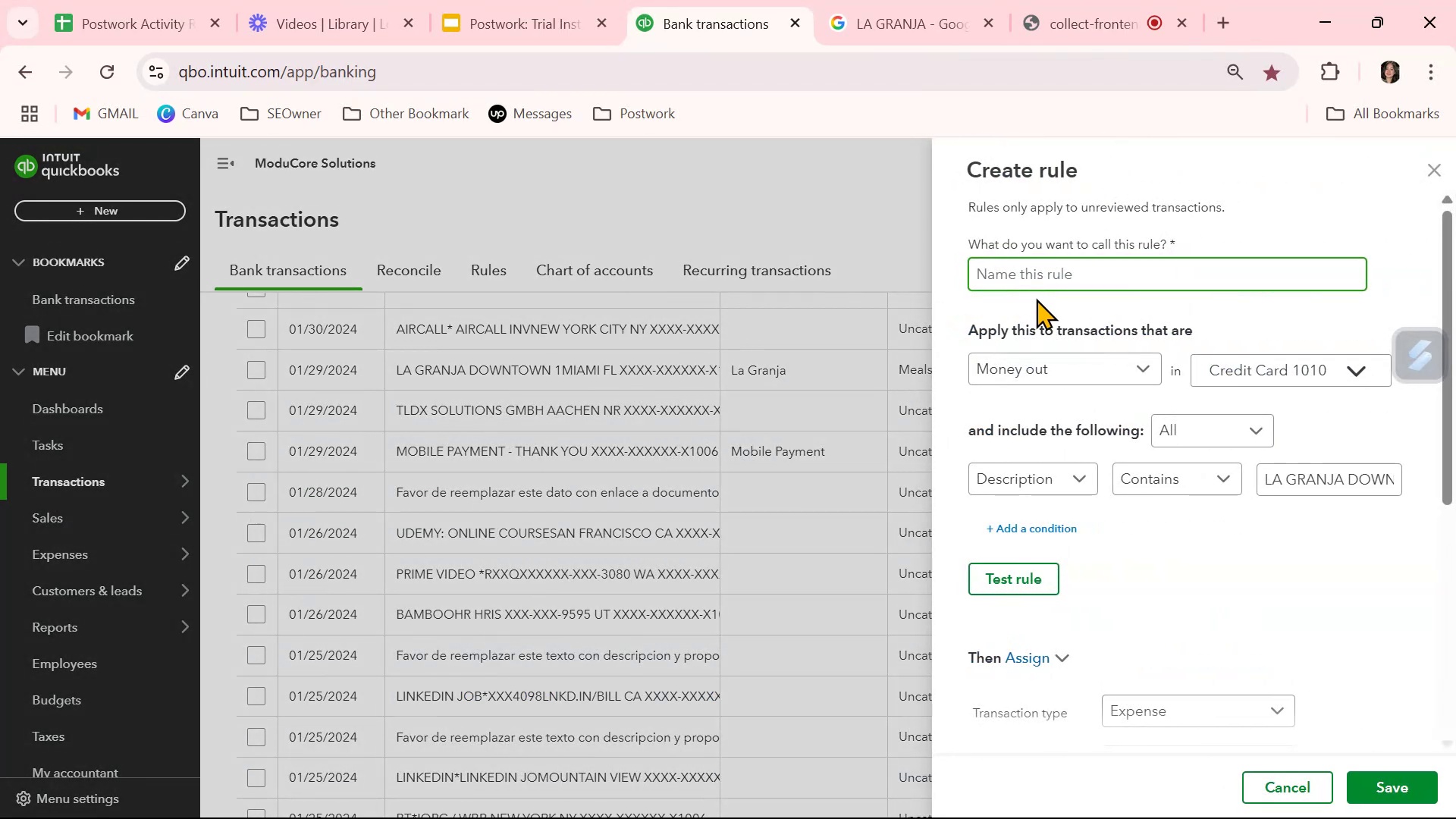 
key(Control+ControlLeft)
 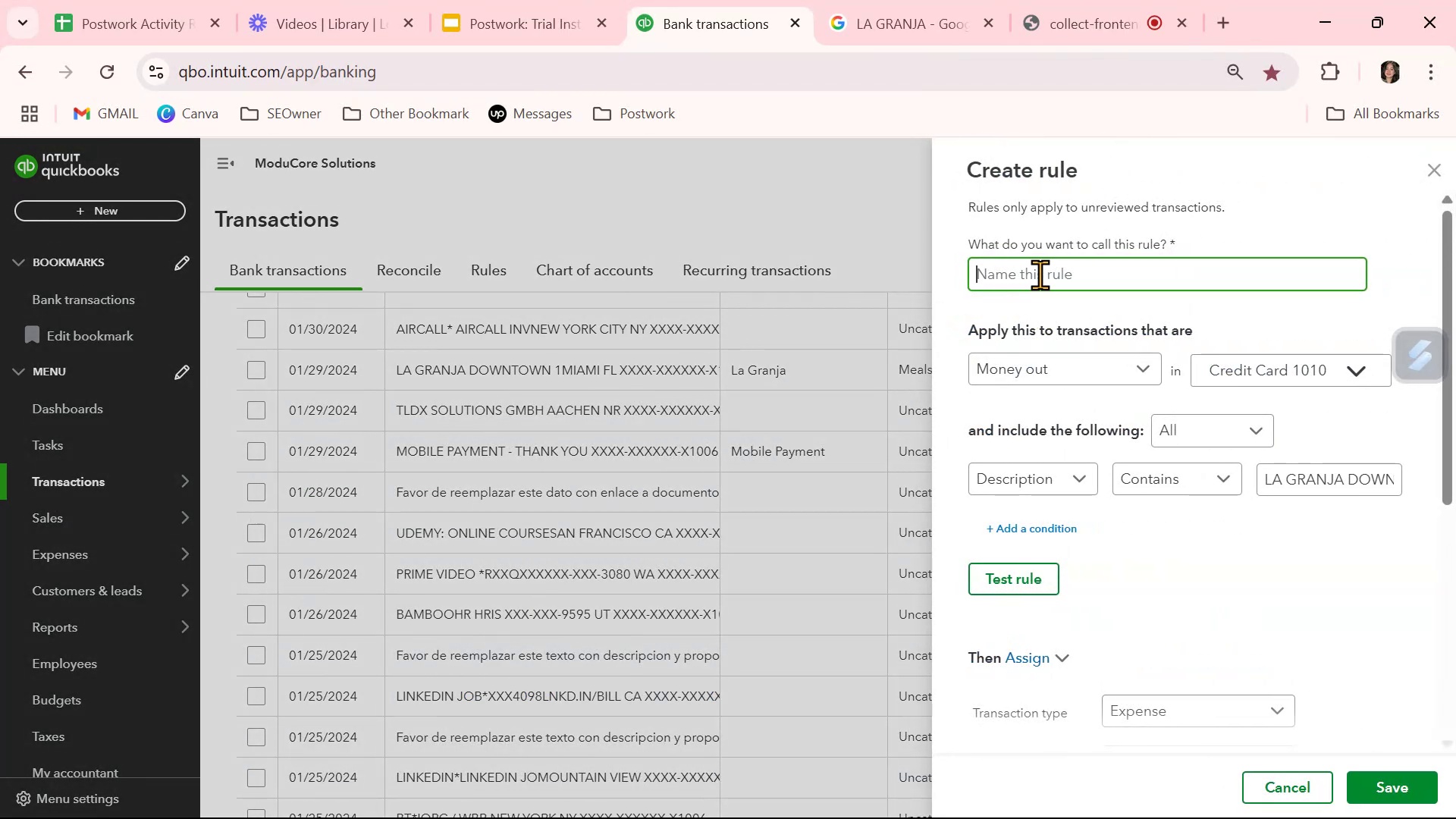 
key(Control+V)
 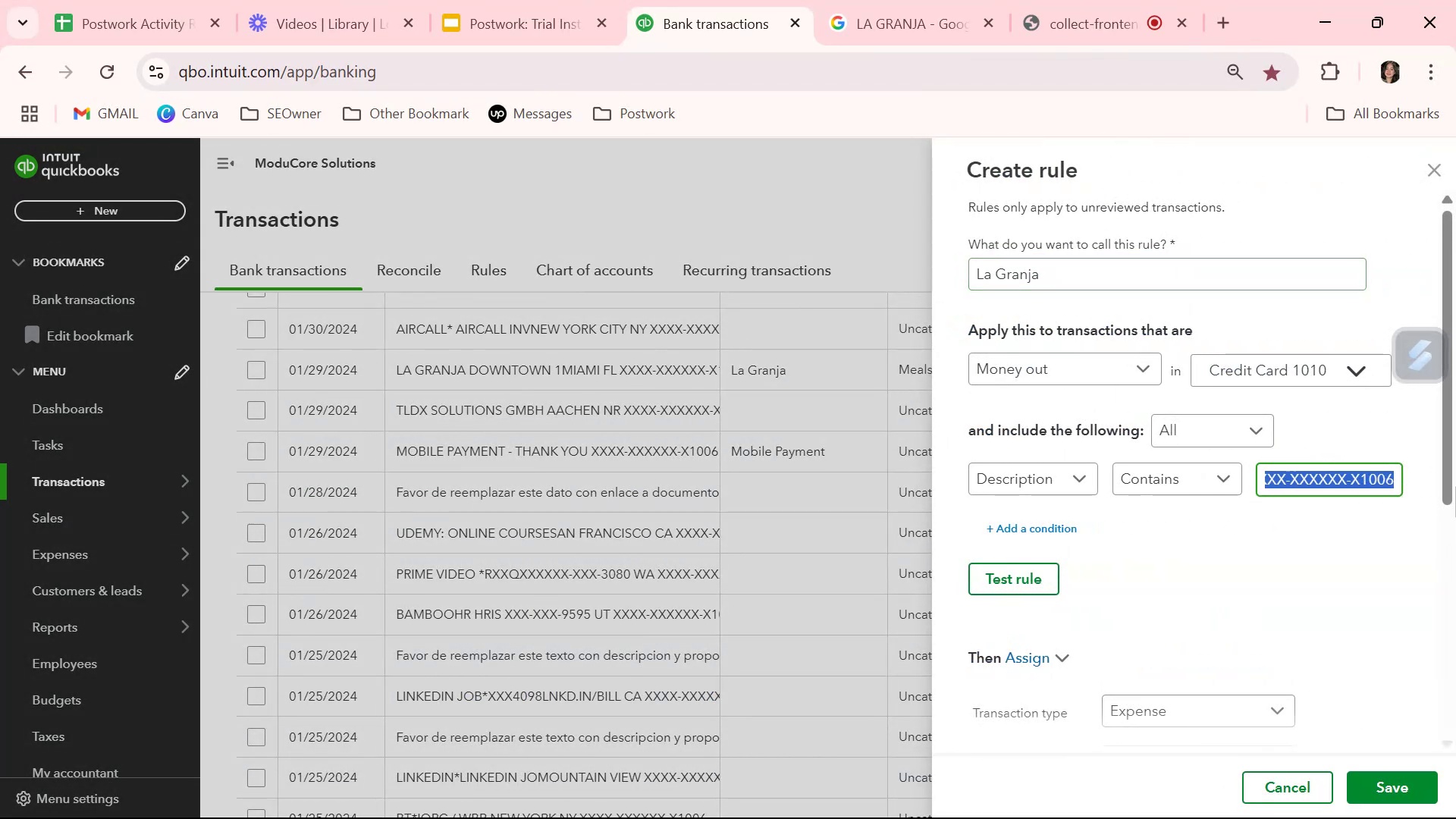 
key(Backspace)
 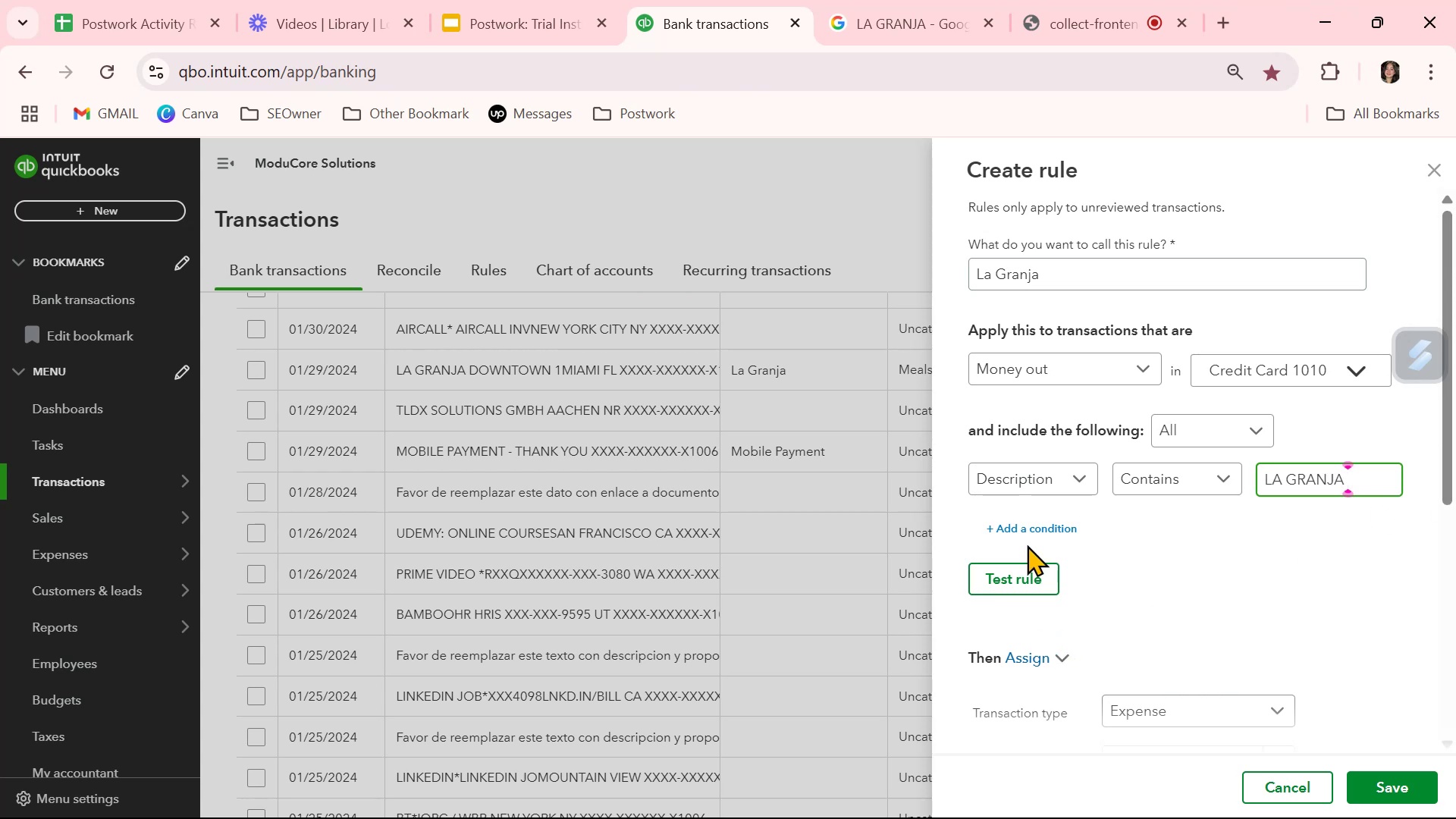 
left_click([1039, 580])
 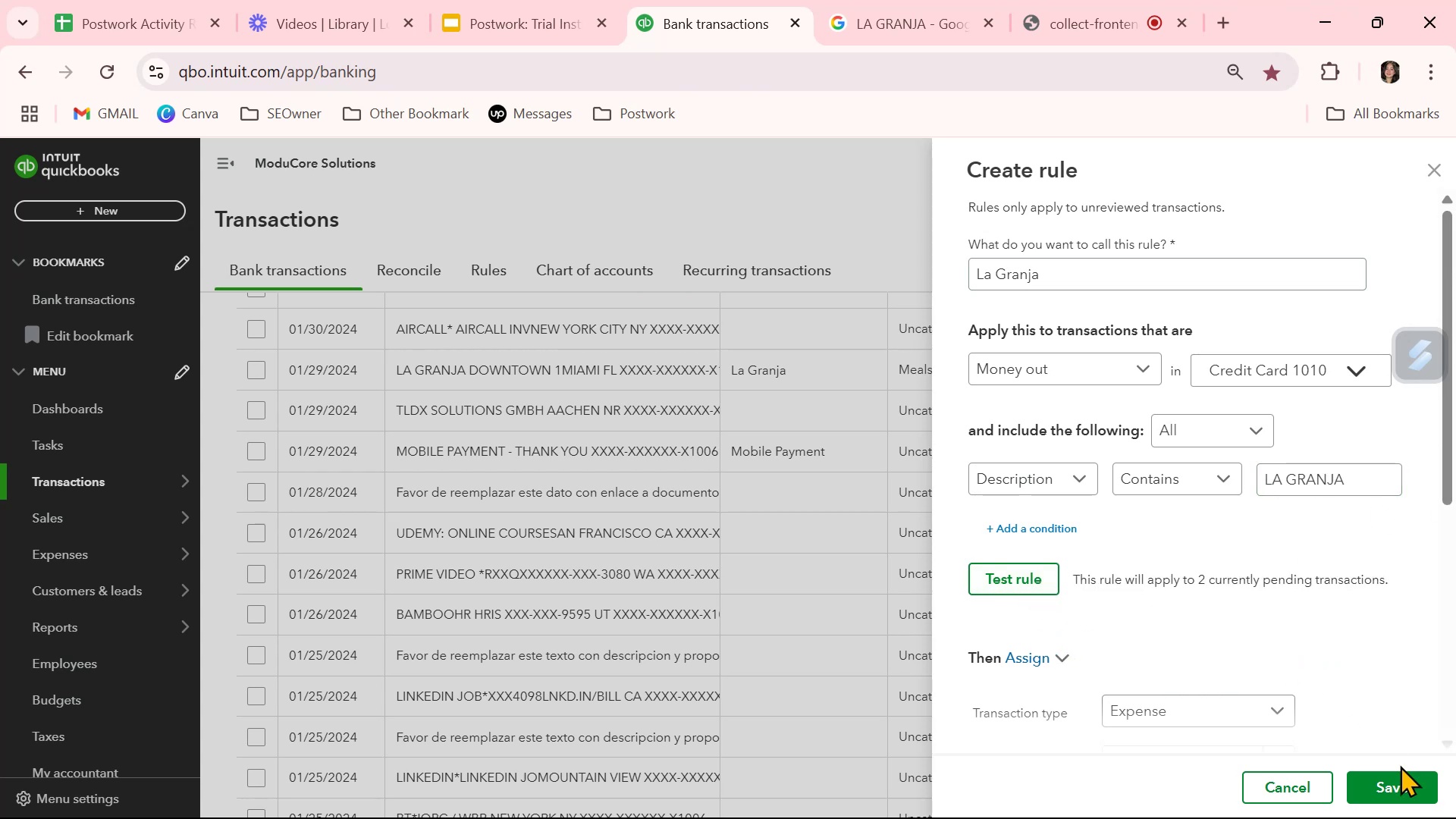 
left_click([1404, 785])
 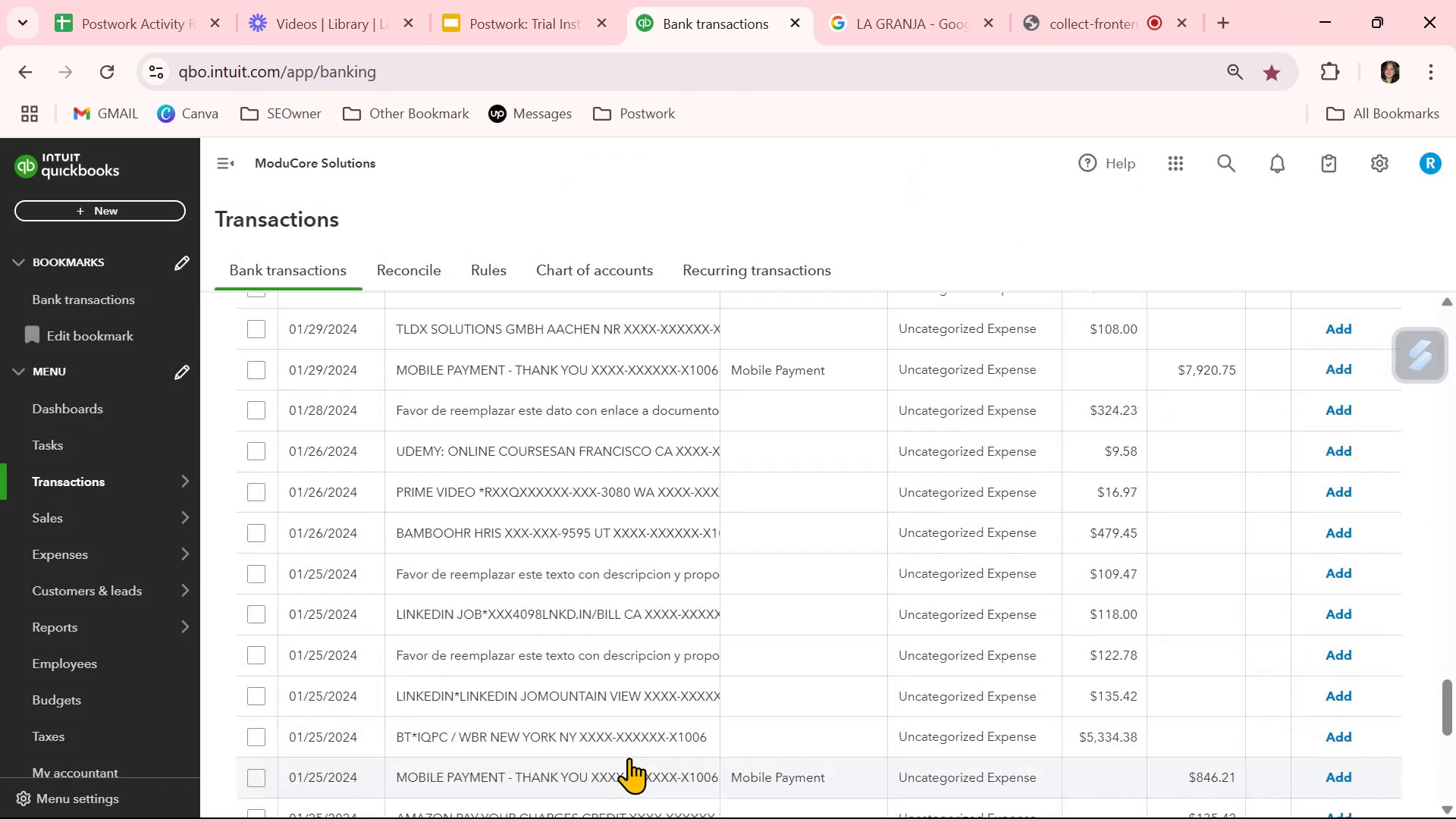 
wait(8.17)
 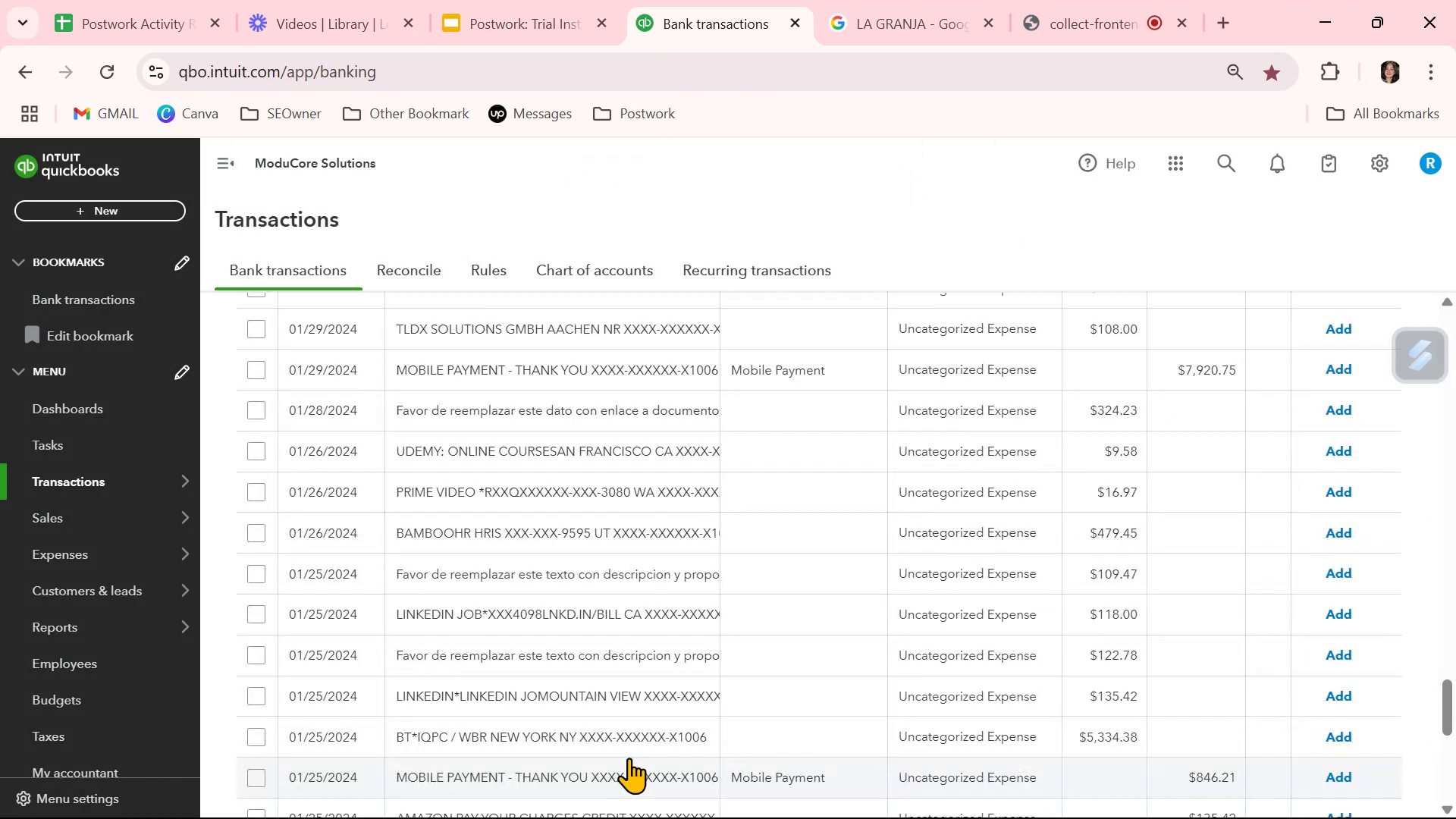 
scroll: coordinate [629, 758], scroll_direction: down, amount: 3.0
 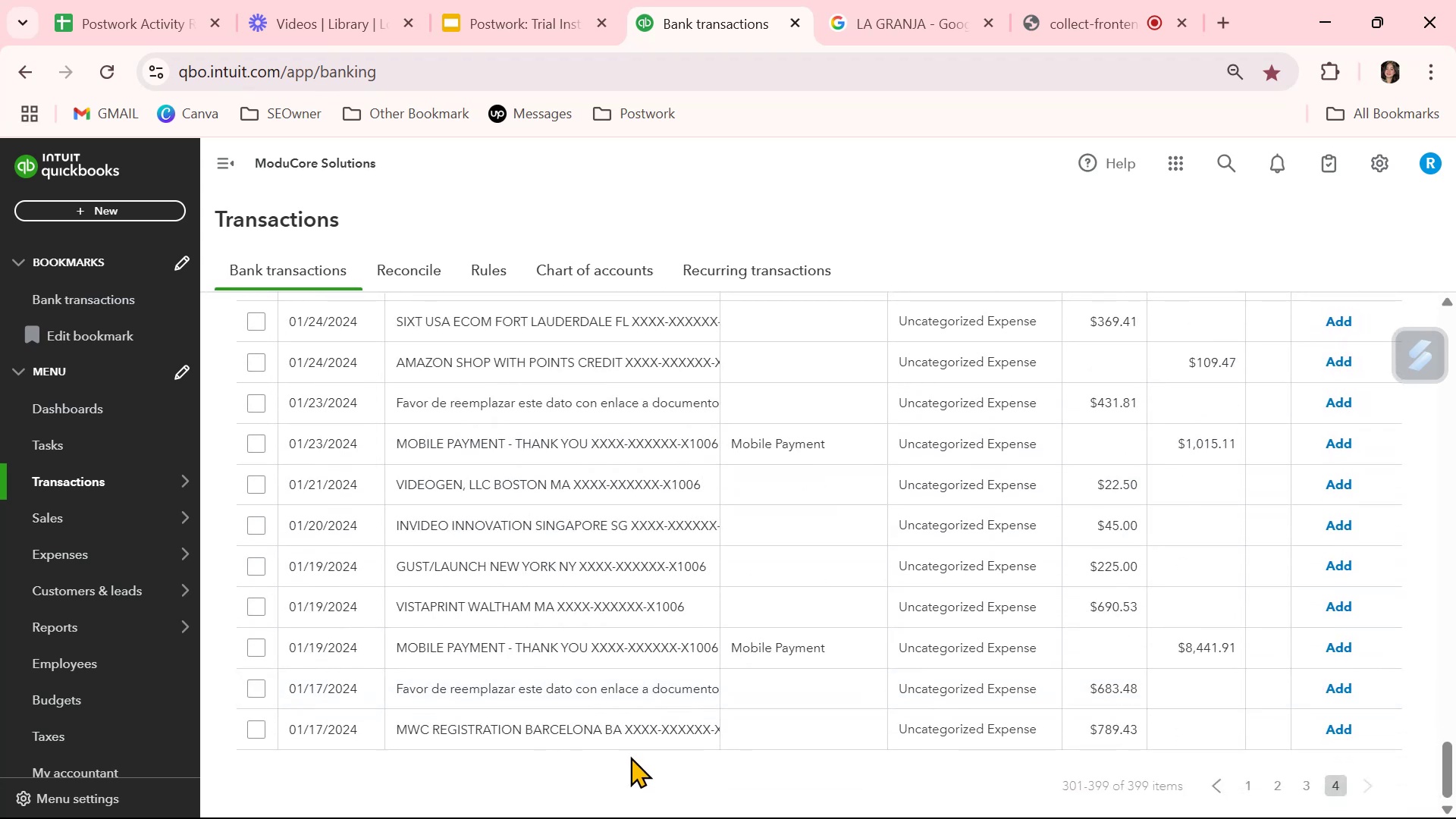 
wait(9.11)
 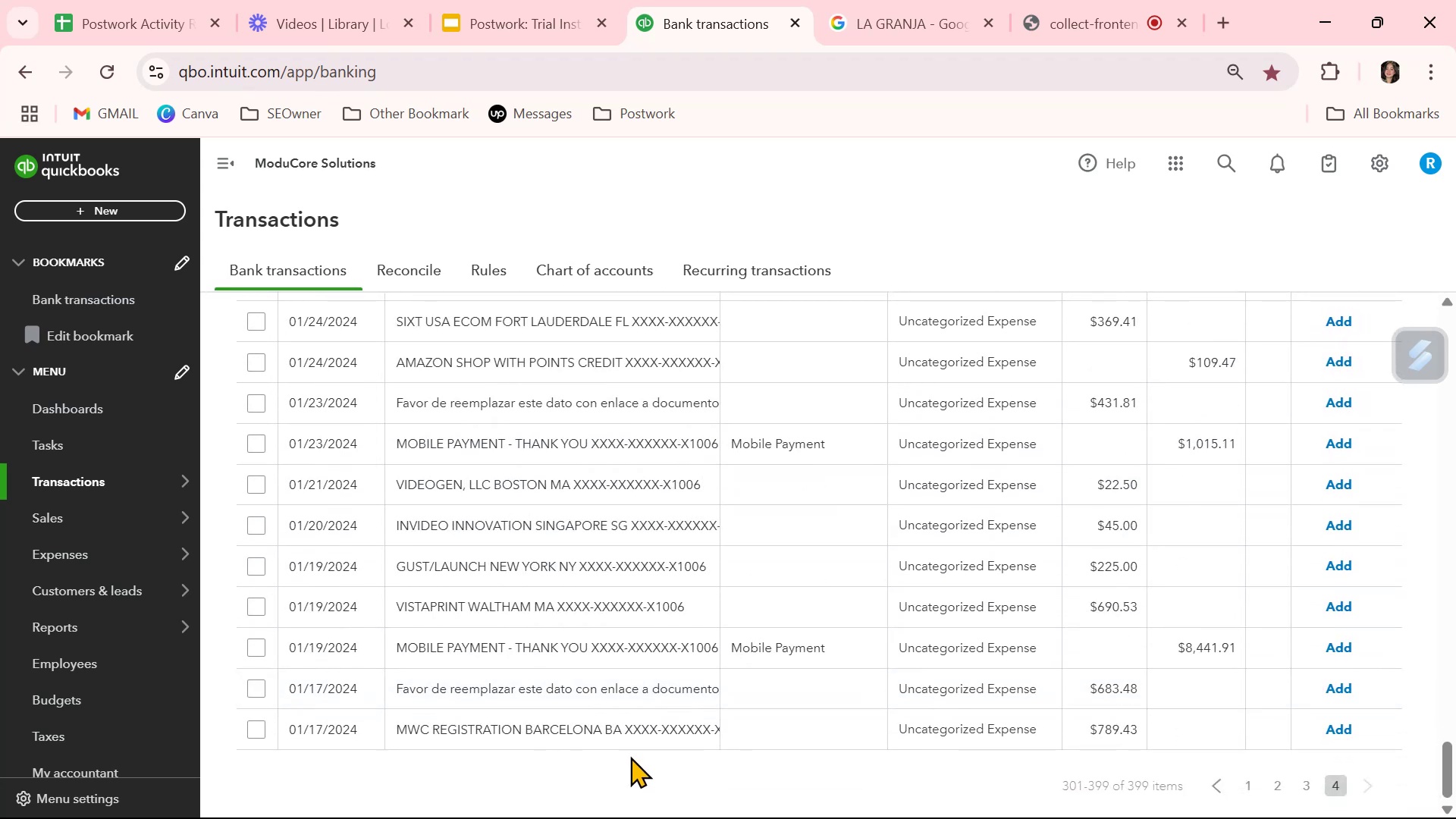 
scroll: coordinate [1186, 664], scroll_direction: up, amount: 9.0
 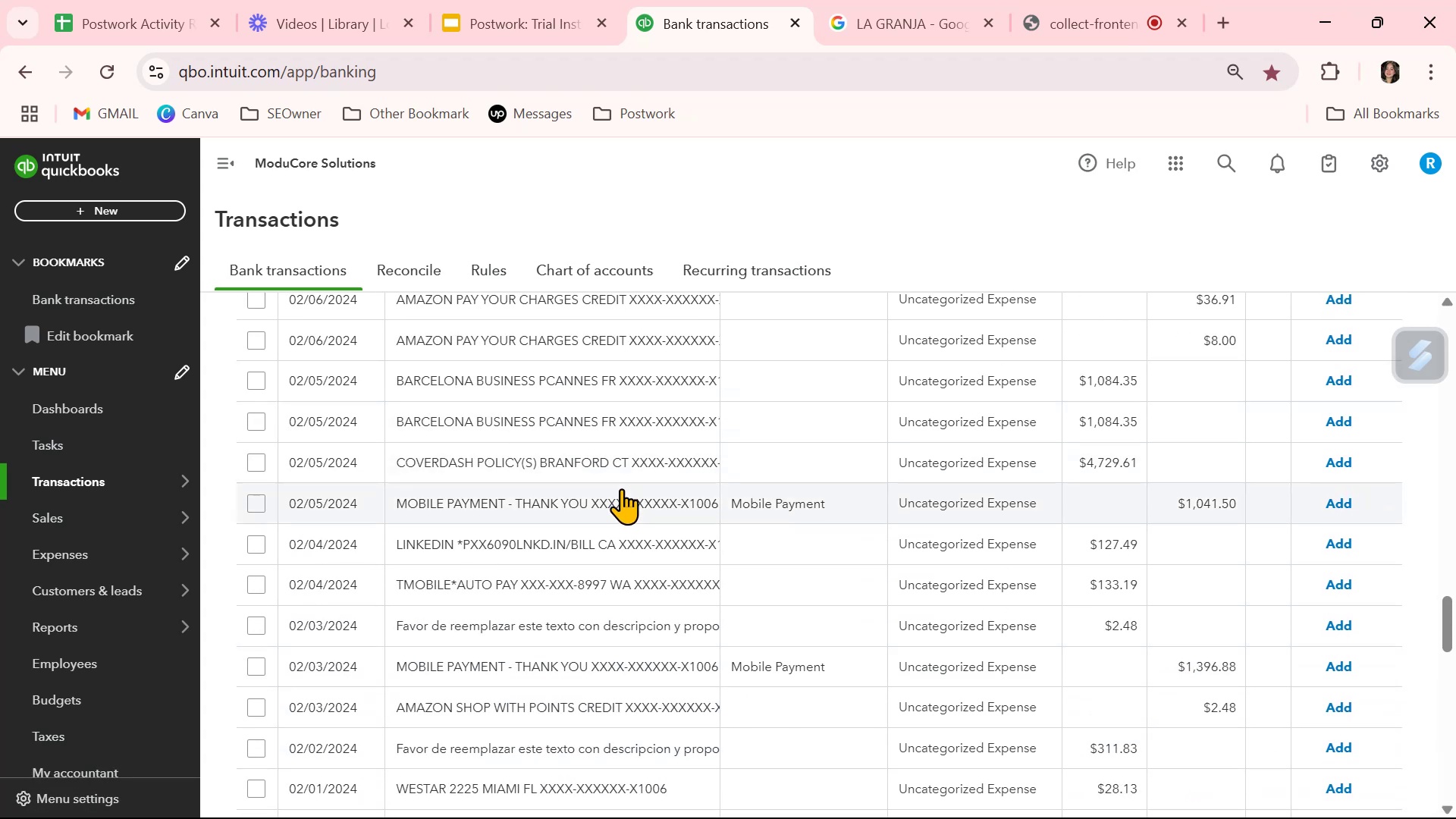 
scroll: coordinate [621, 488], scroll_direction: down, amount: 2.0
 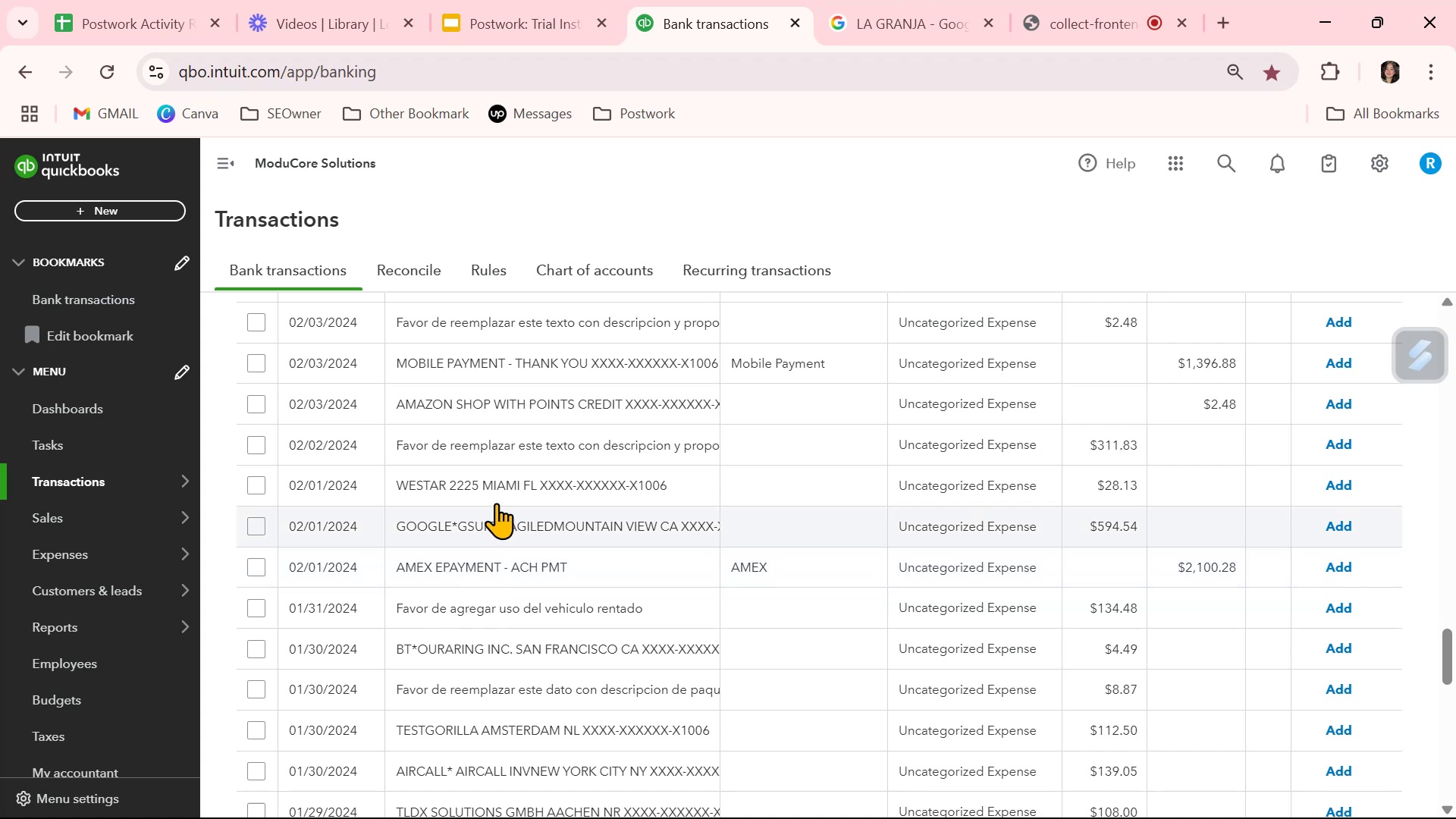 
left_click([499, 491])
 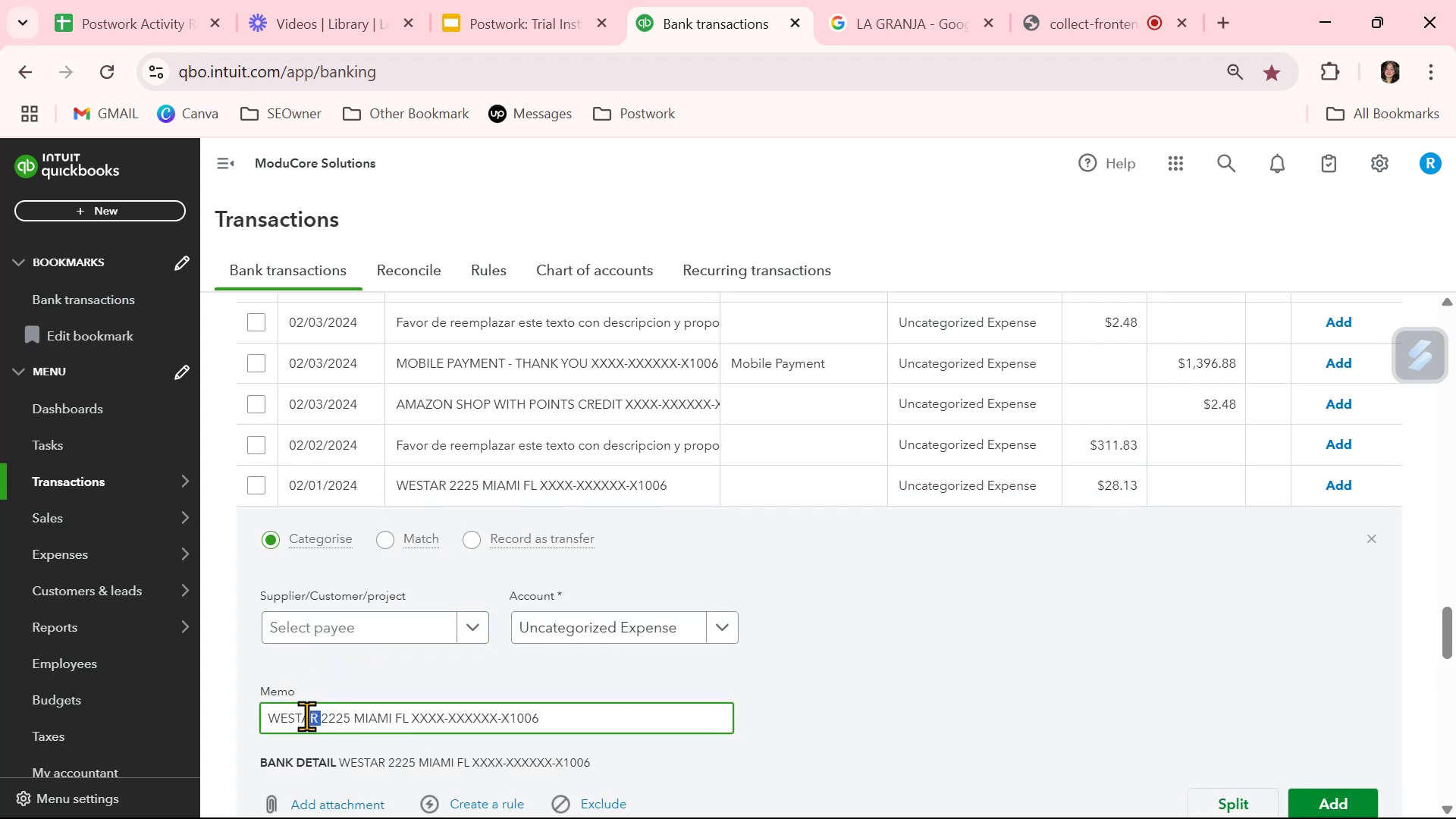 
key(Control+ControlLeft)
 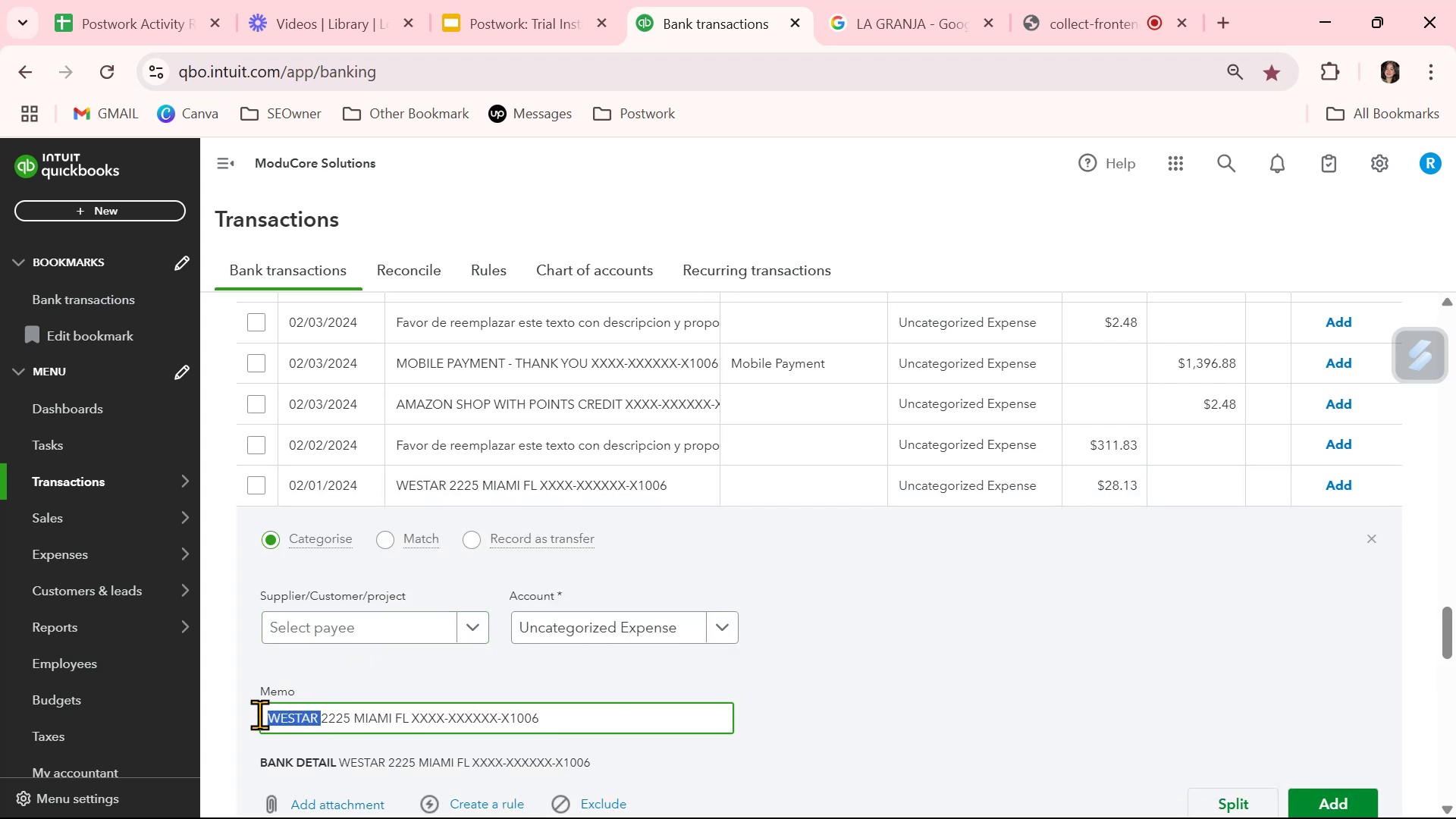 
key(Control+C)
 